 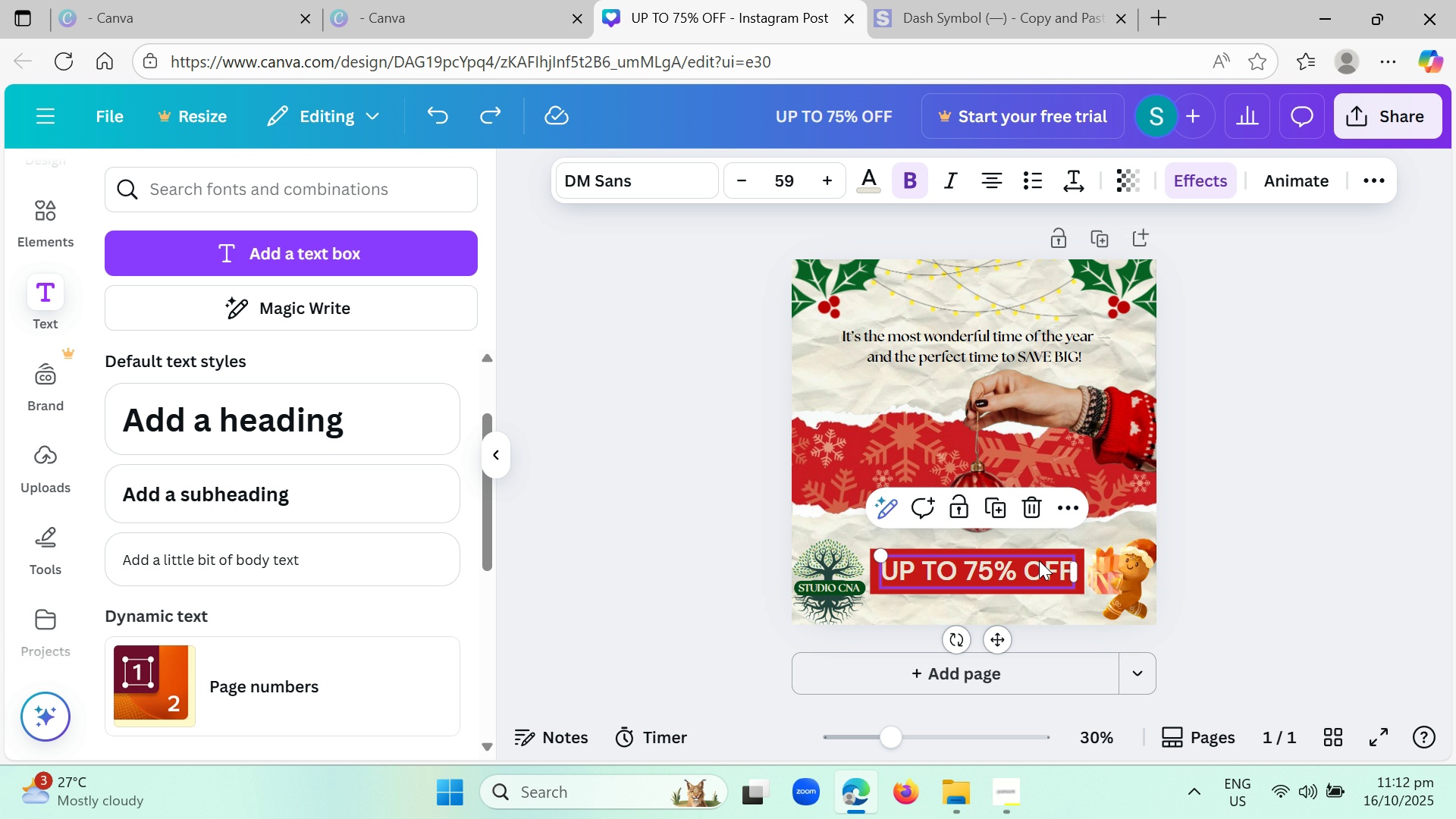 
left_click([737, 177])
 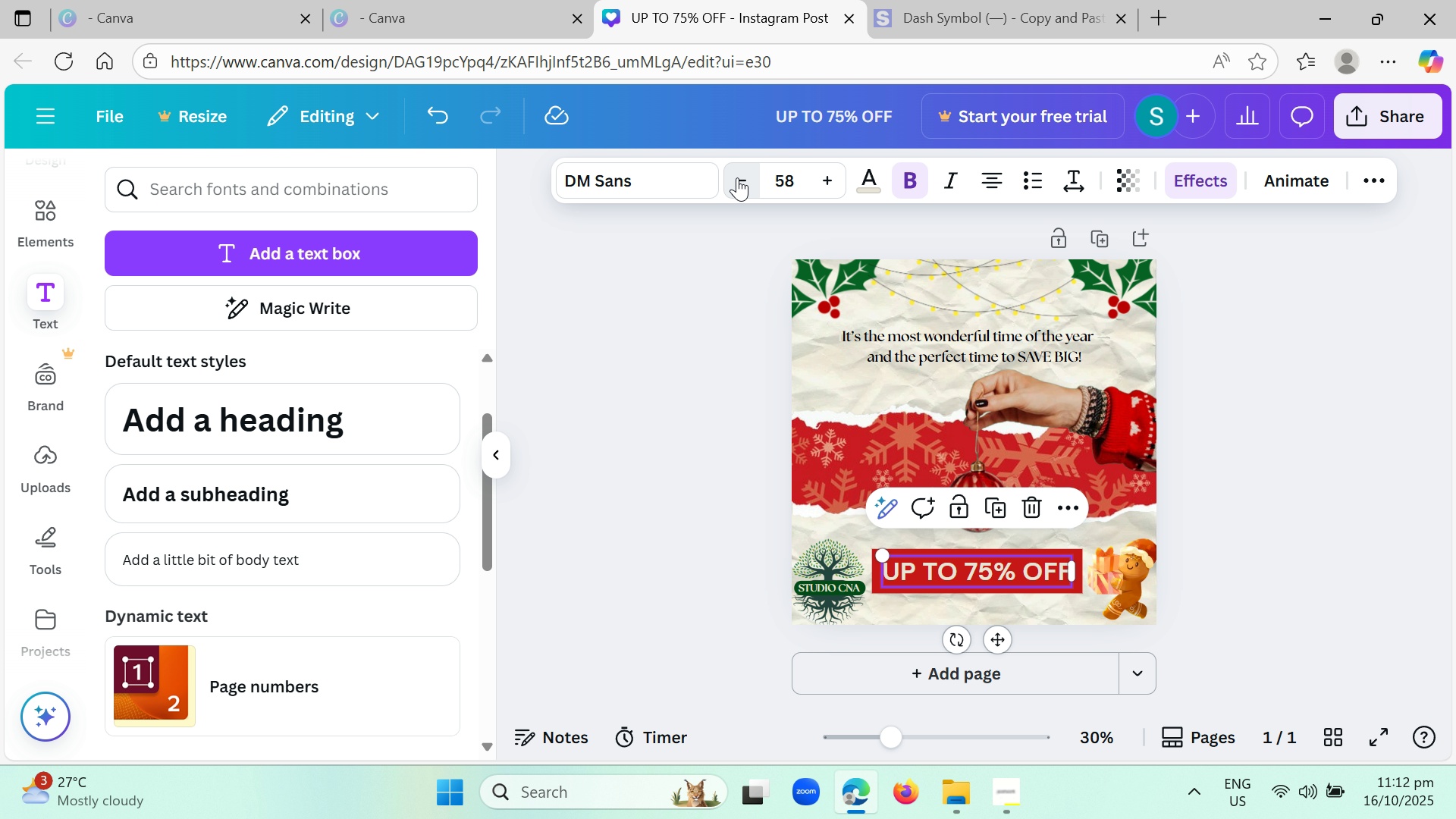 
left_click([737, 177])
 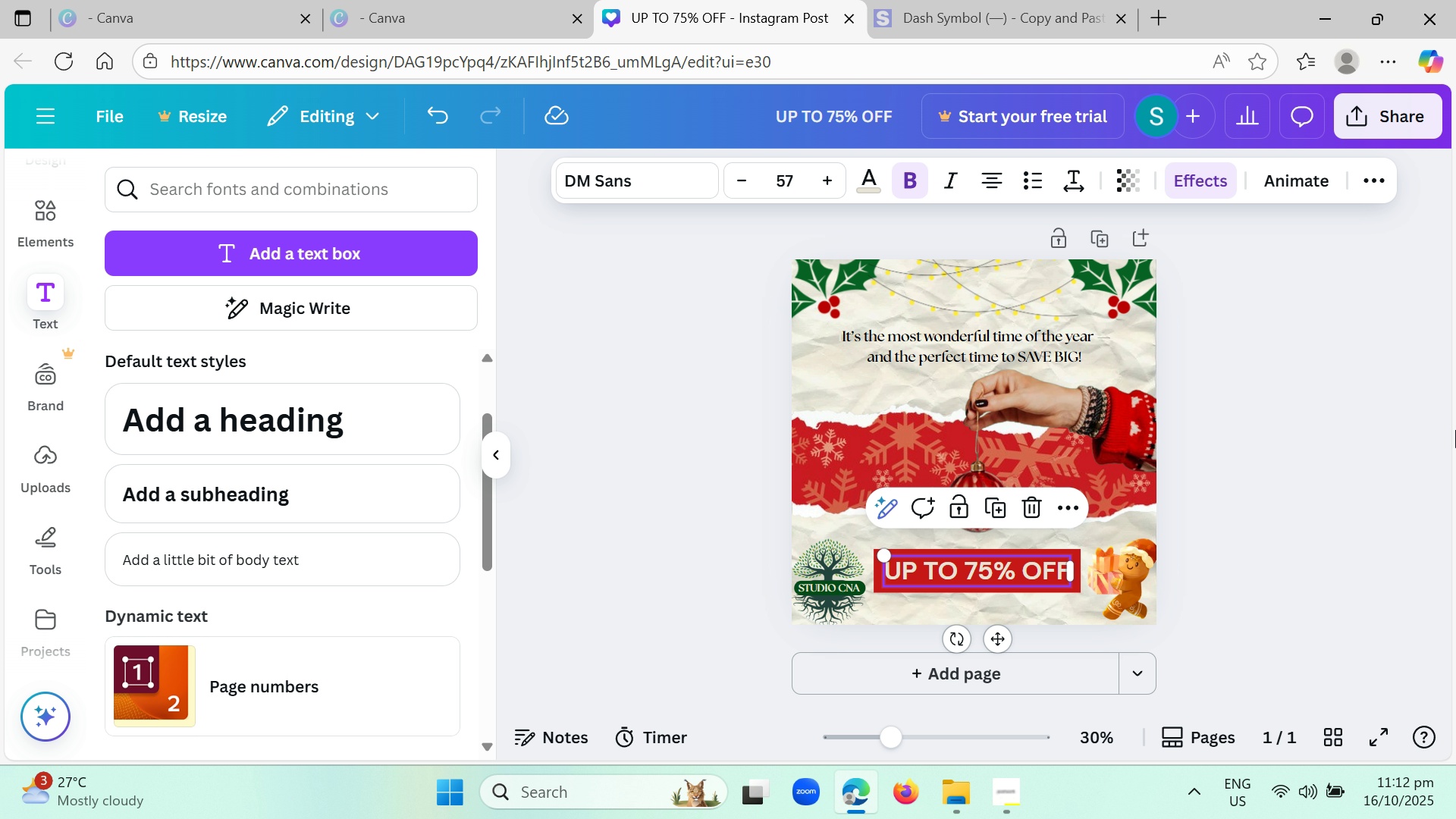 
left_click([1314, 474])
 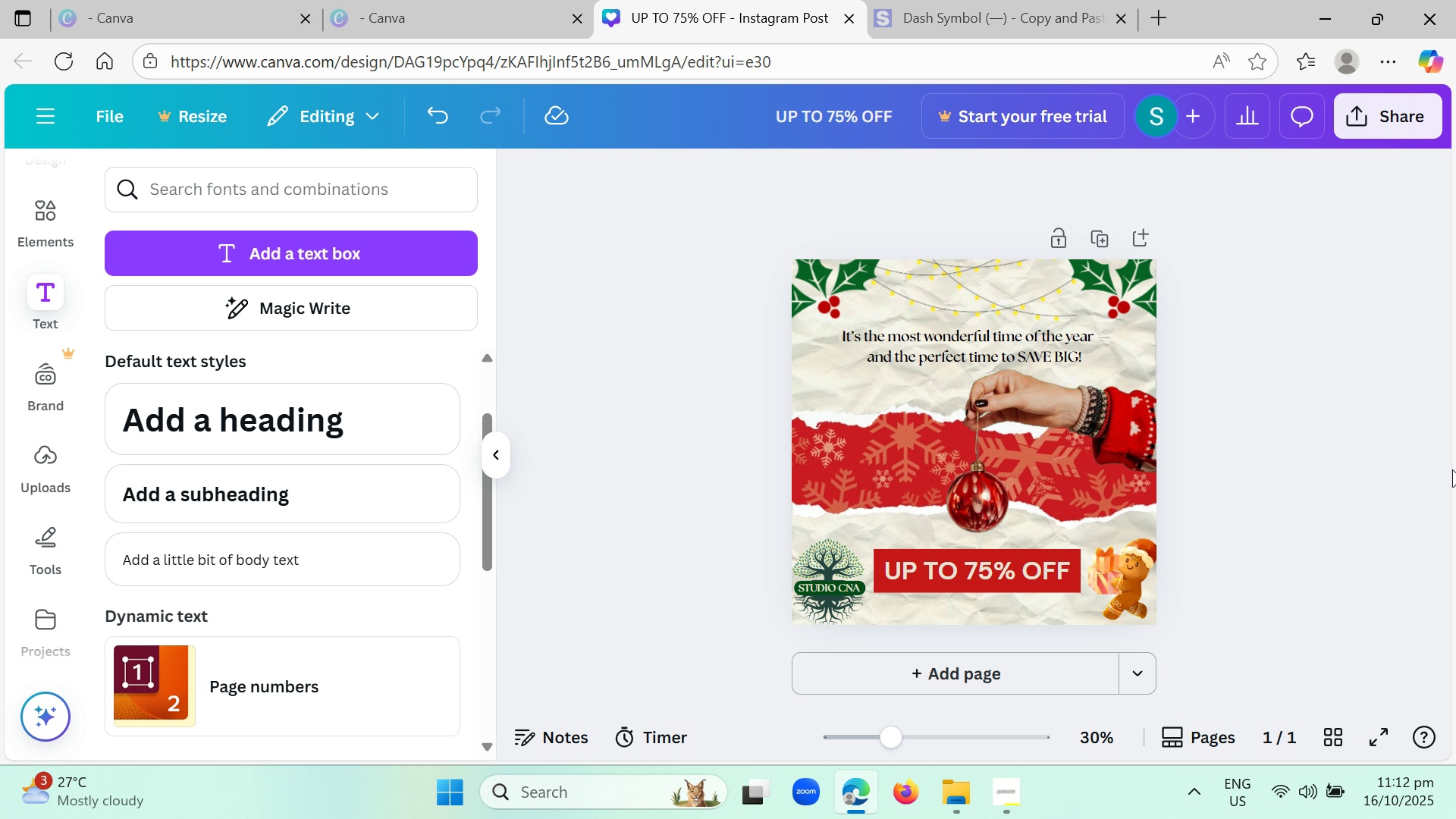 
wait(8.98)
 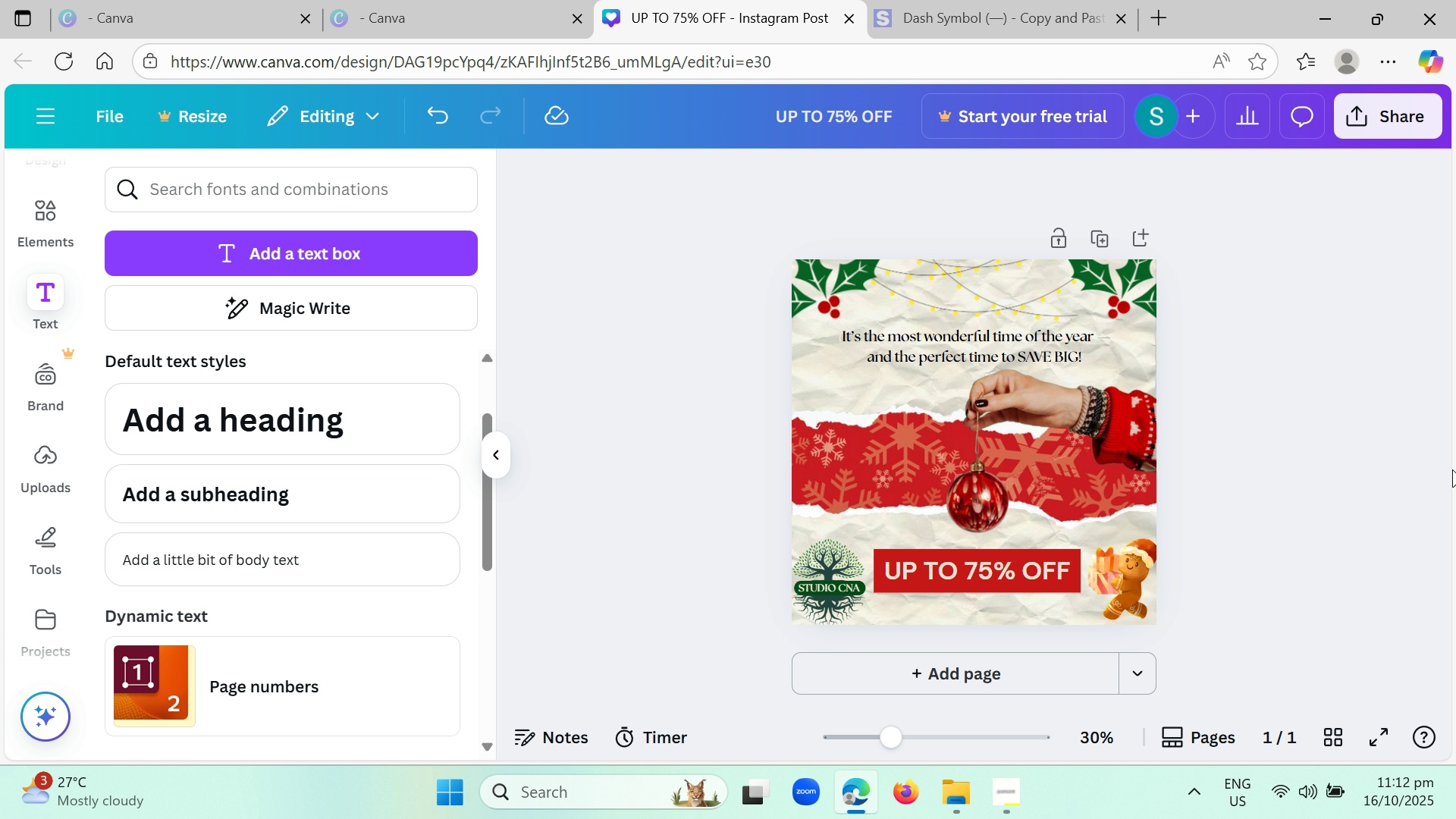 
left_click([994, 570])
 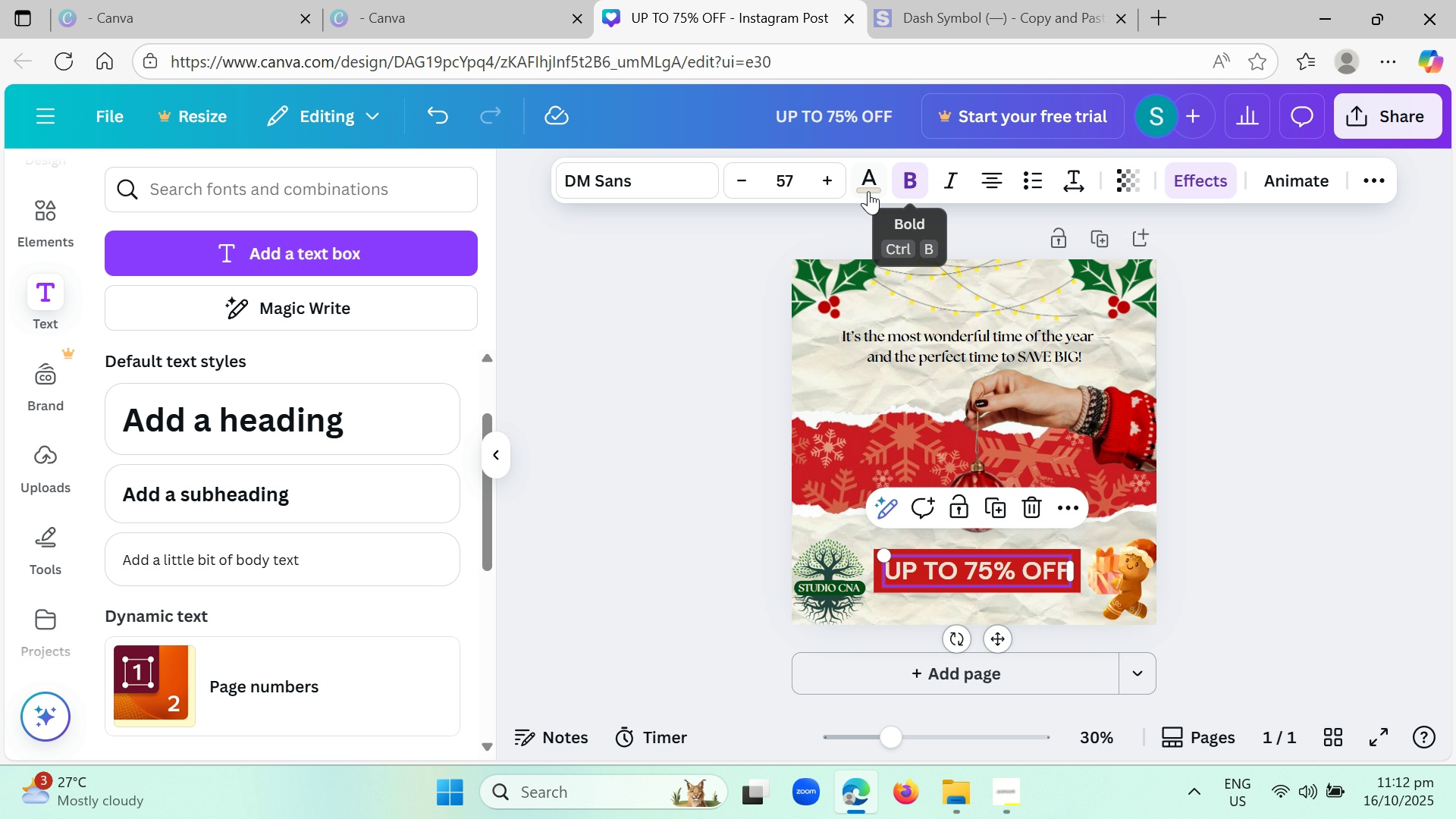 
left_click([833, 184])
 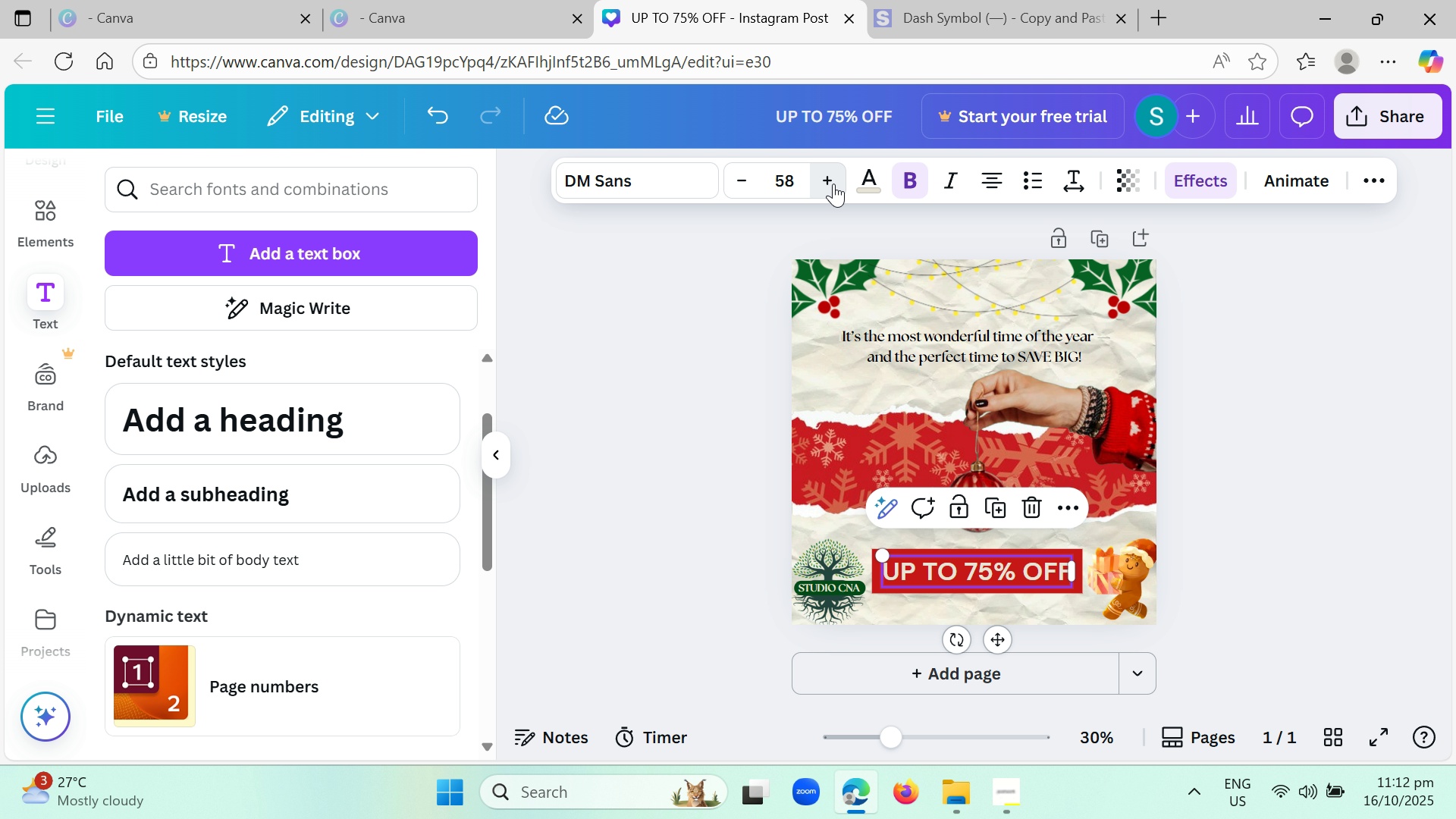 
left_click([833, 184])
 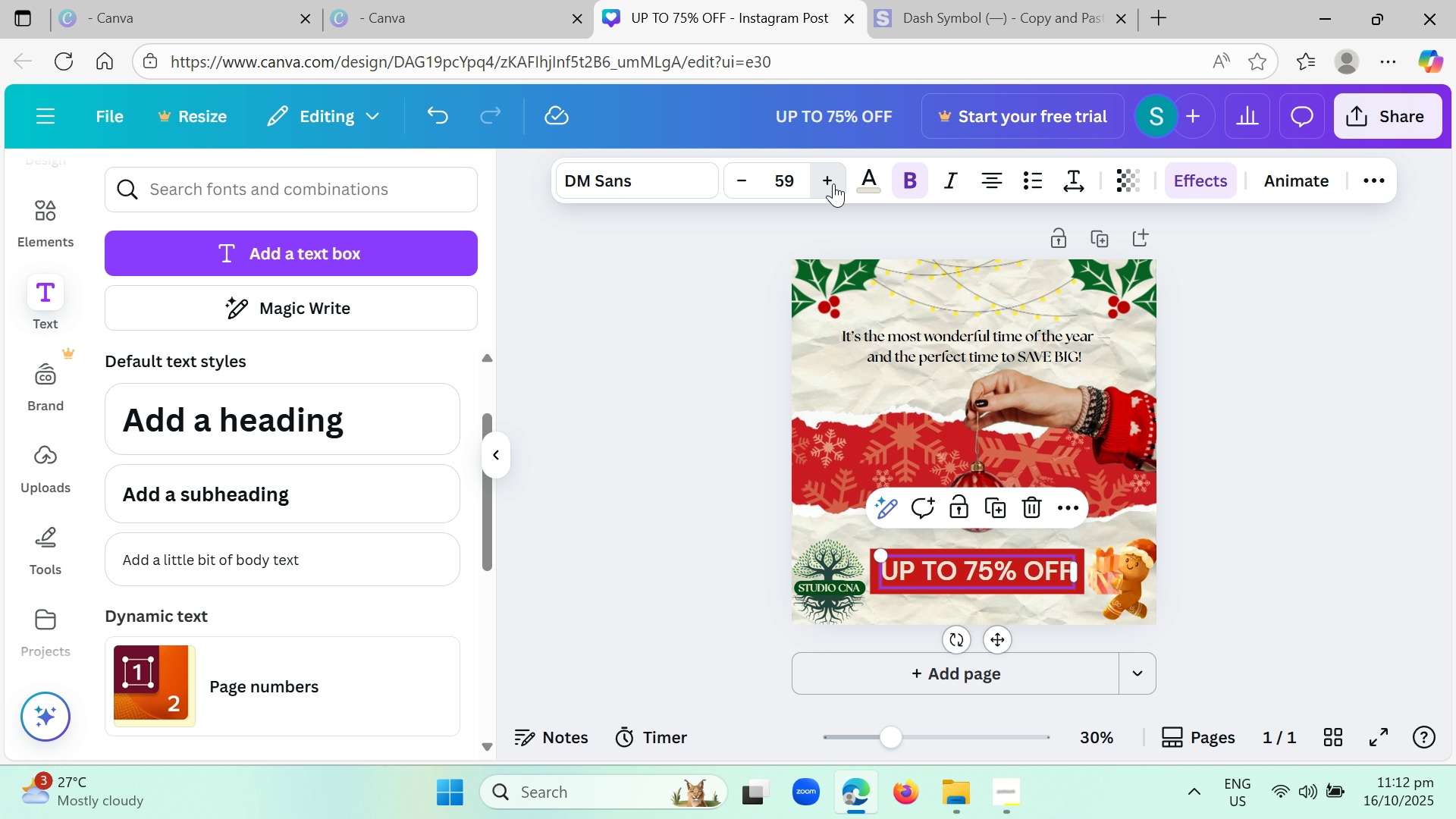 
left_click([833, 184])
 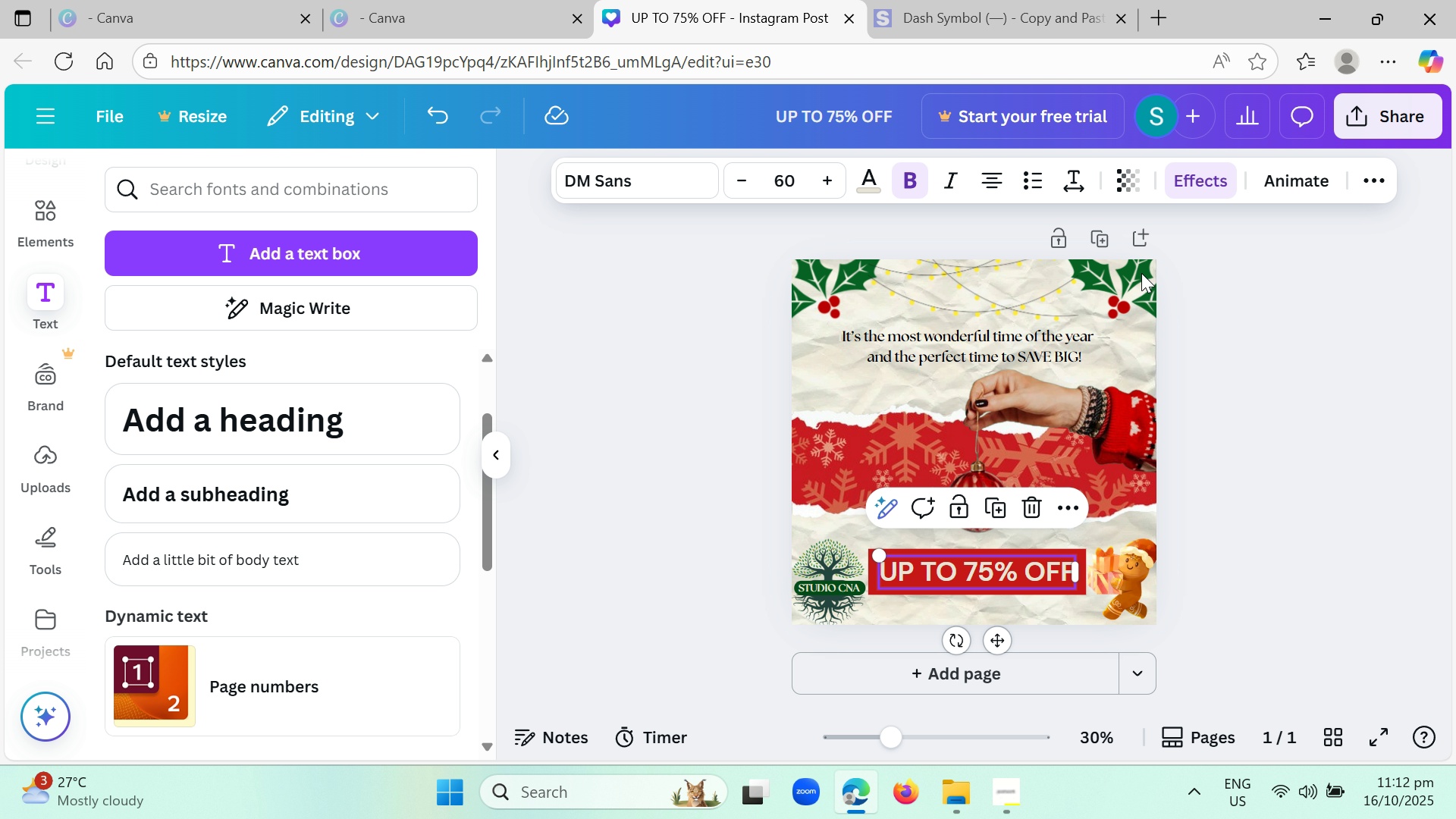 
left_click([1350, 385])
 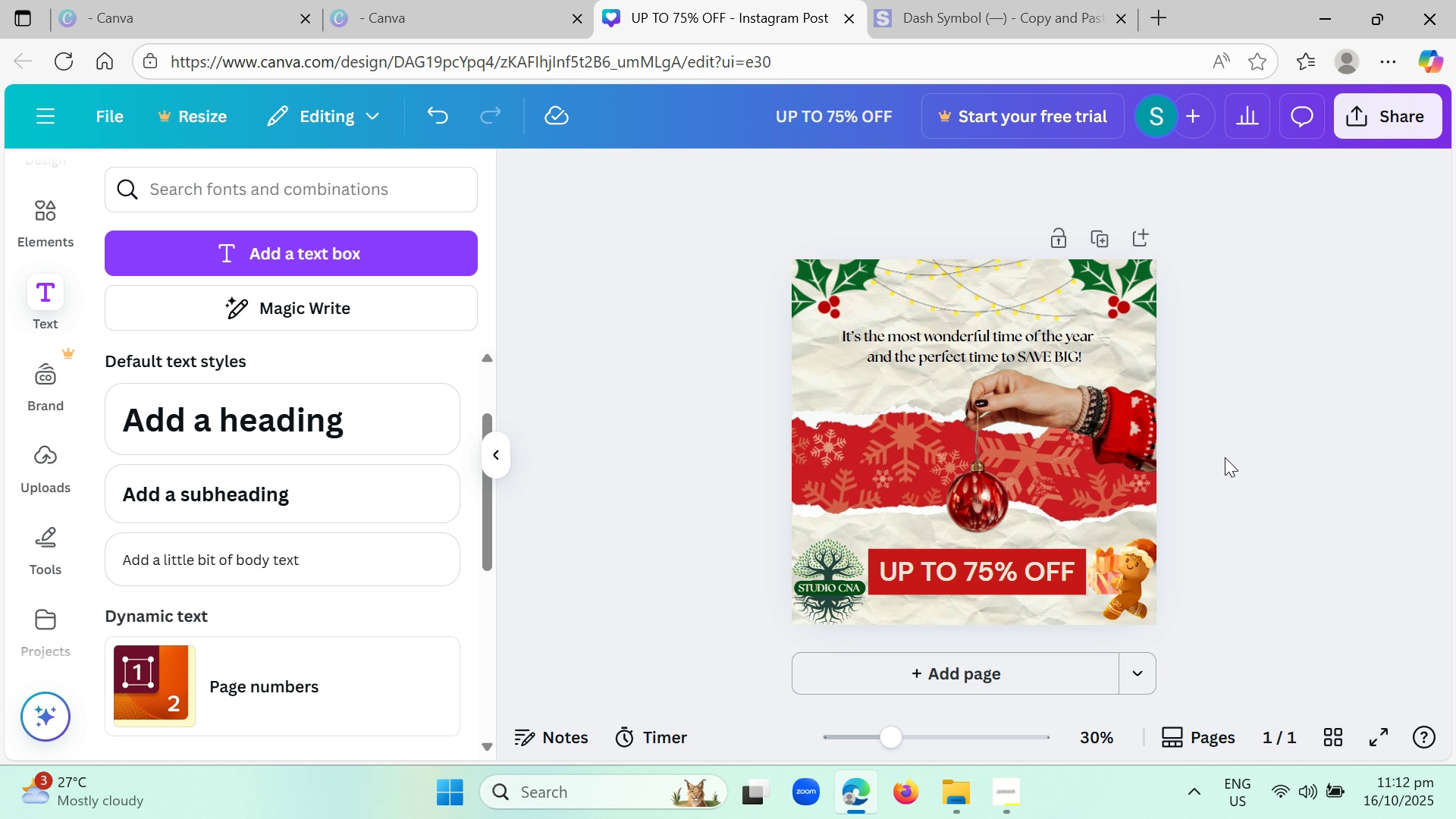 
wait(13.14)
 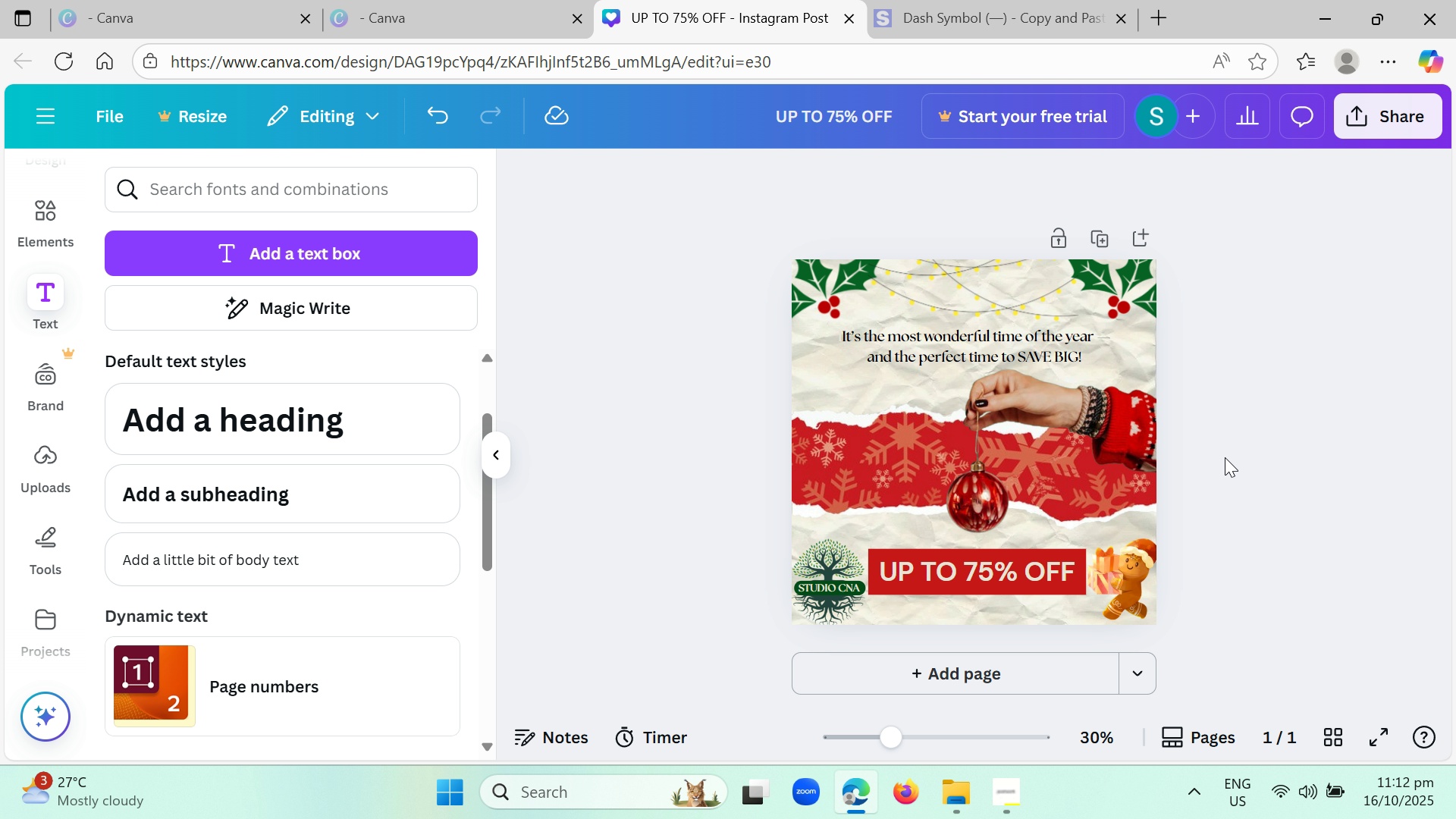 
left_click([842, 573])
 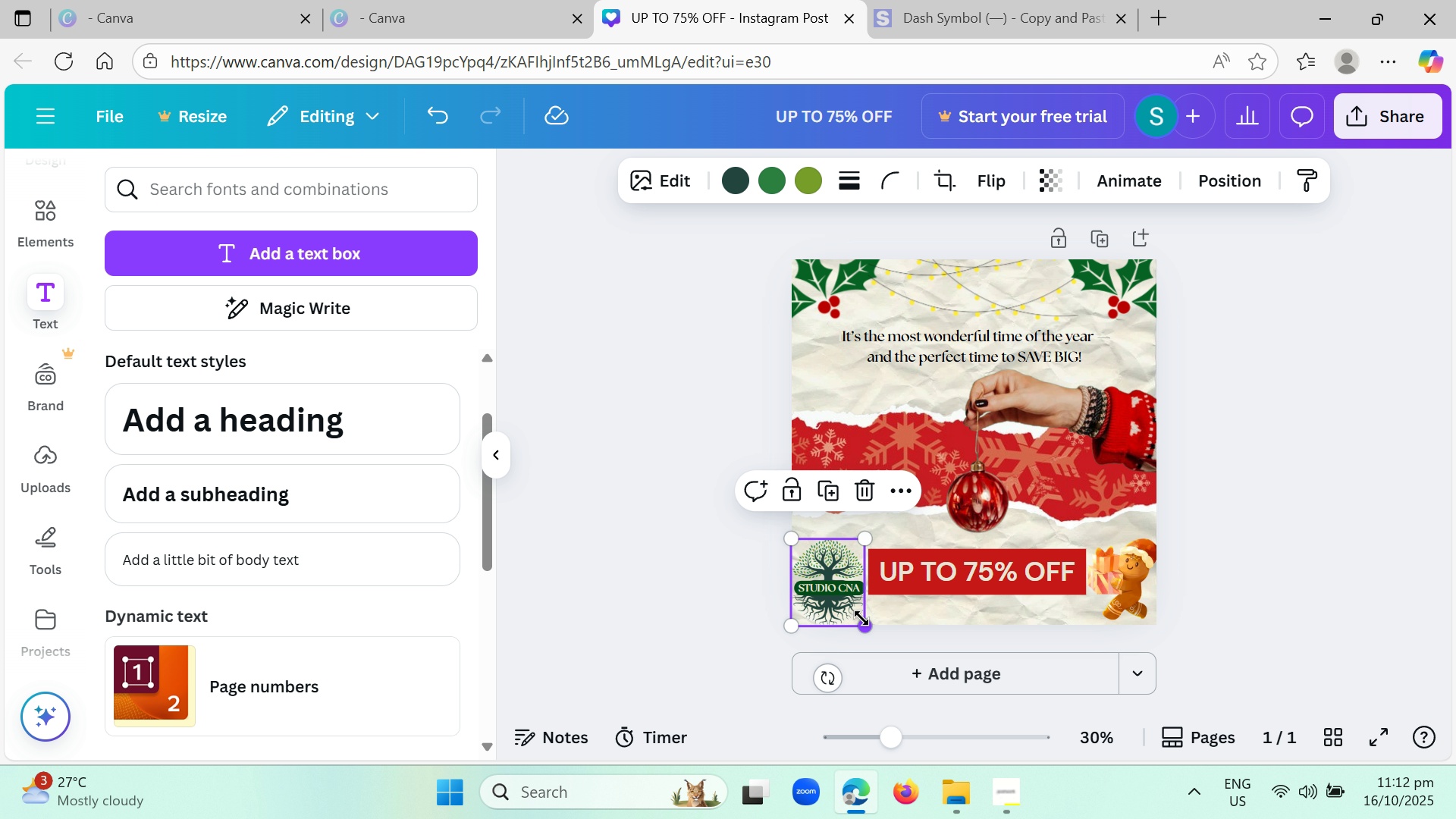 
left_click_drag(start_coordinate=[863, 621], to_coordinate=[856, 603])
 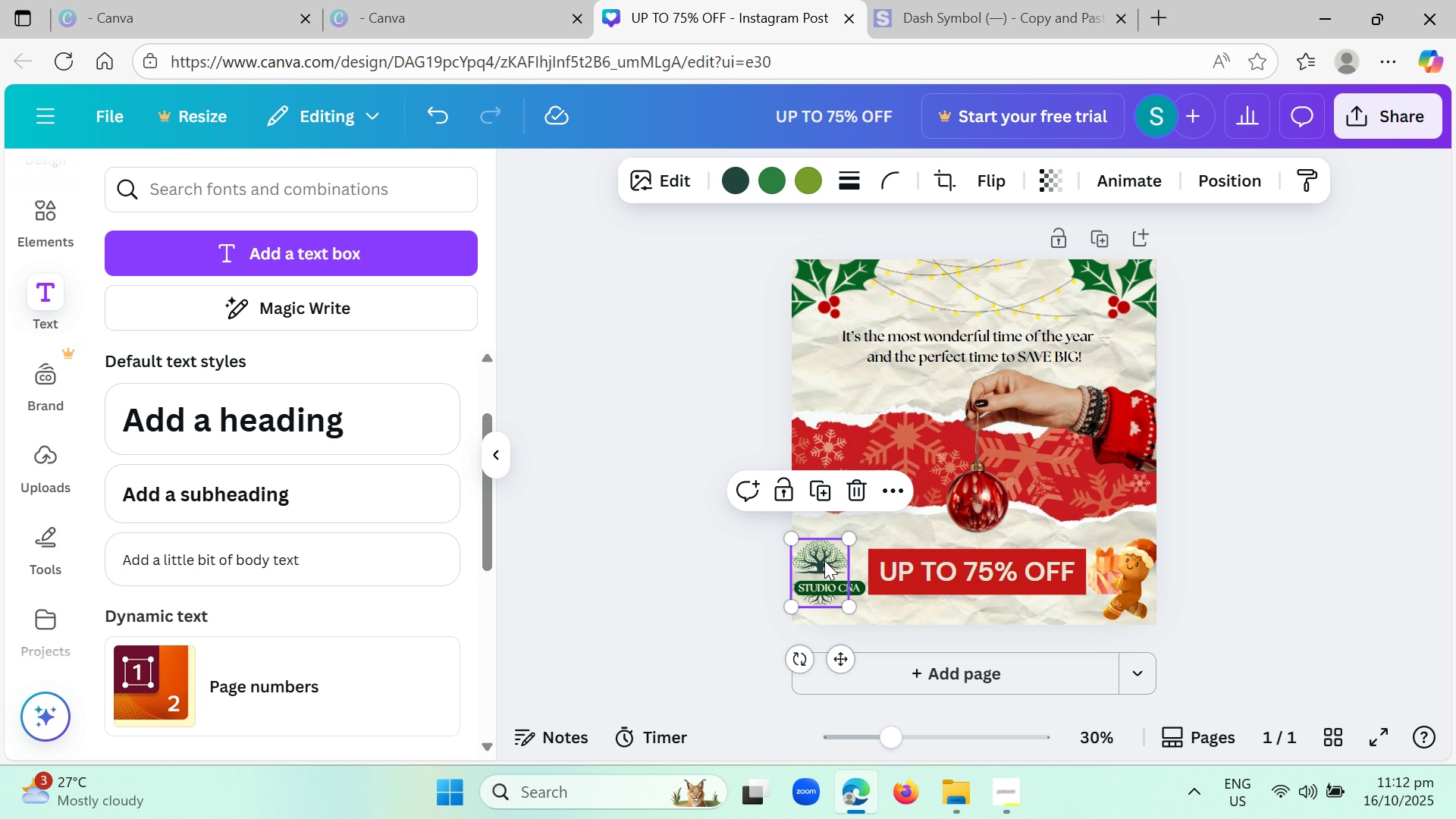 
left_click_drag(start_coordinate=[824, 560], to_coordinate=[827, 574])
 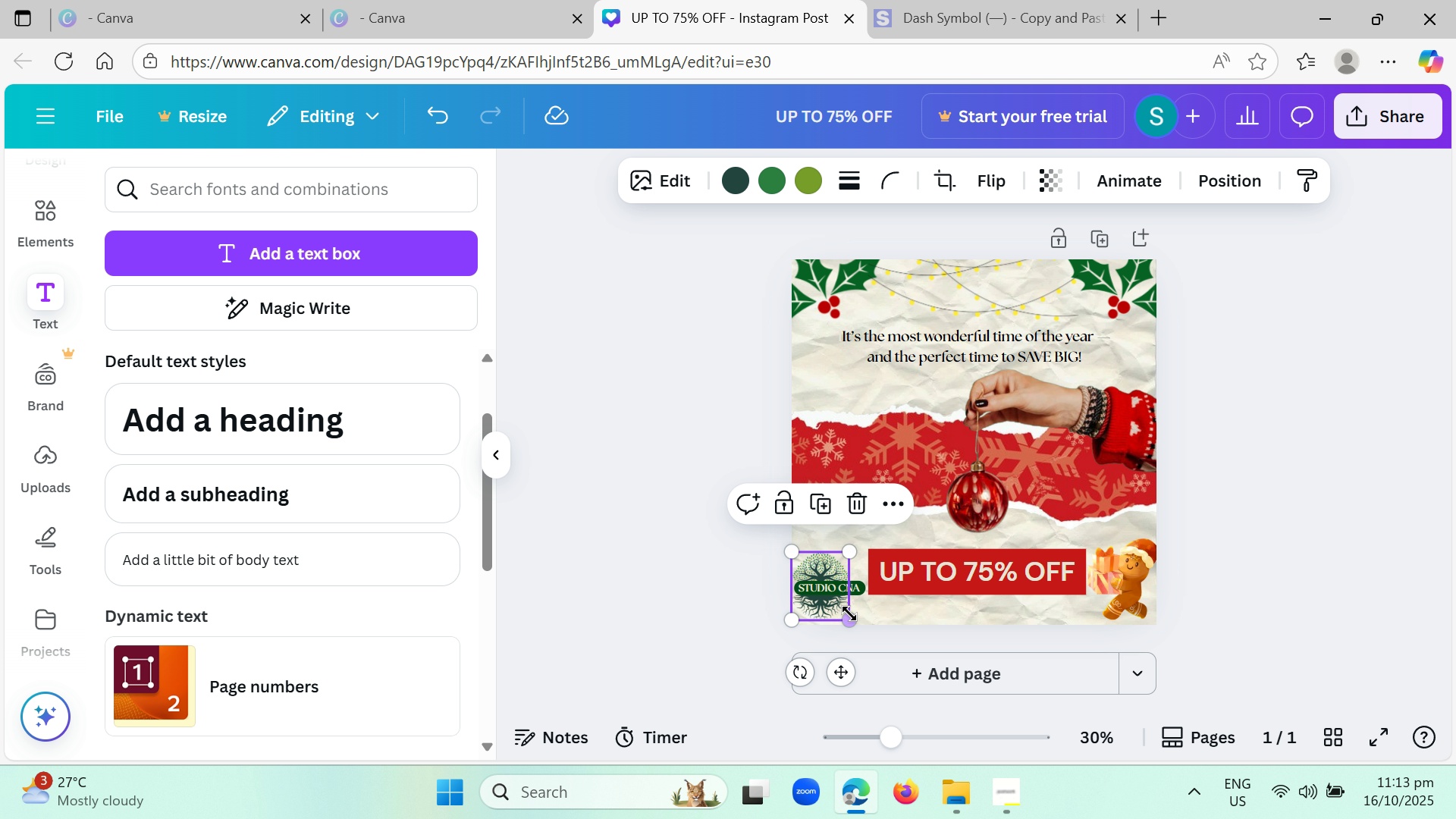 
left_click_drag(start_coordinate=[850, 617], to_coordinate=[855, 617])
 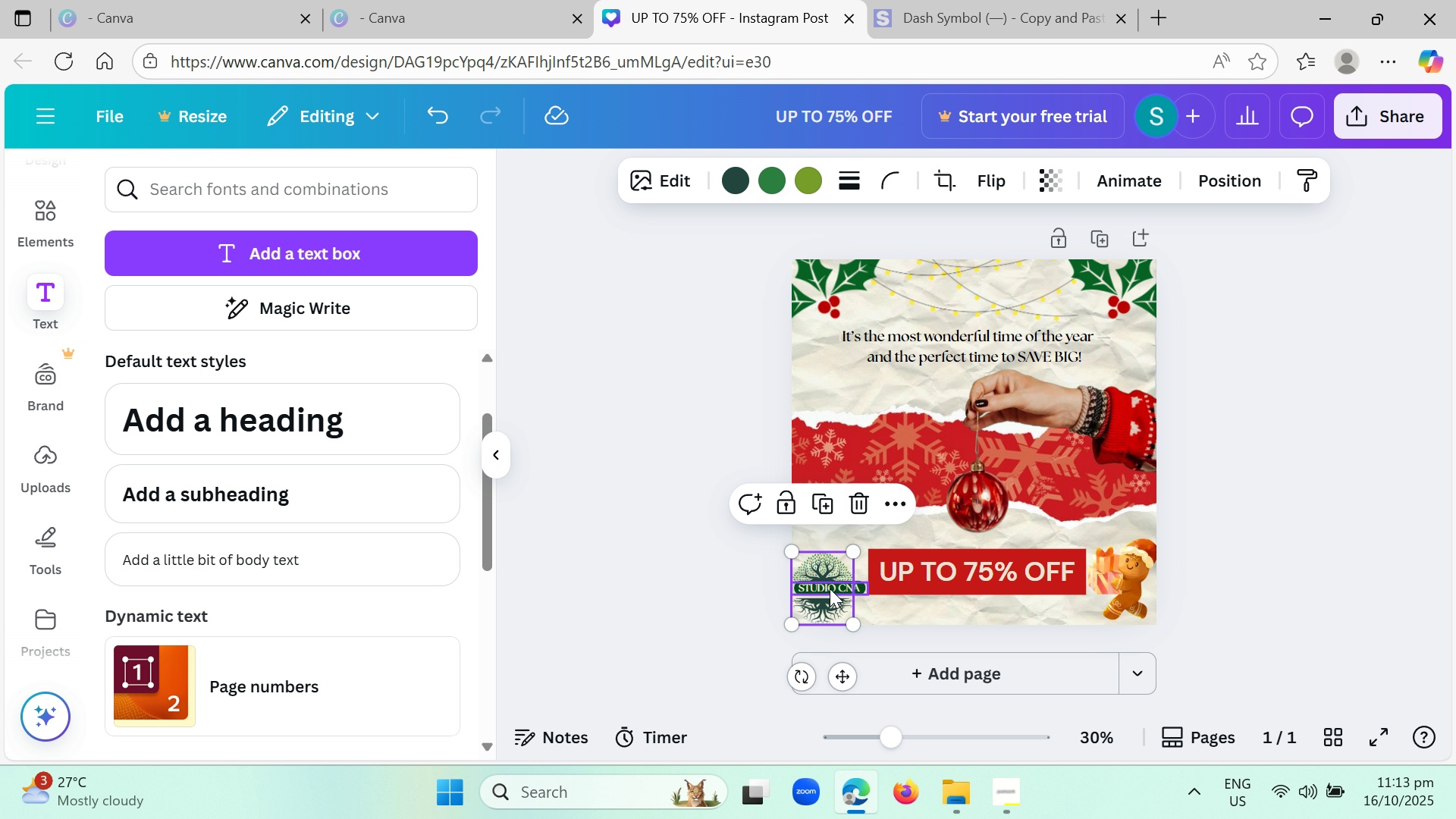 
left_click_drag(start_coordinate=[830, 588], to_coordinate=[826, 592])
 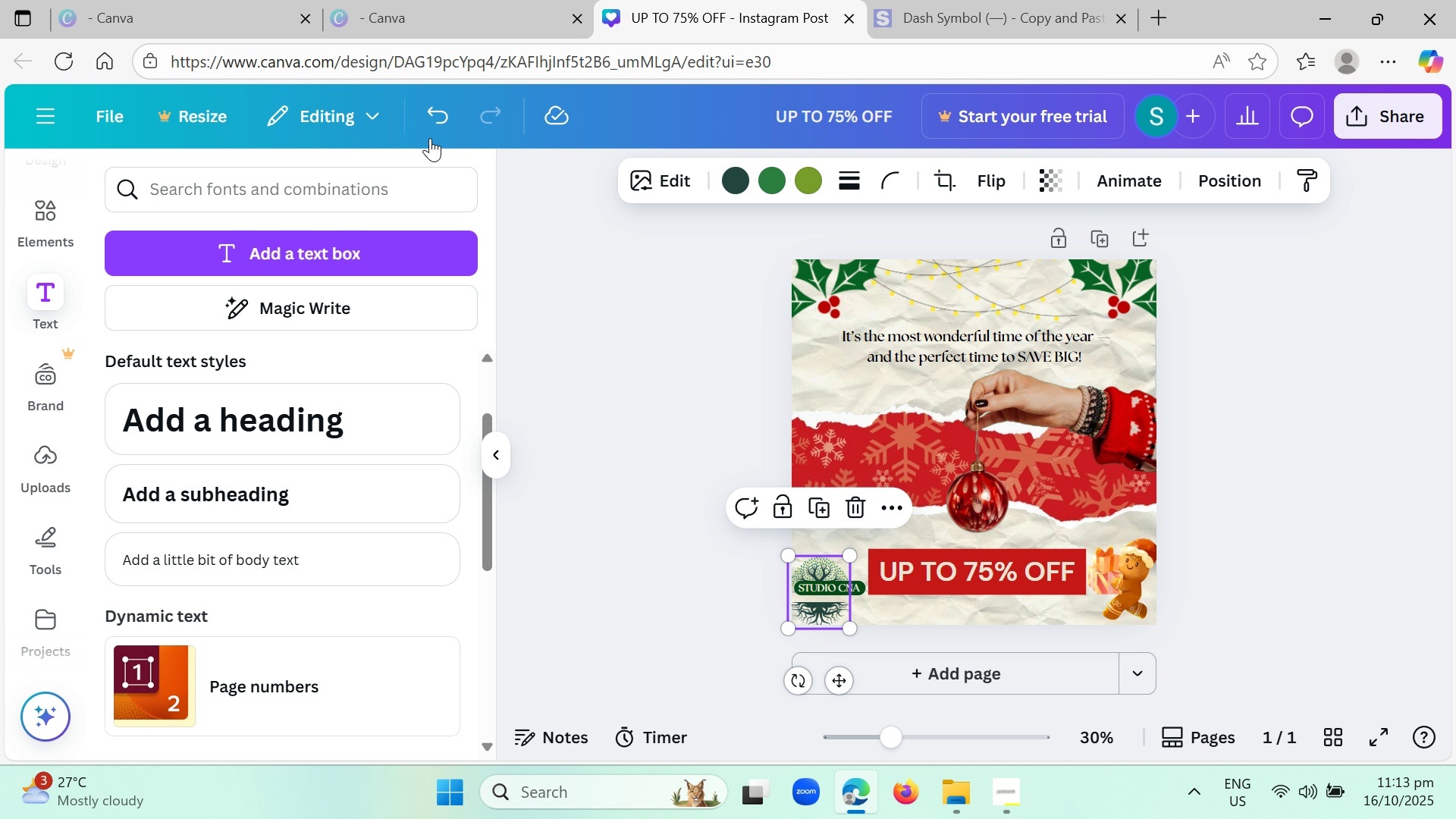 
left_click([436, 123])
 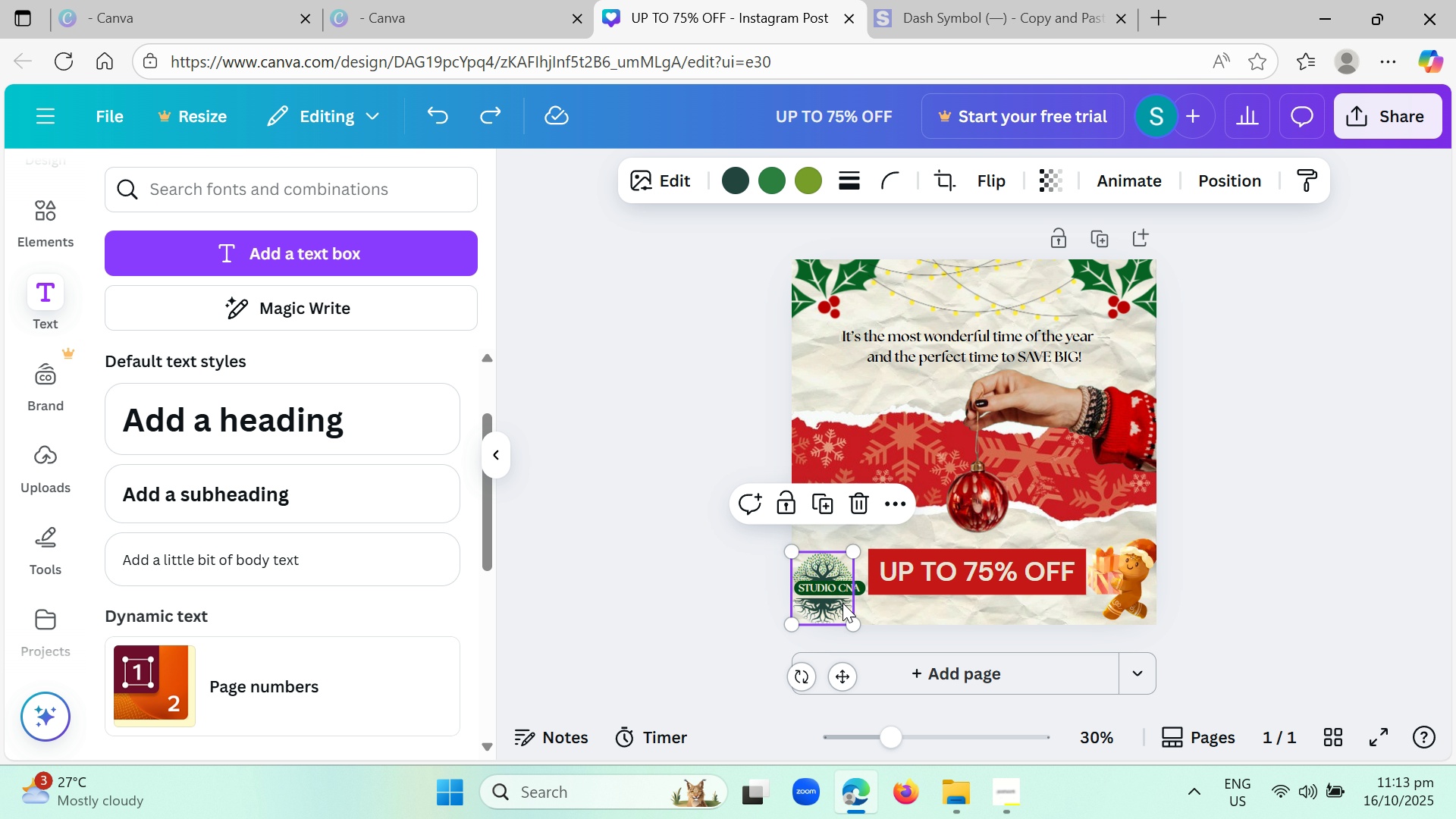 
left_click([838, 592])
 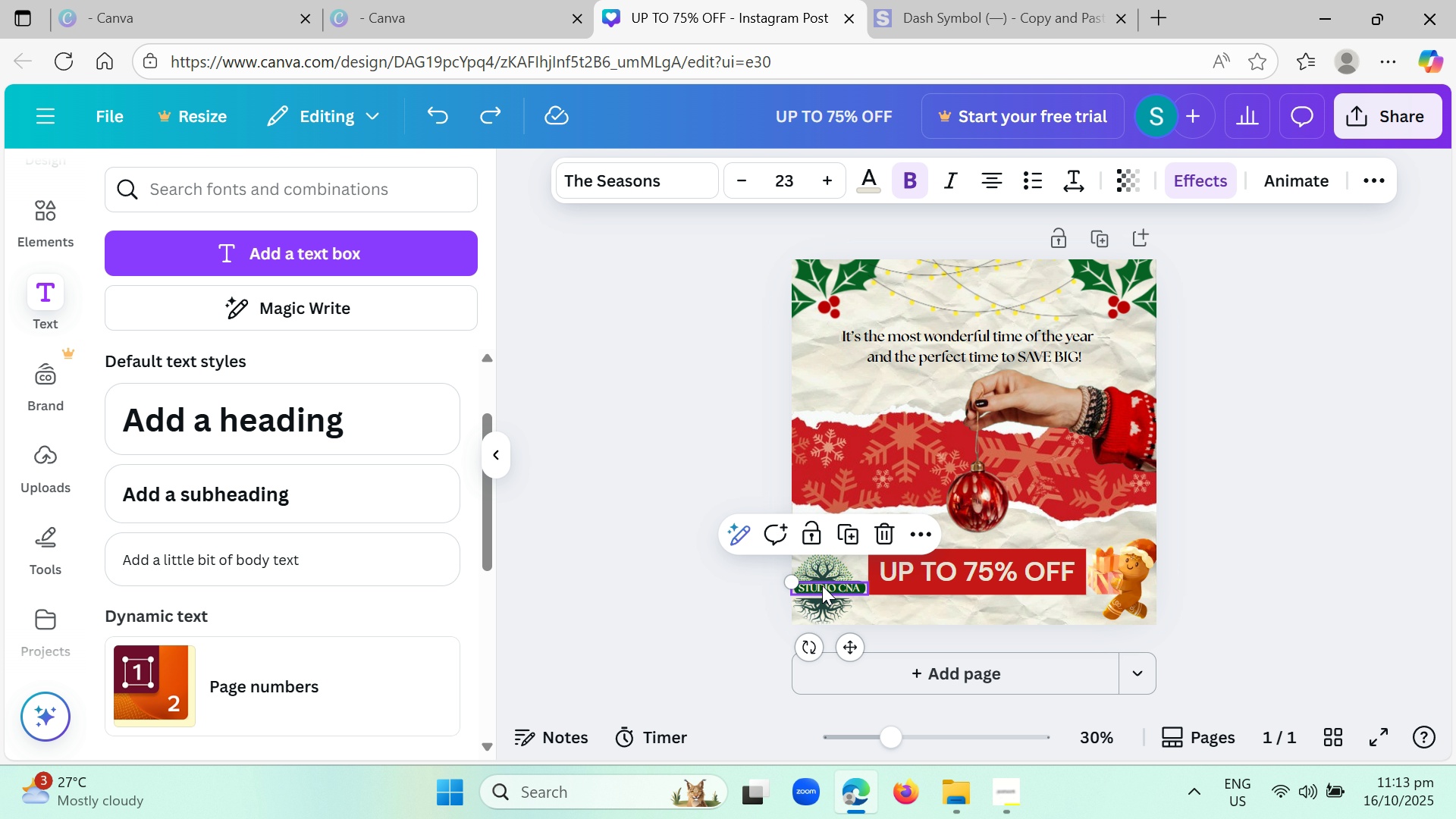 
left_click_drag(start_coordinate=[822, 585], to_coordinate=[821, 592])
 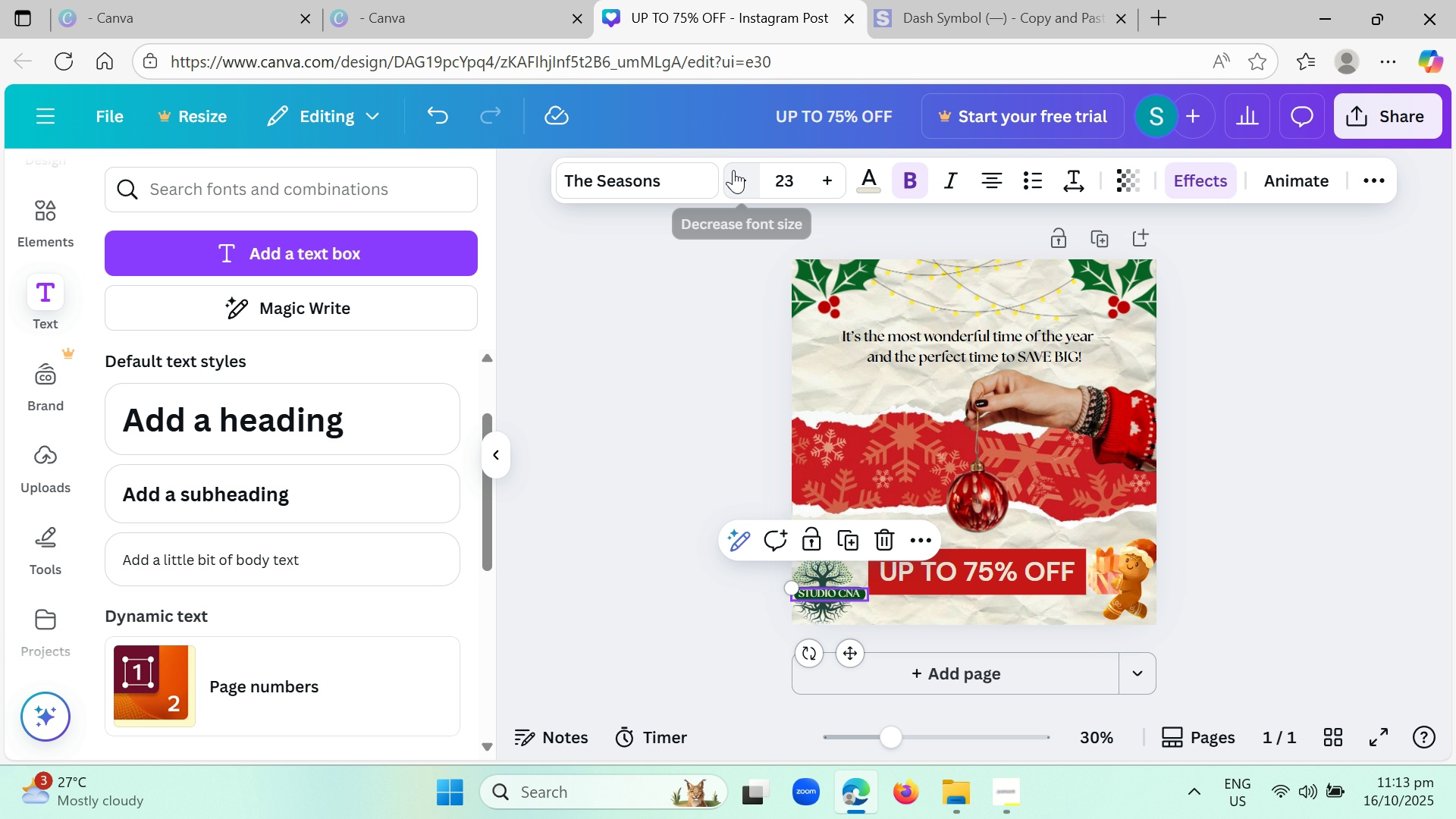 
double_click([733, 170])
 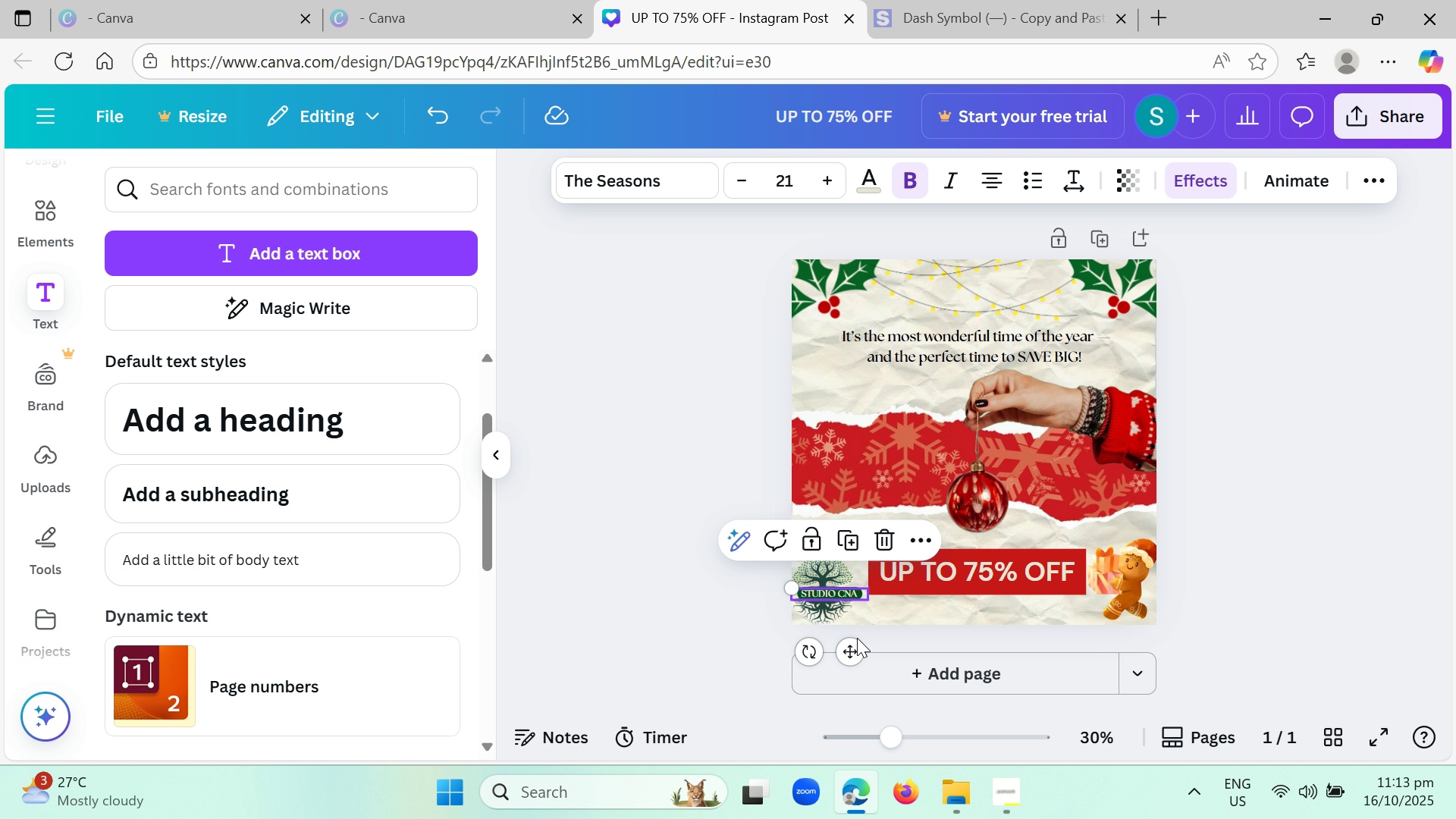 
left_click_drag(start_coordinate=[849, 665], to_coordinate=[846, 662])
 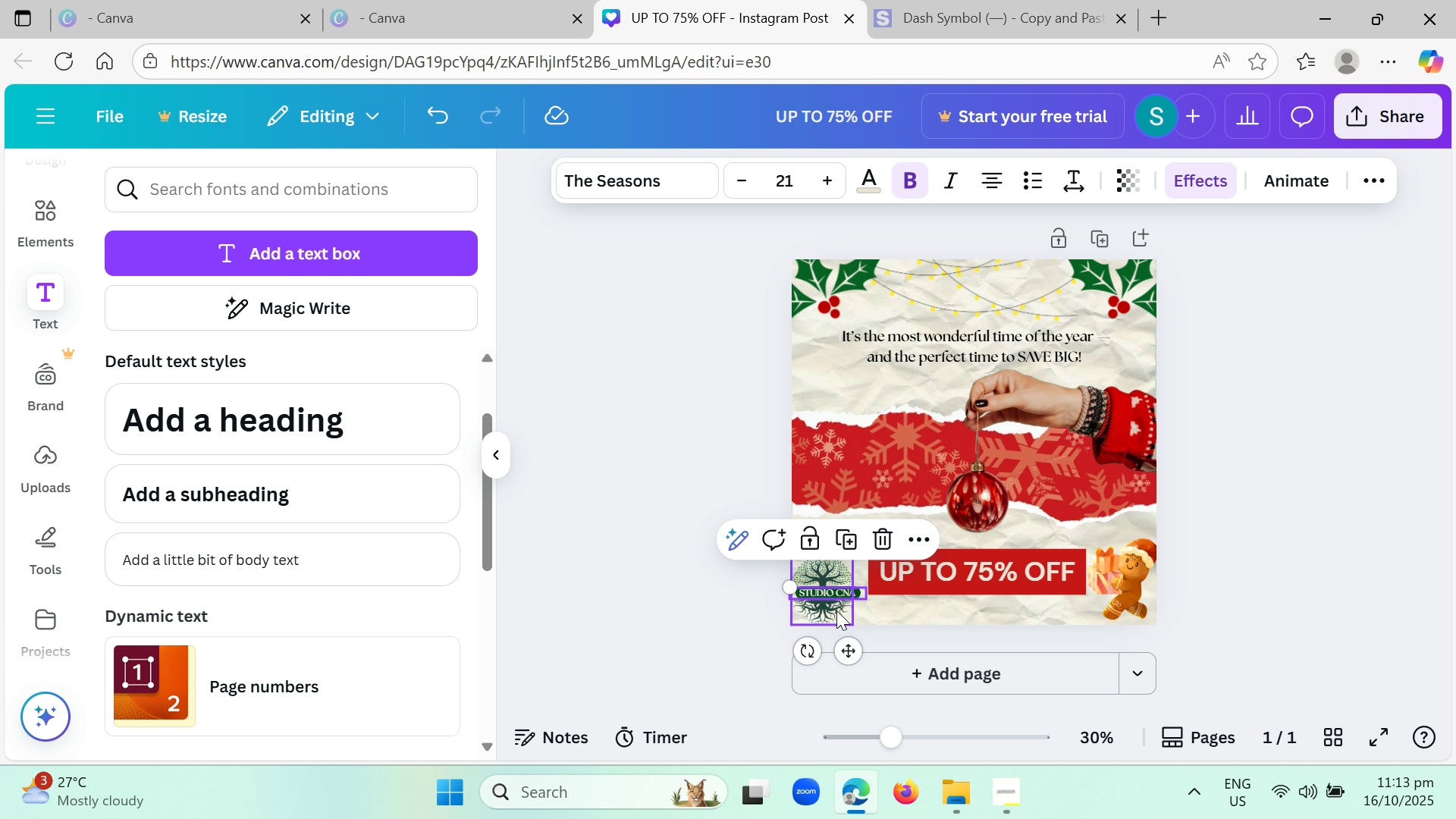 
left_click_drag(start_coordinate=[834, 608], to_coordinate=[843, 612])
 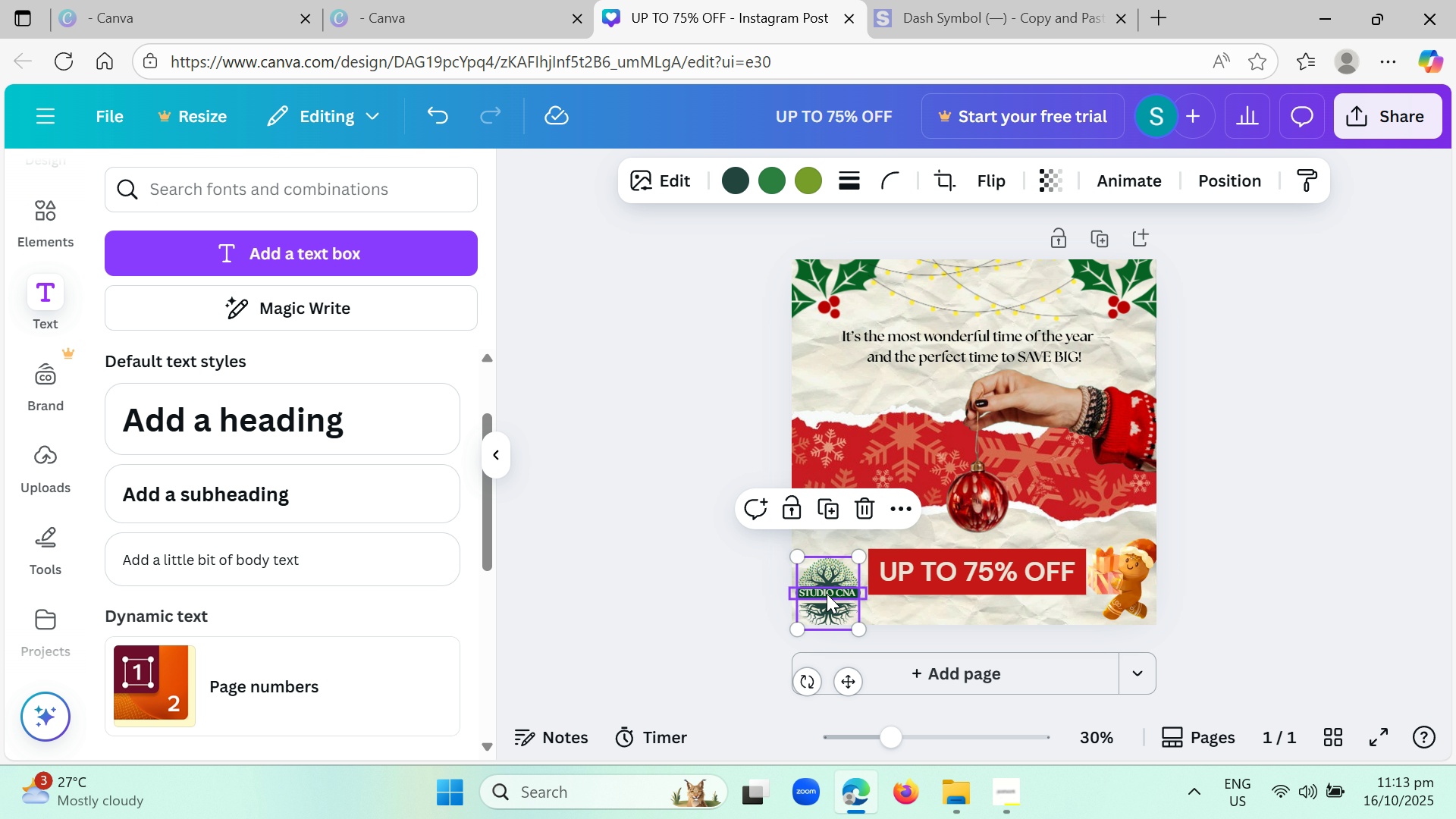 
left_click([827, 592])
 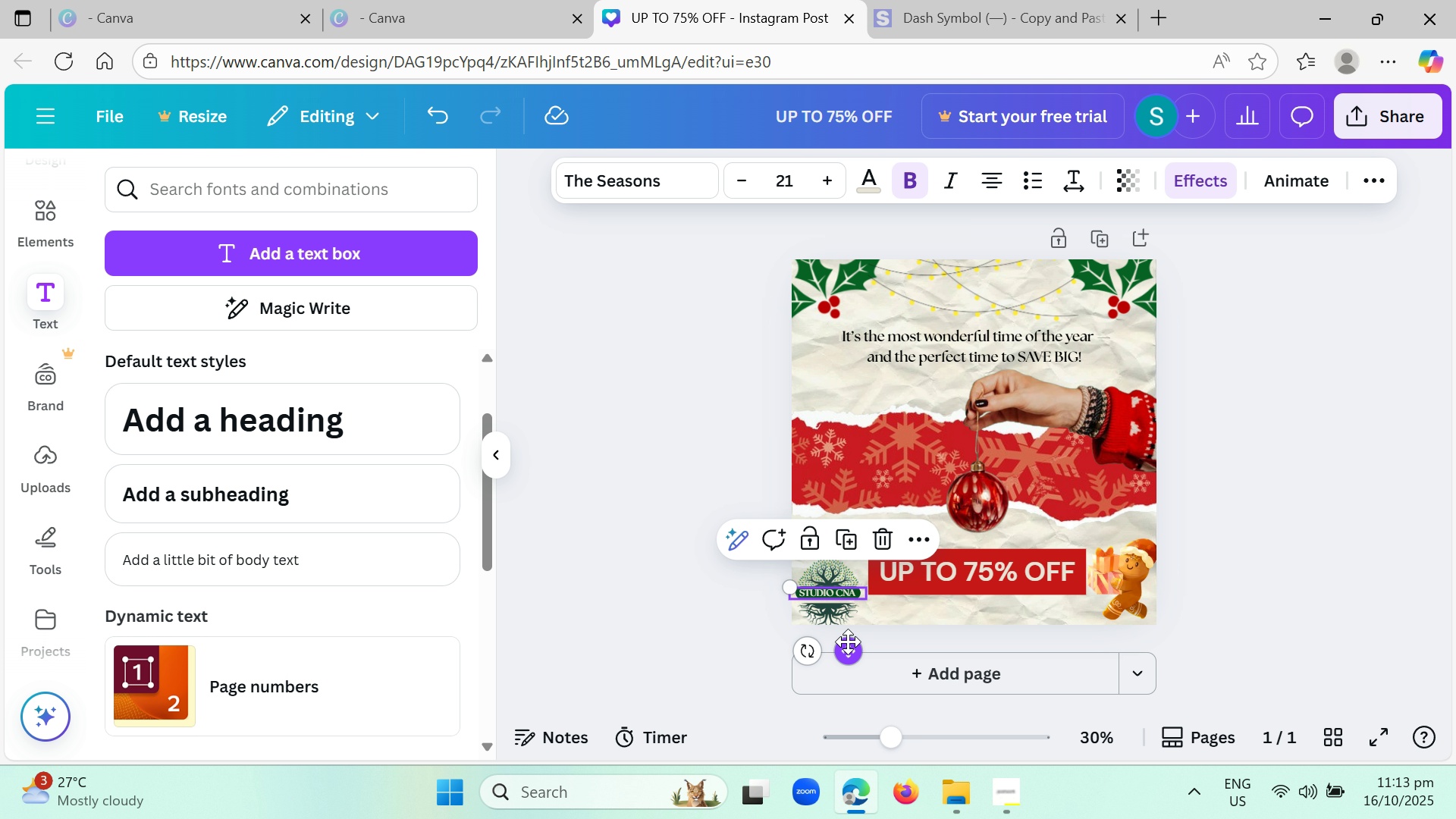 
left_click_drag(start_coordinate=[848, 645], to_coordinate=[846, 648])
 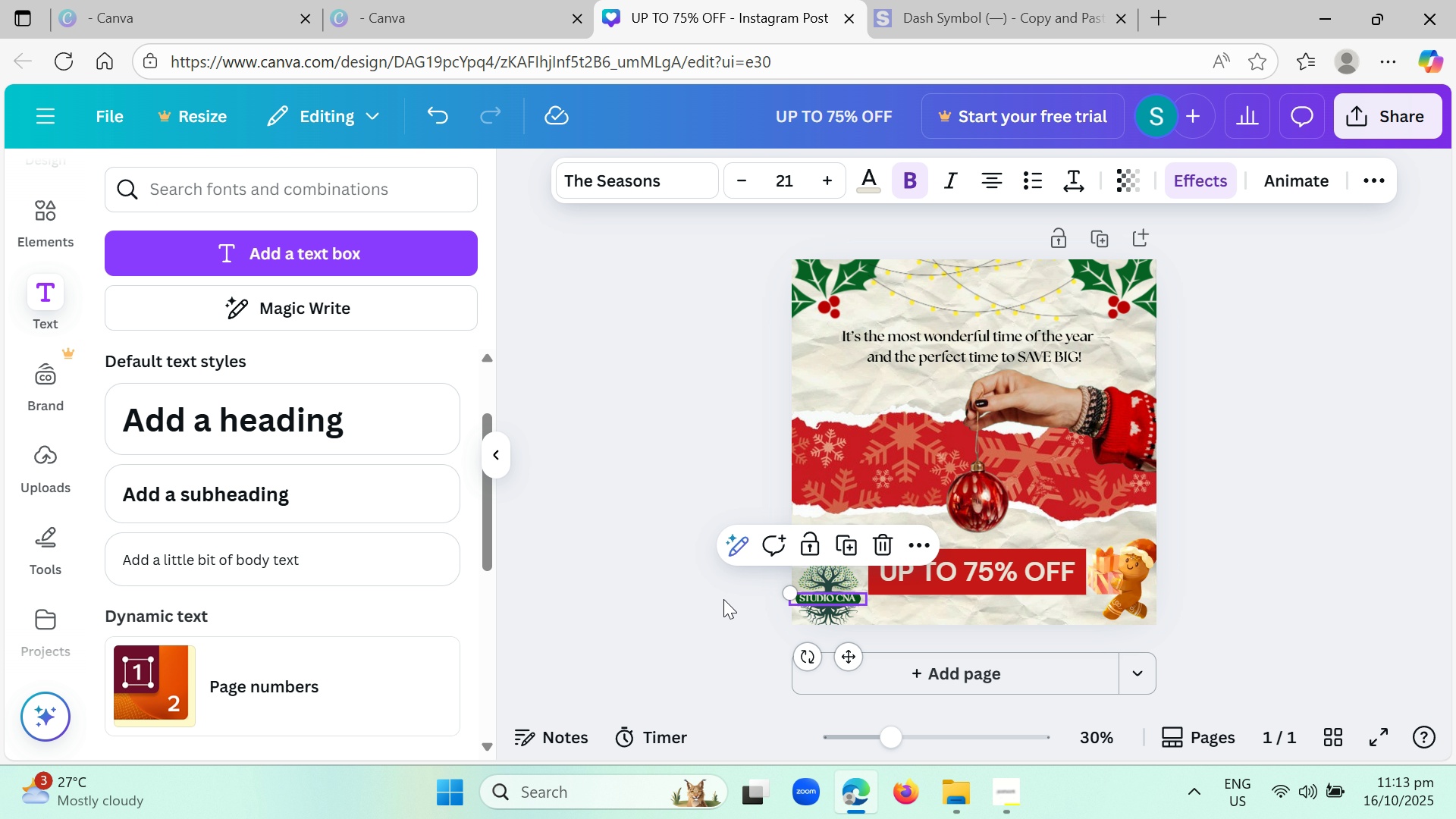 
left_click([720, 598])
 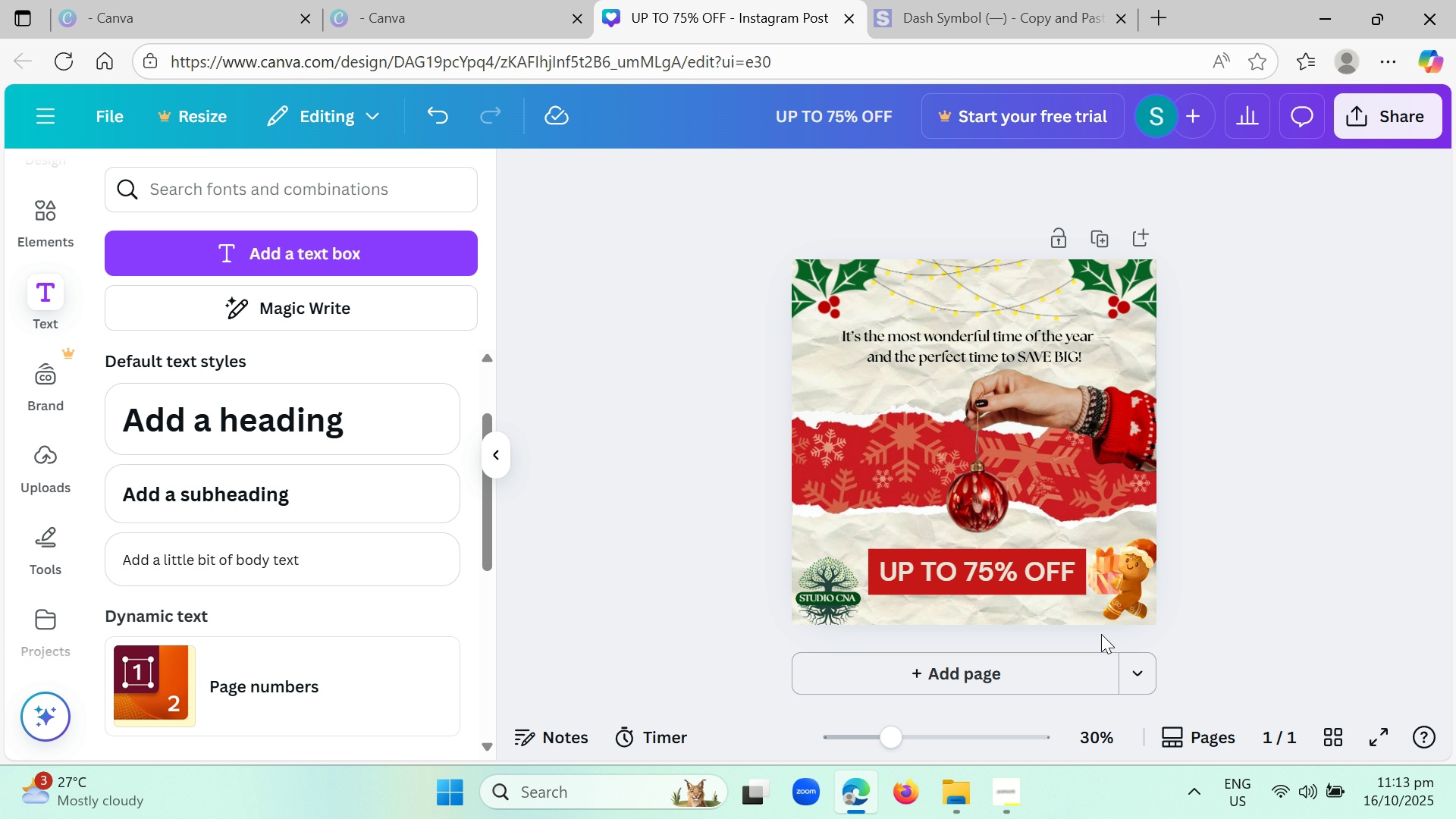 
left_click([839, 595])
 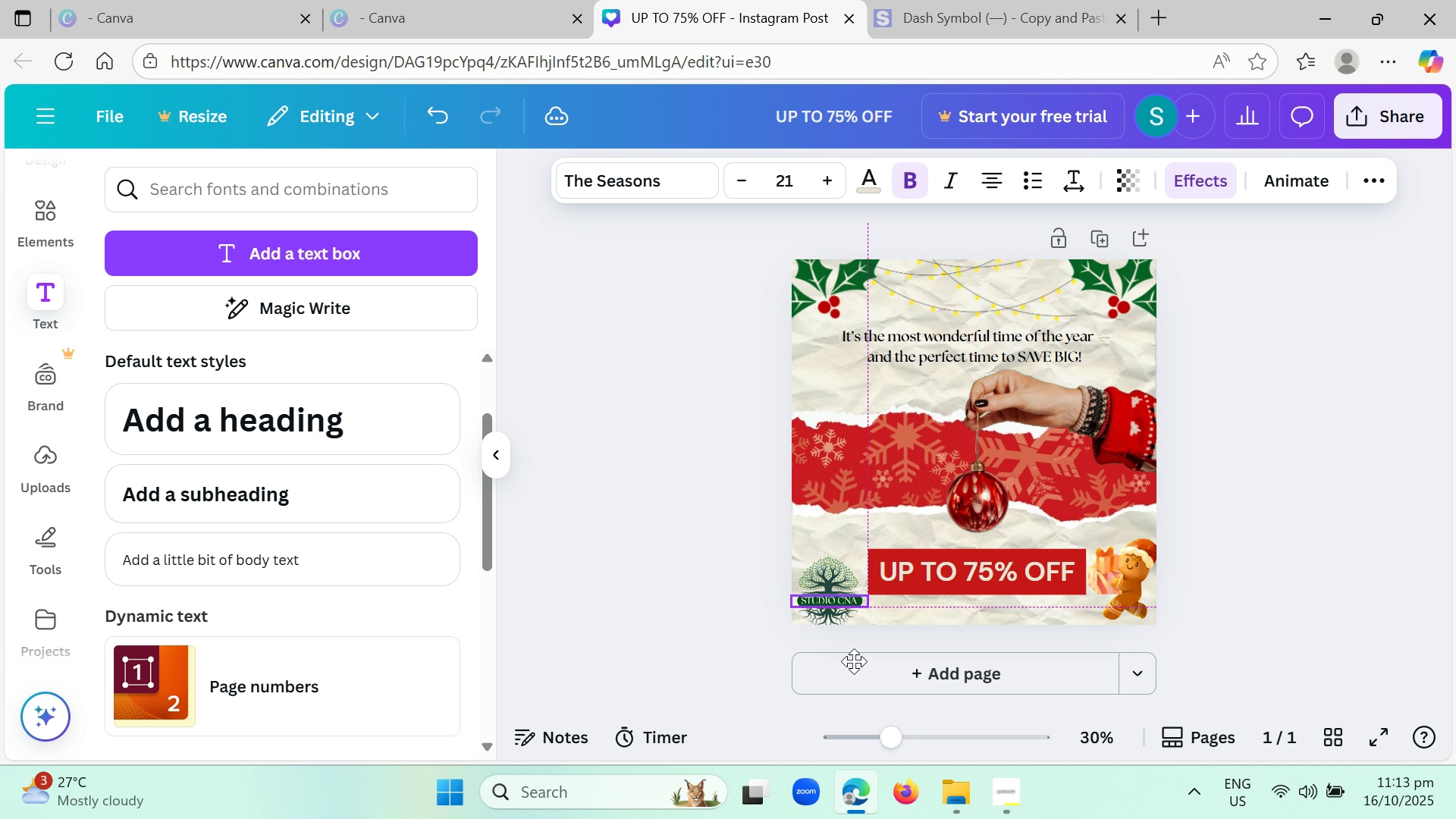 
wait(12.66)
 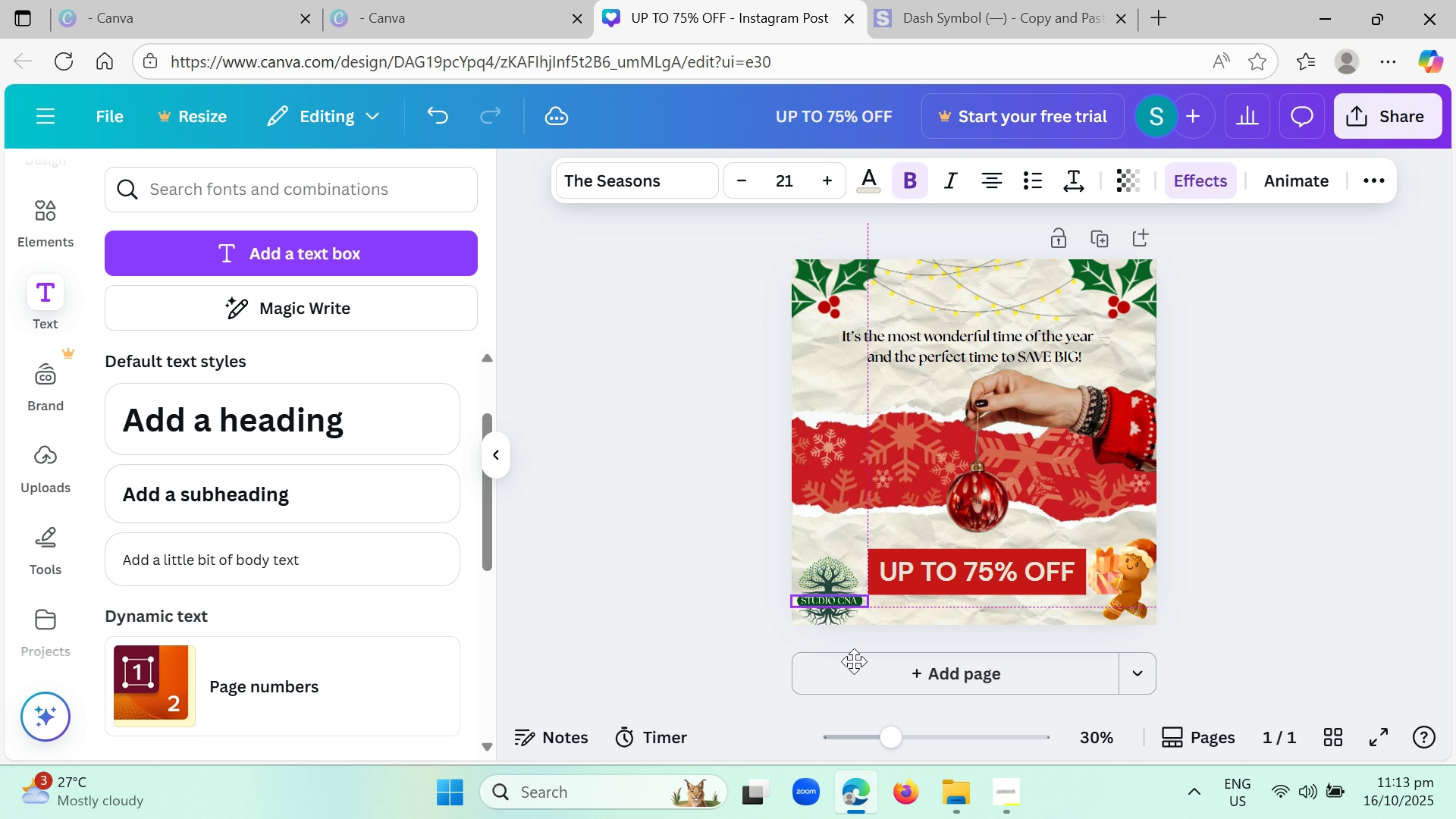 
left_click([1260, 568])
 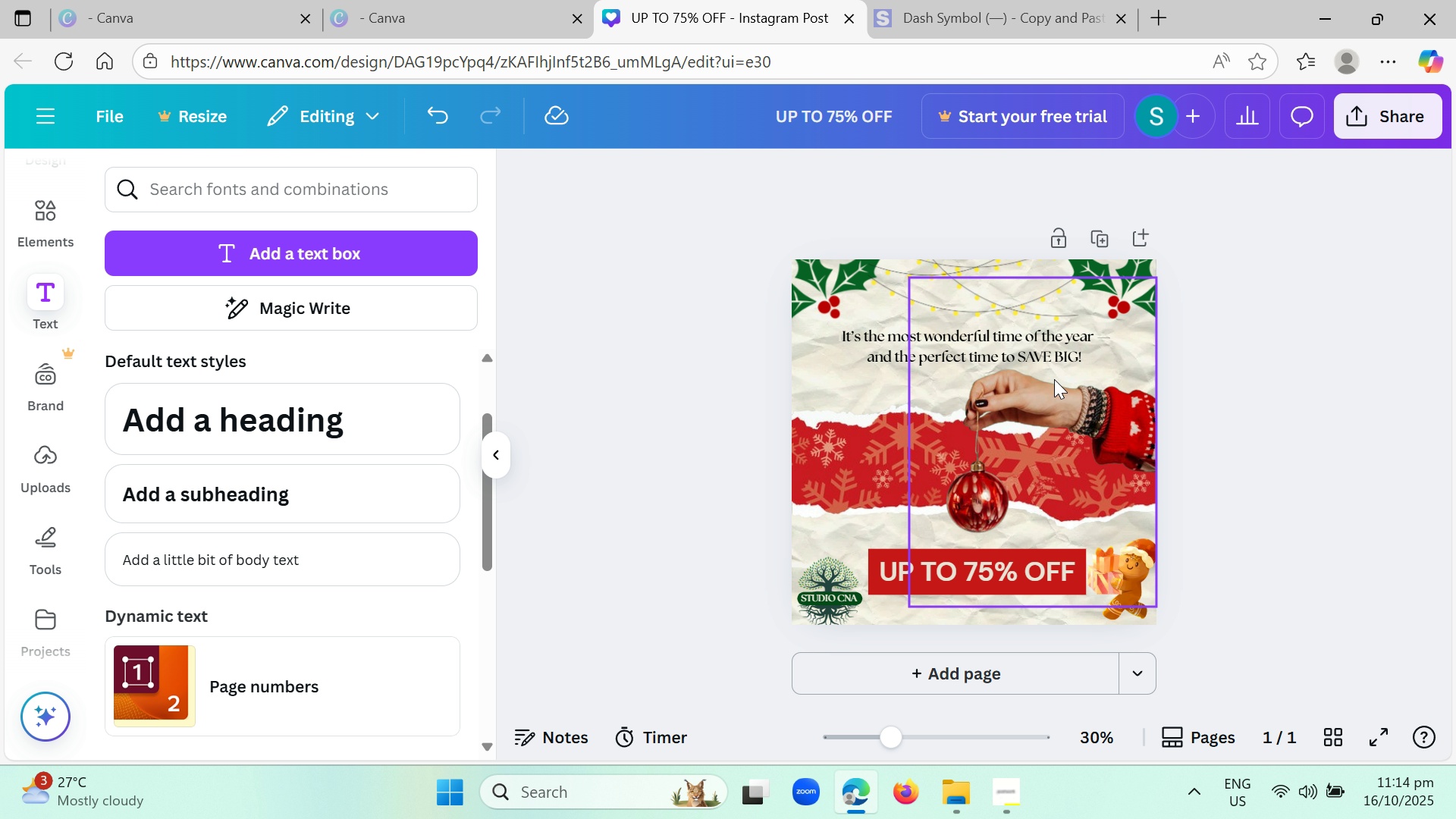 
wait(30.53)
 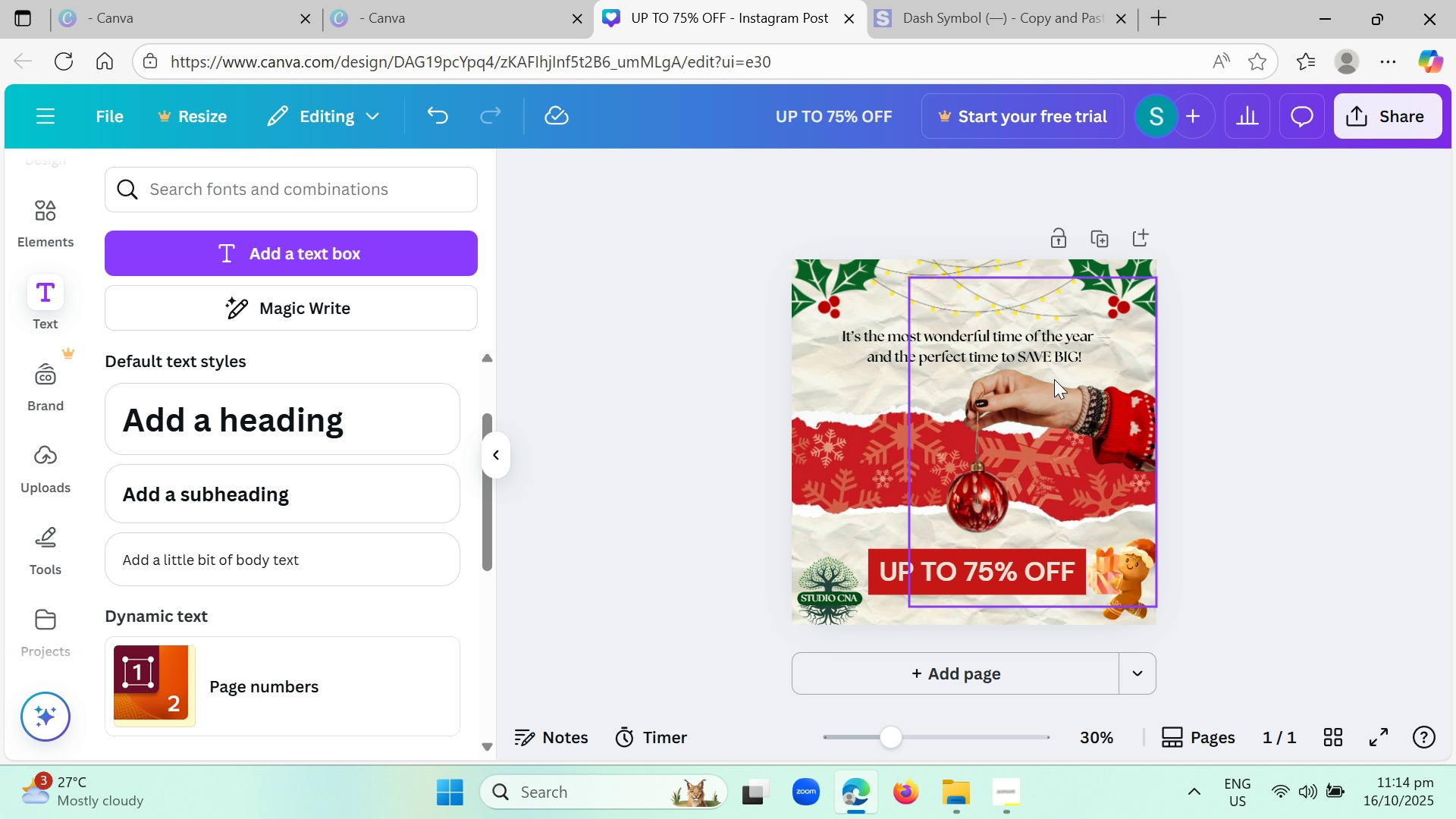 
left_click_drag(start_coordinate=[816, 571], to_coordinate=[811, 566])
 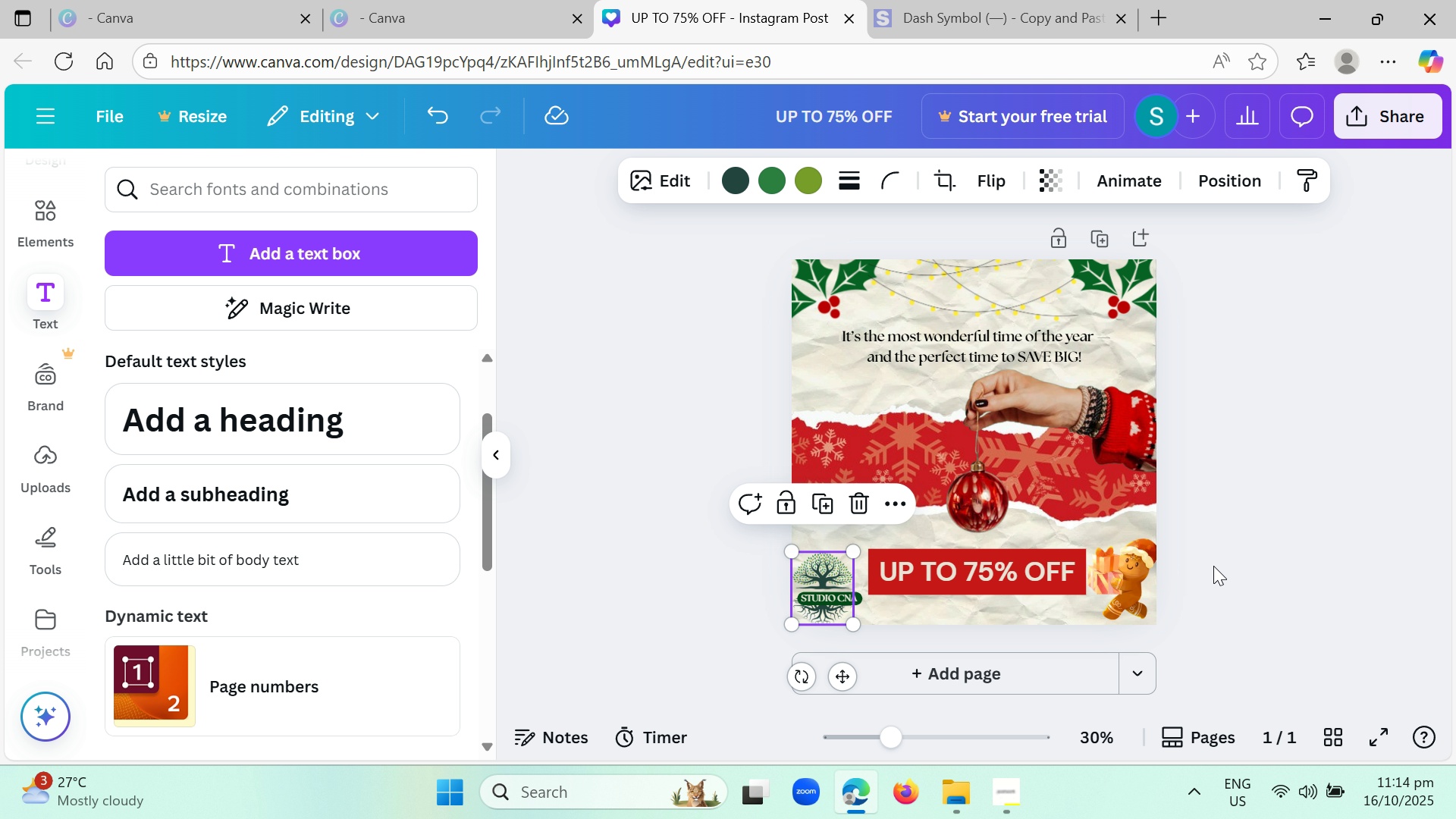 
left_click([1211, 560])
 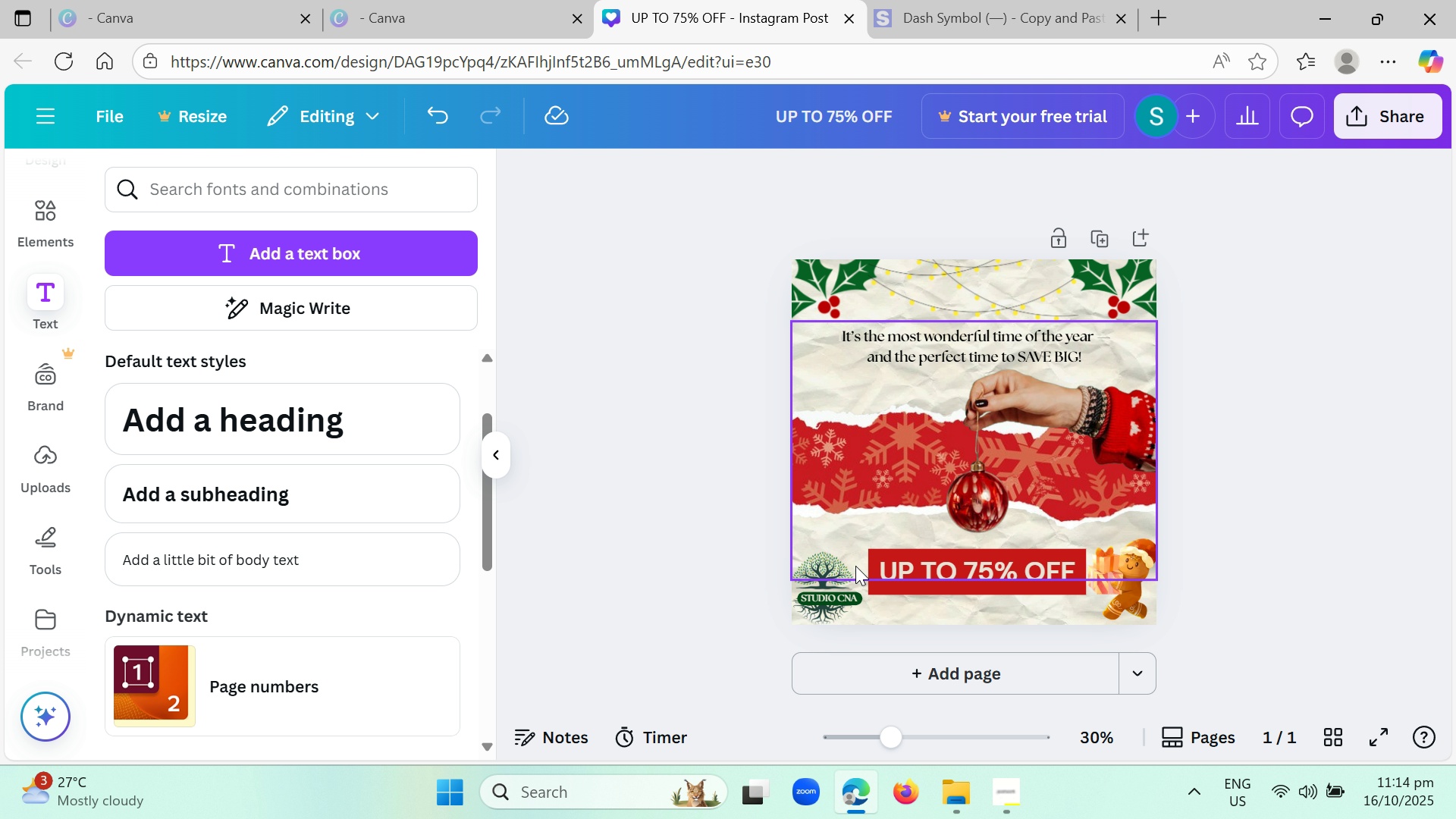 
left_click_drag(start_coordinate=[830, 566], to_coordinate=[836, 565])
 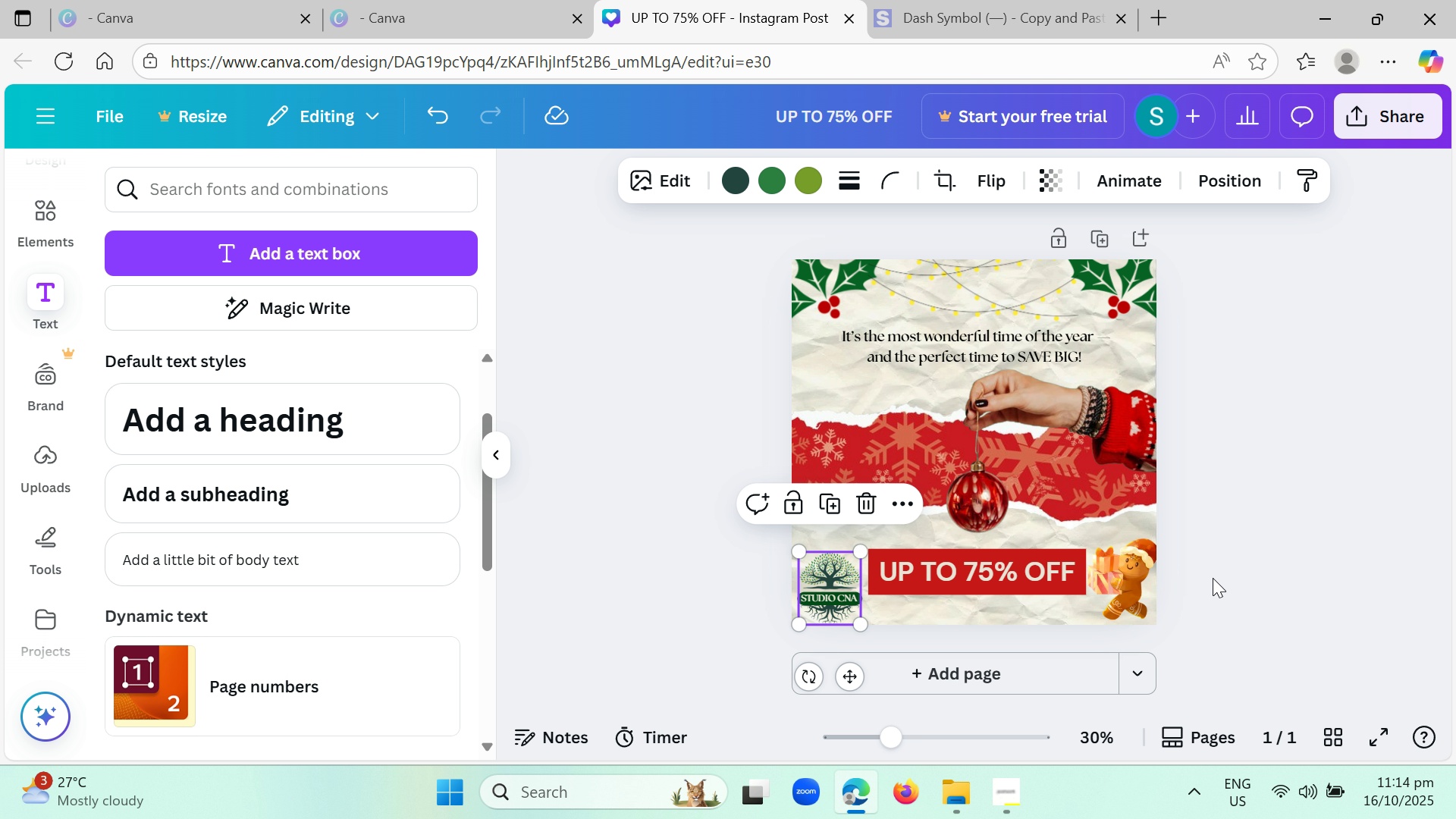 
left_click([1213, 578])
 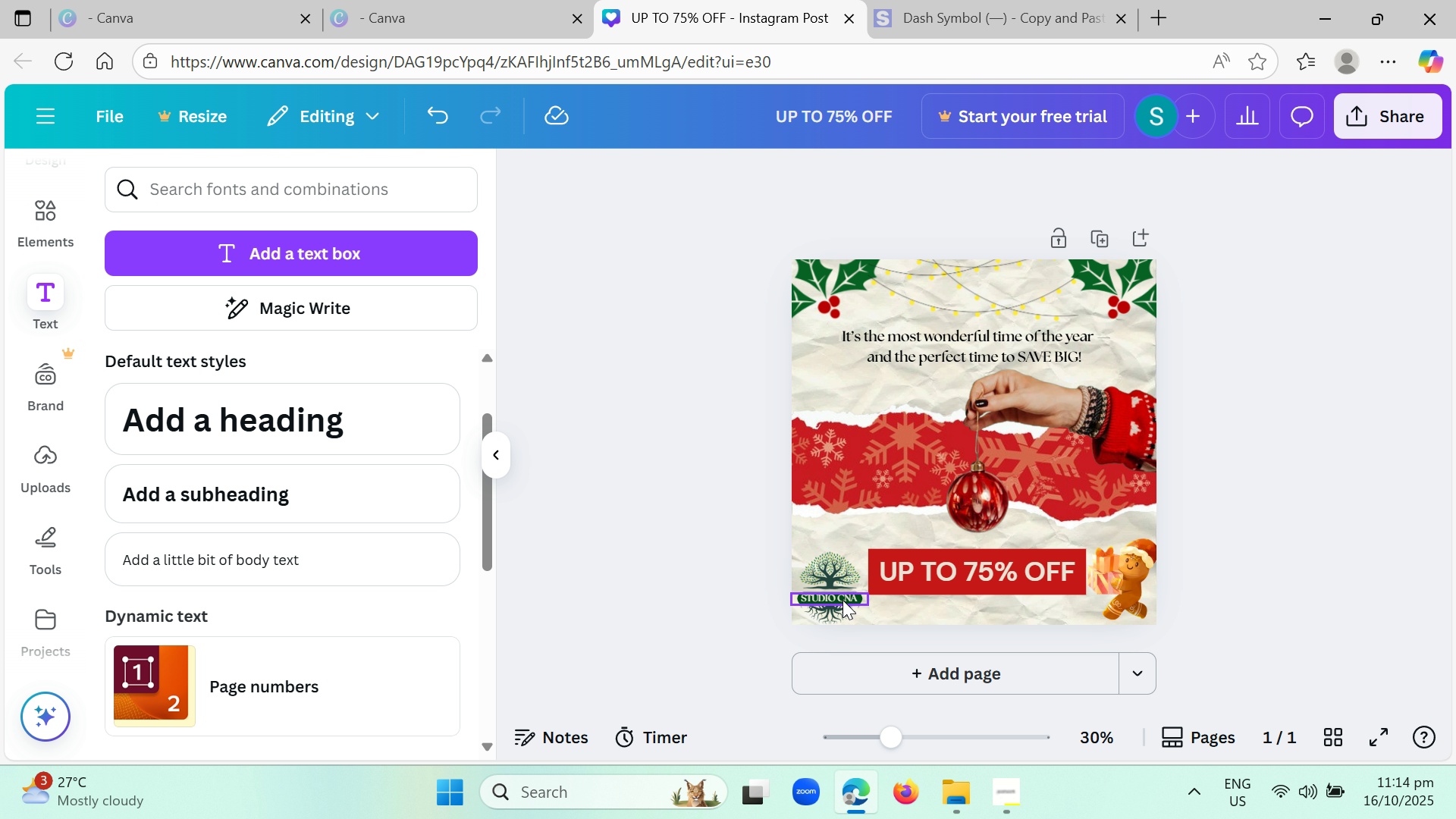 
left_click([827, 595])
 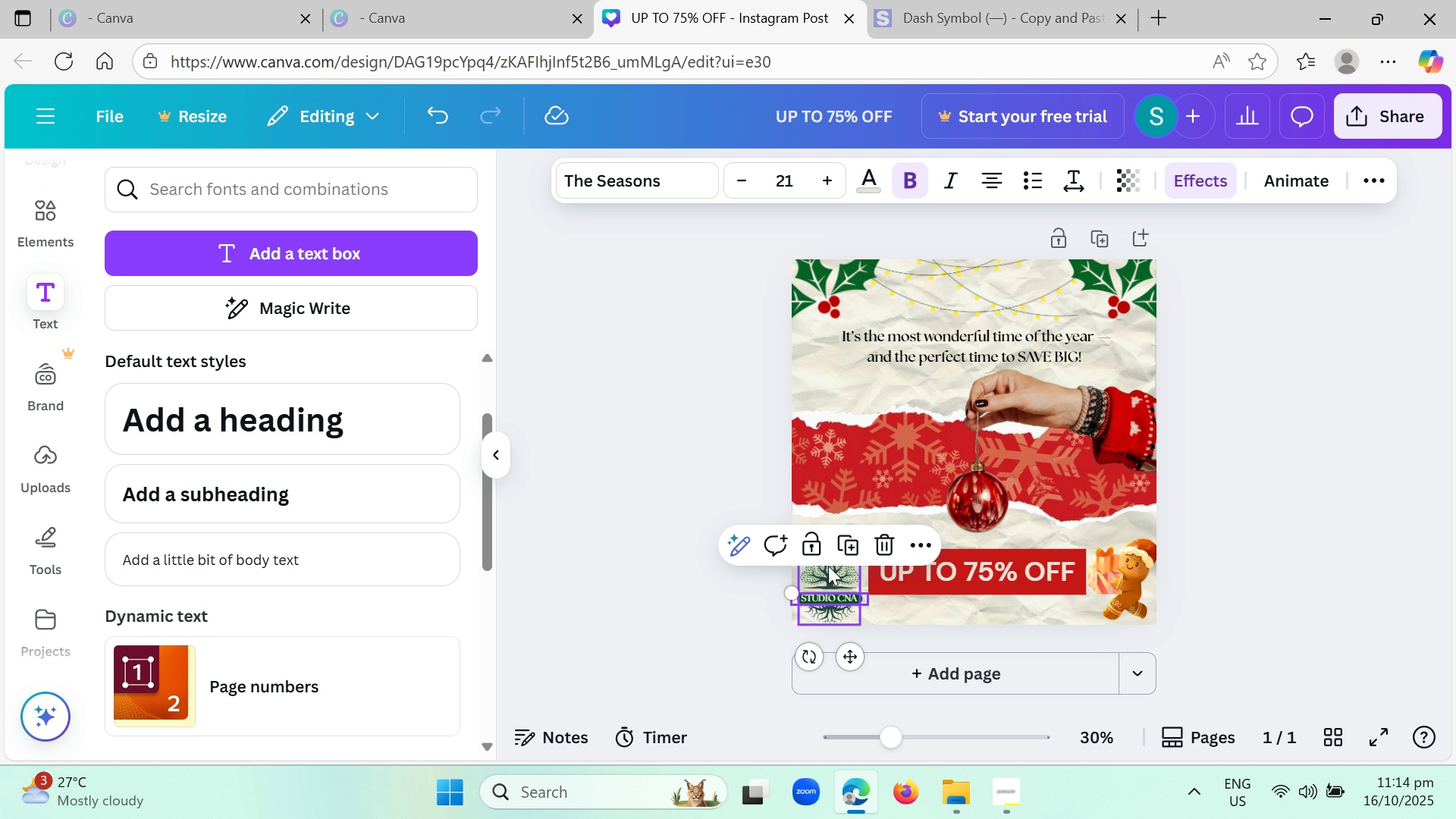 
left_click_drag(start_coordinate=[828, 566], to_coordinate=[817, 567])
 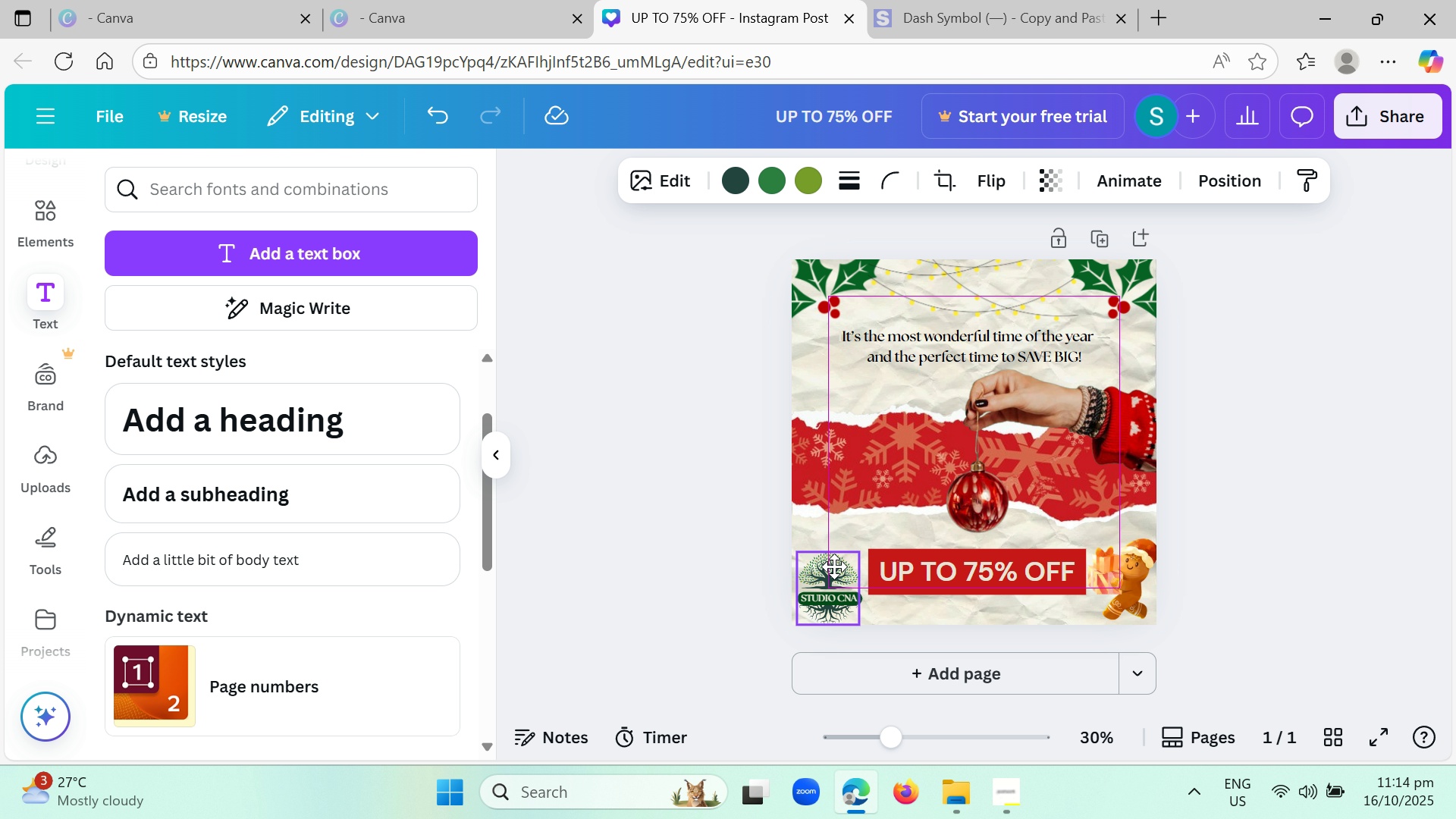 
wait(5.36)
 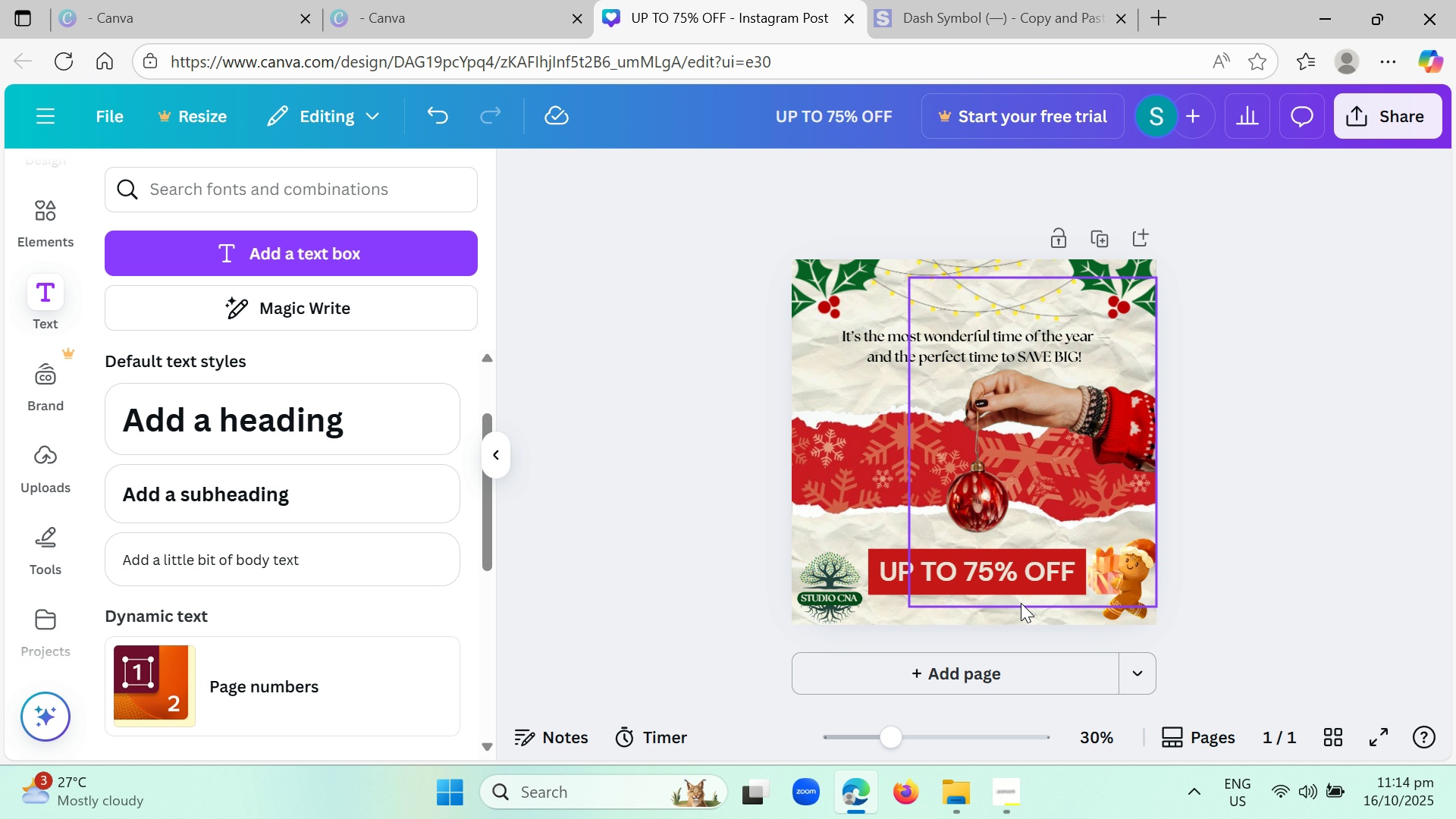 
left_click([1267, 615])
 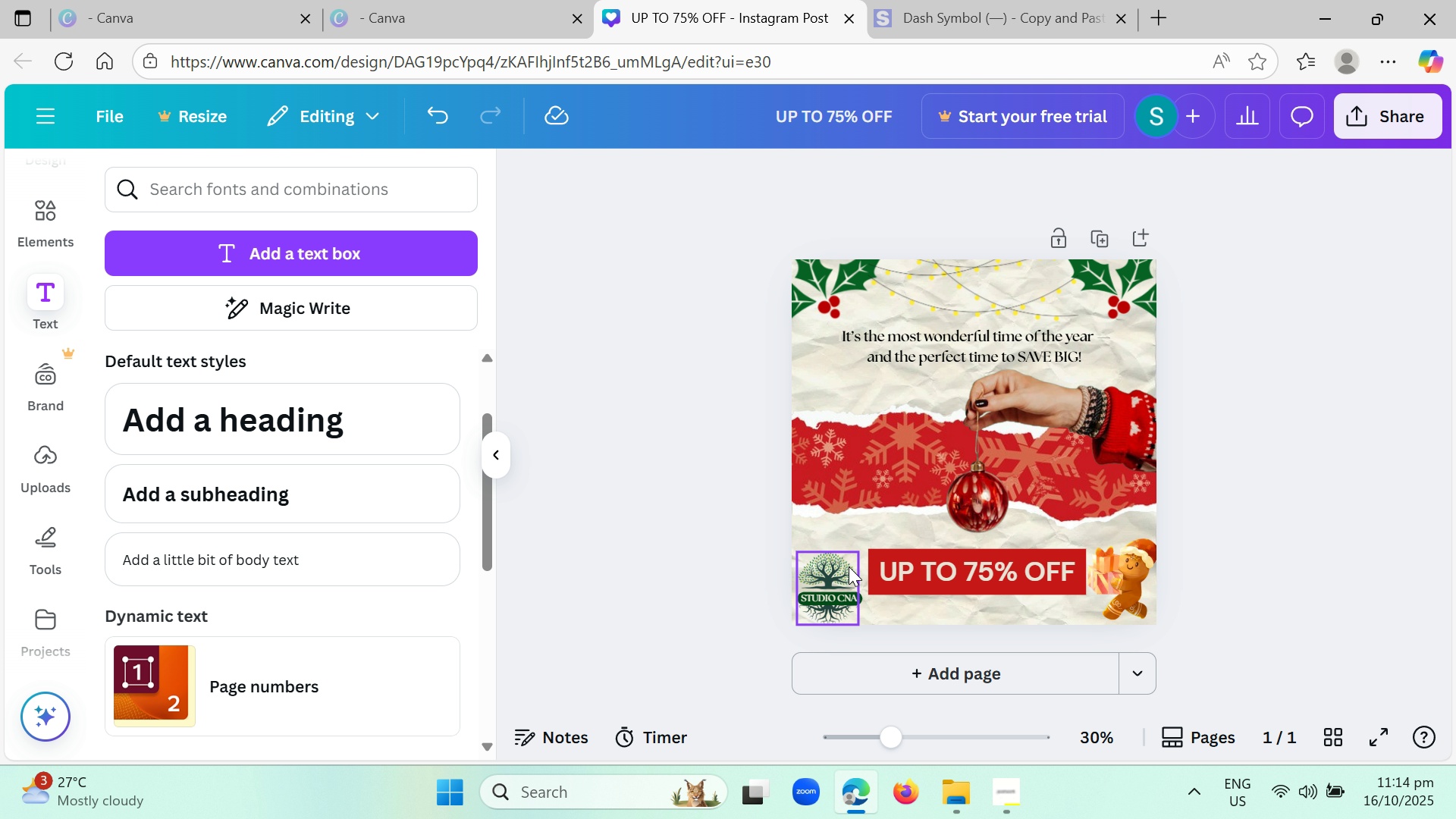 
left_click_drag(start_coordinate=[827, 573], to_coordinate=[822, 574])
 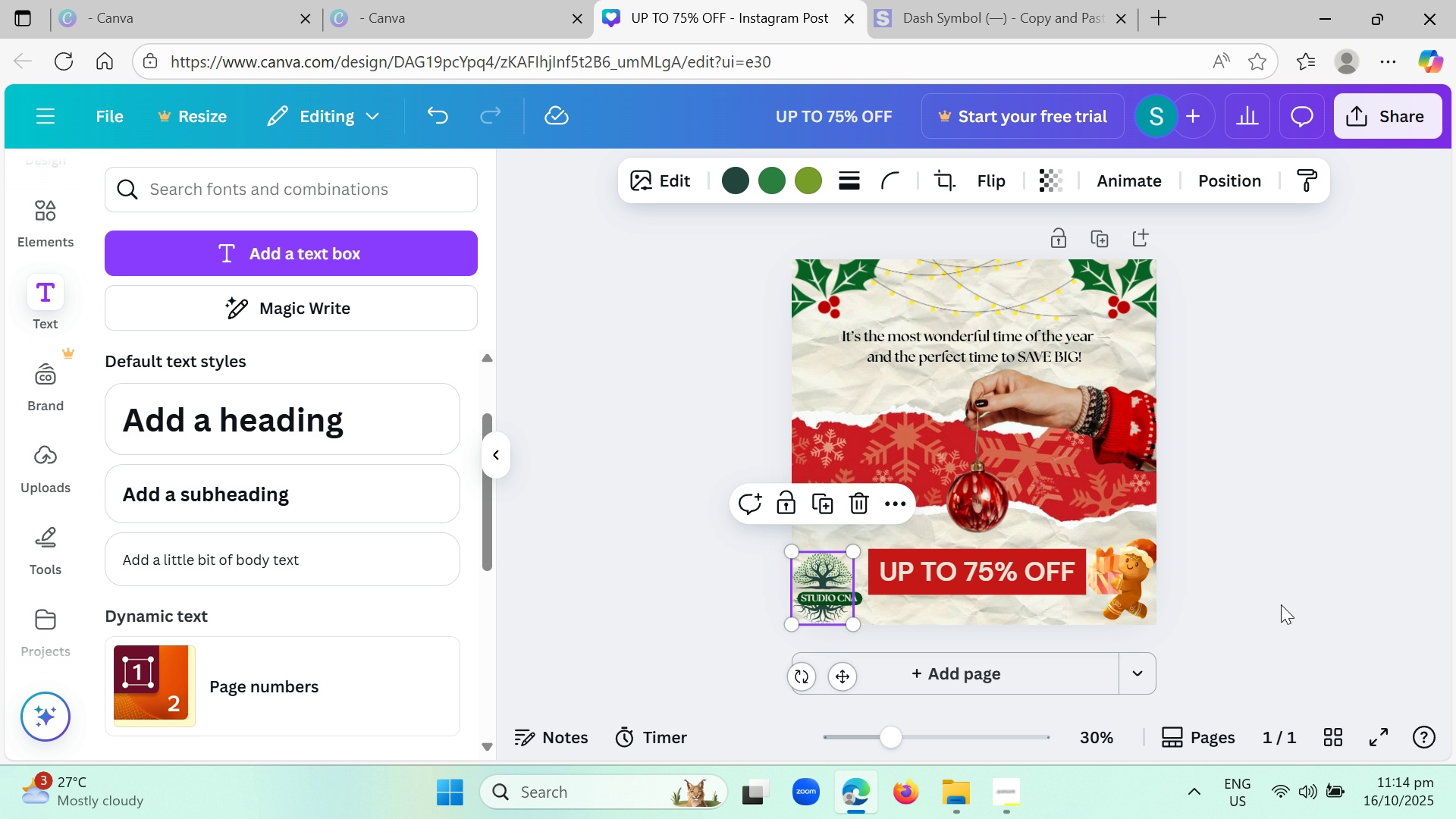 
left_click([1287, 604])
 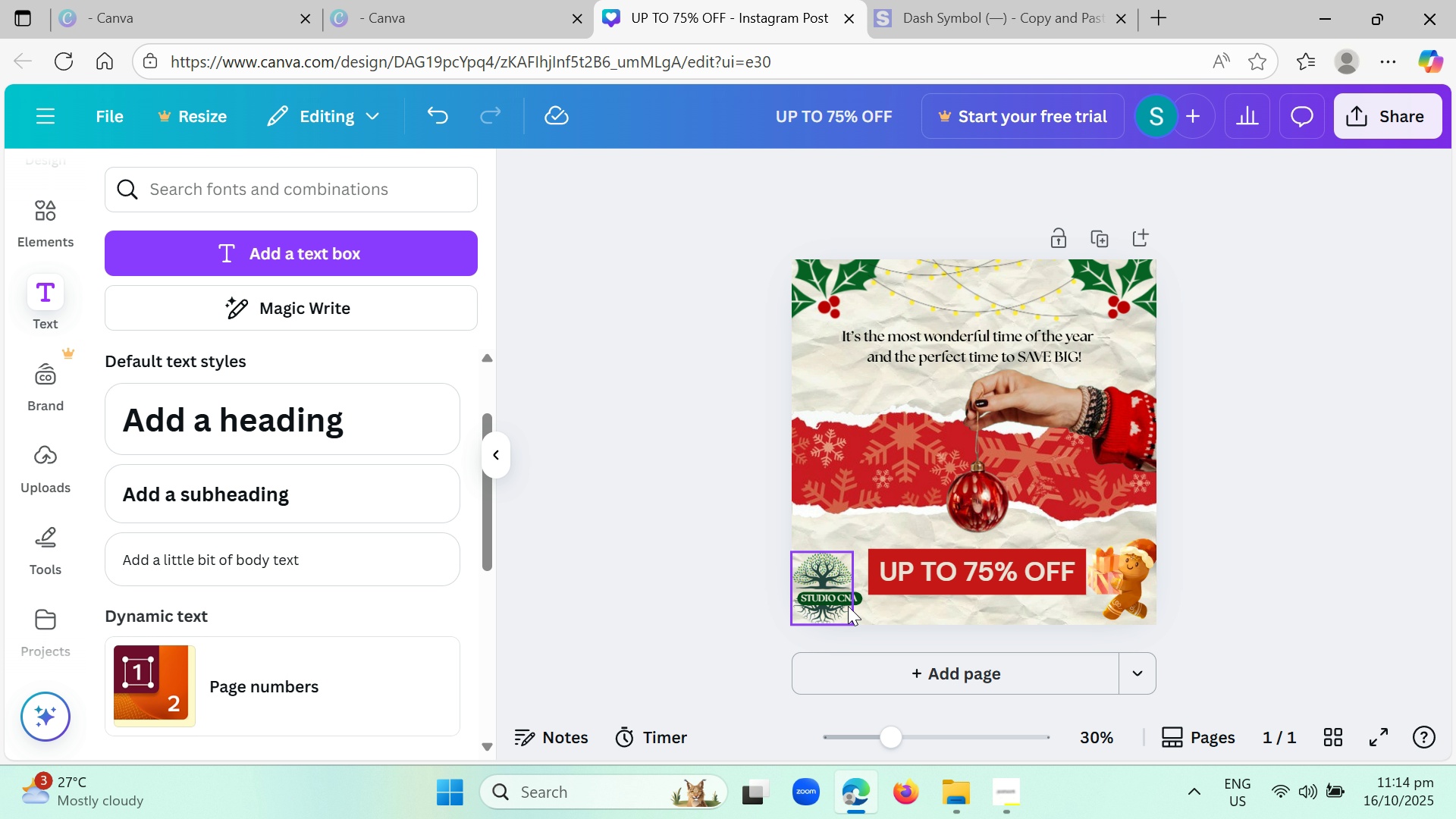 
left_click_drag(start_coordinate=[837, 595], to_coordinate=[833, 593])
 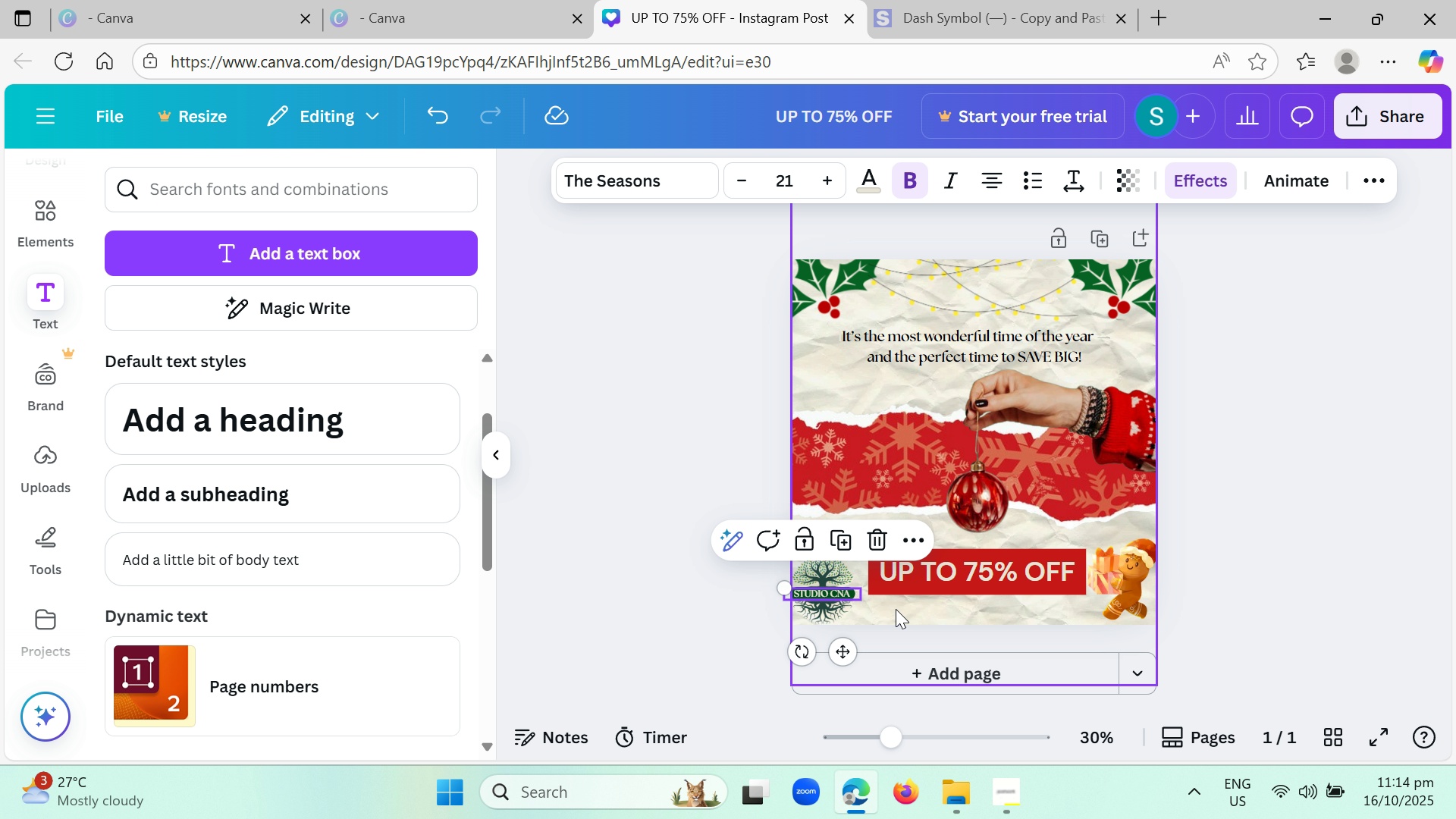 
left_click([897, 610])
 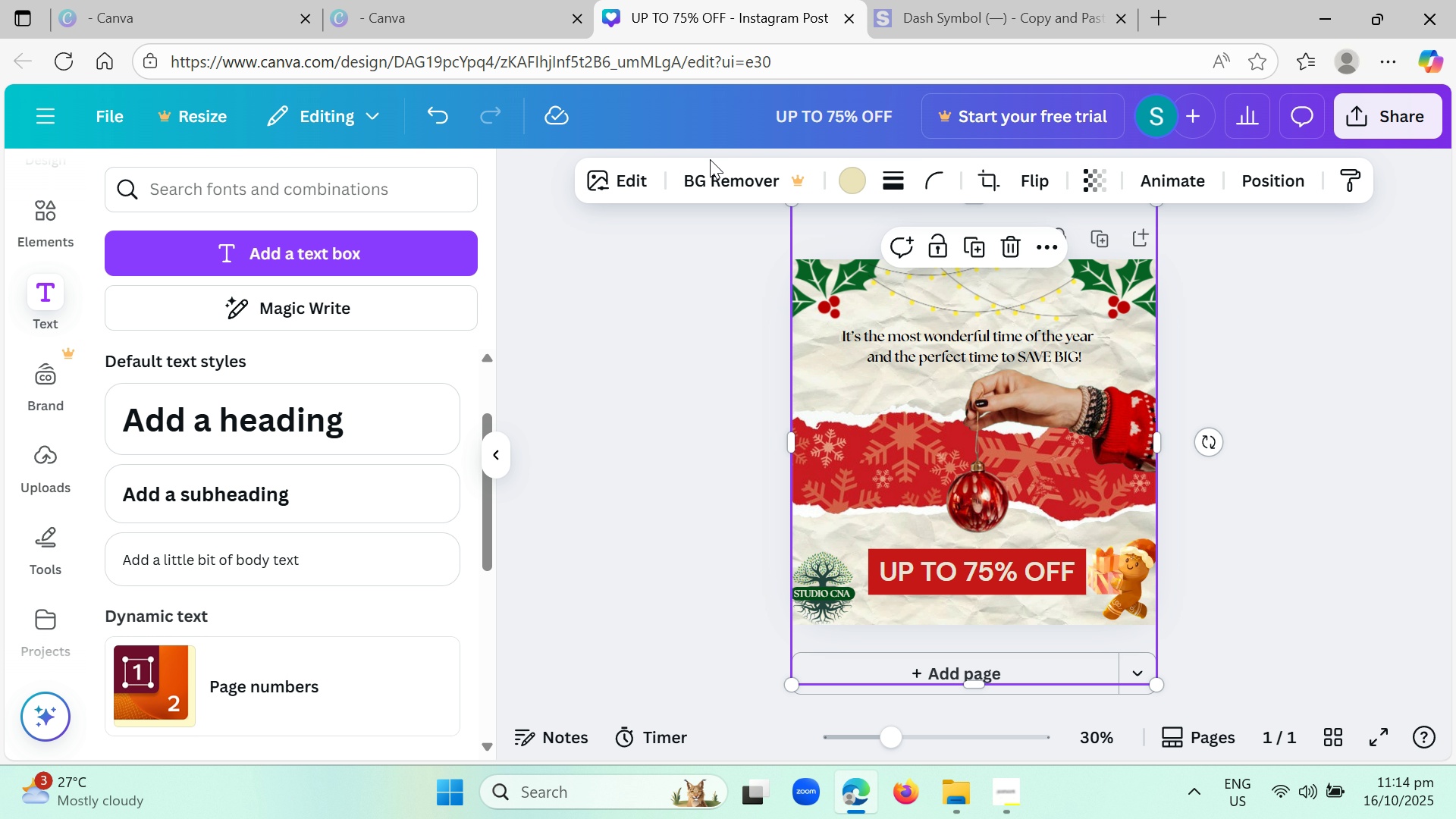 
left_click([441, 121])
 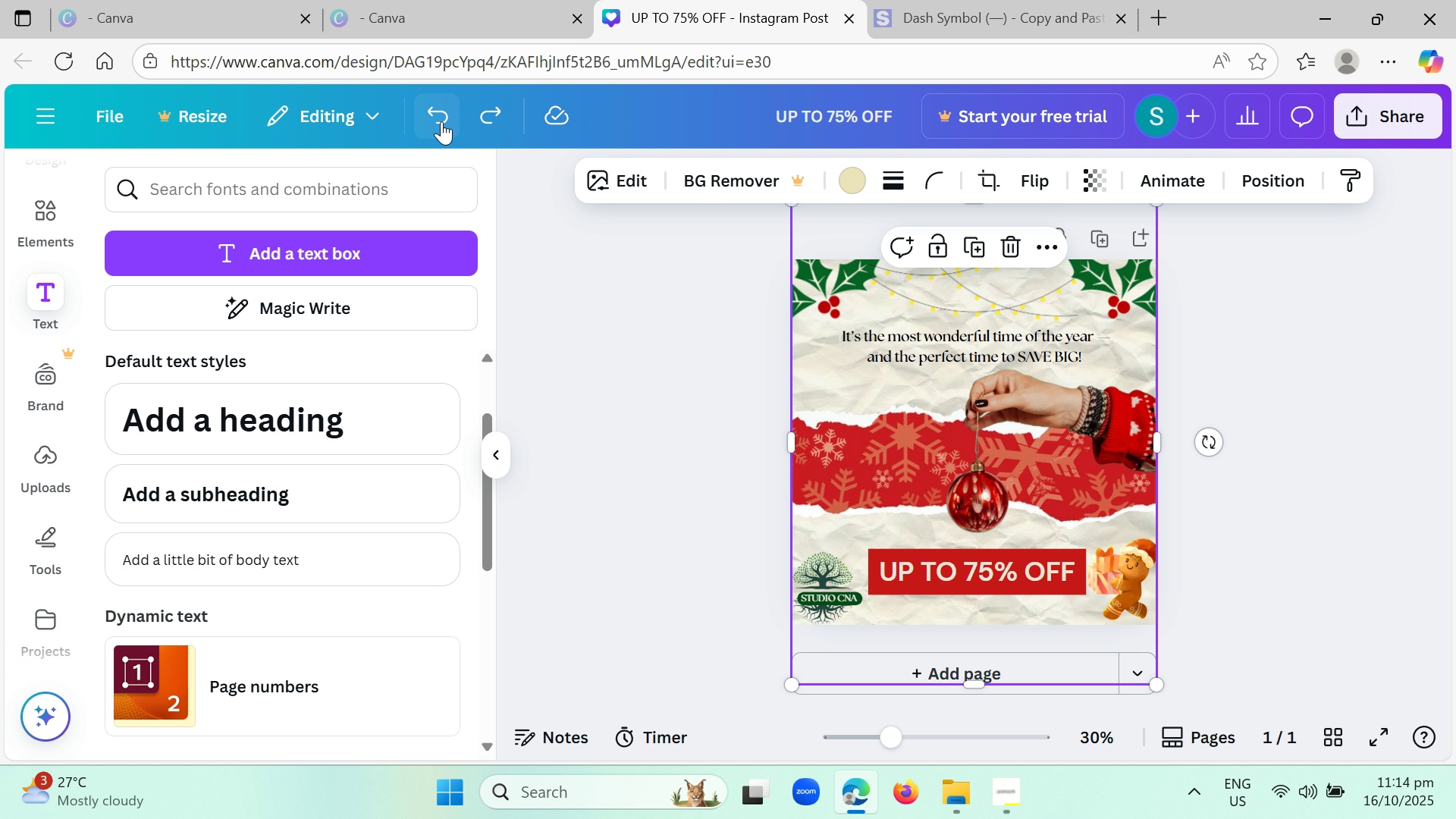 
left_click([441, 121])
 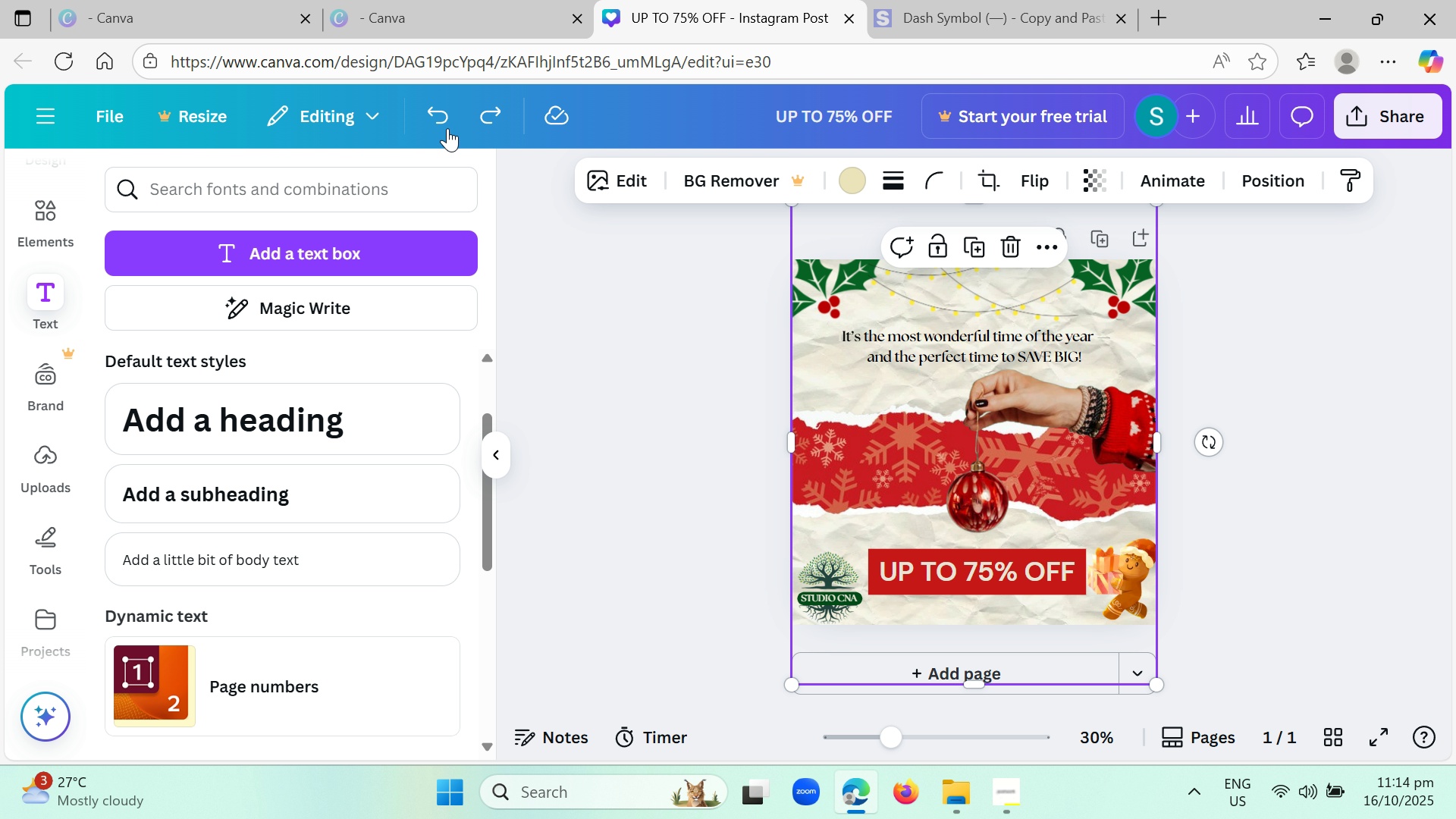 
mouse_move([516, 120])
 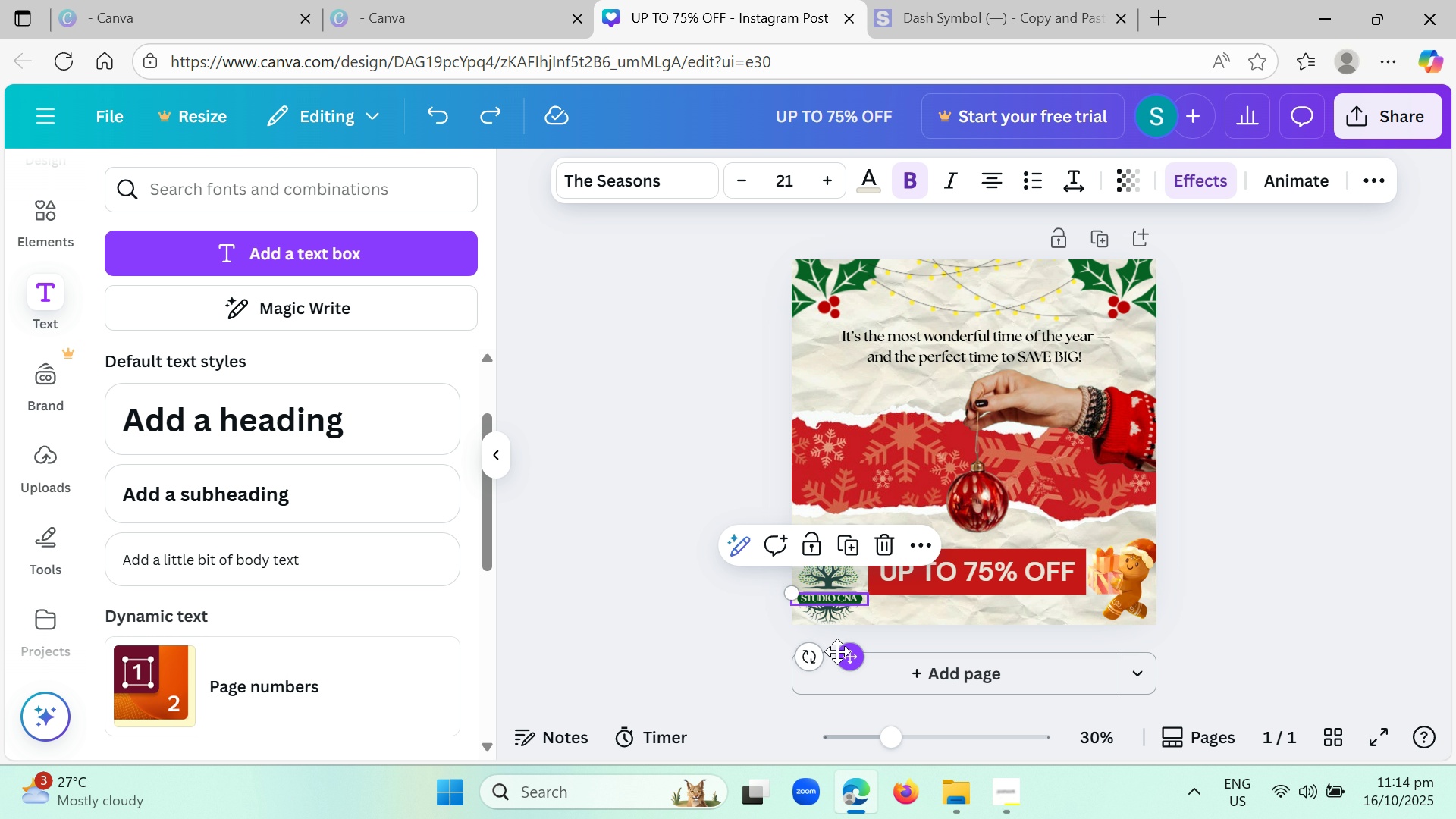 
left_click_drag(start_coordinate=[846, 658], to_coordinate=[849, 651])
 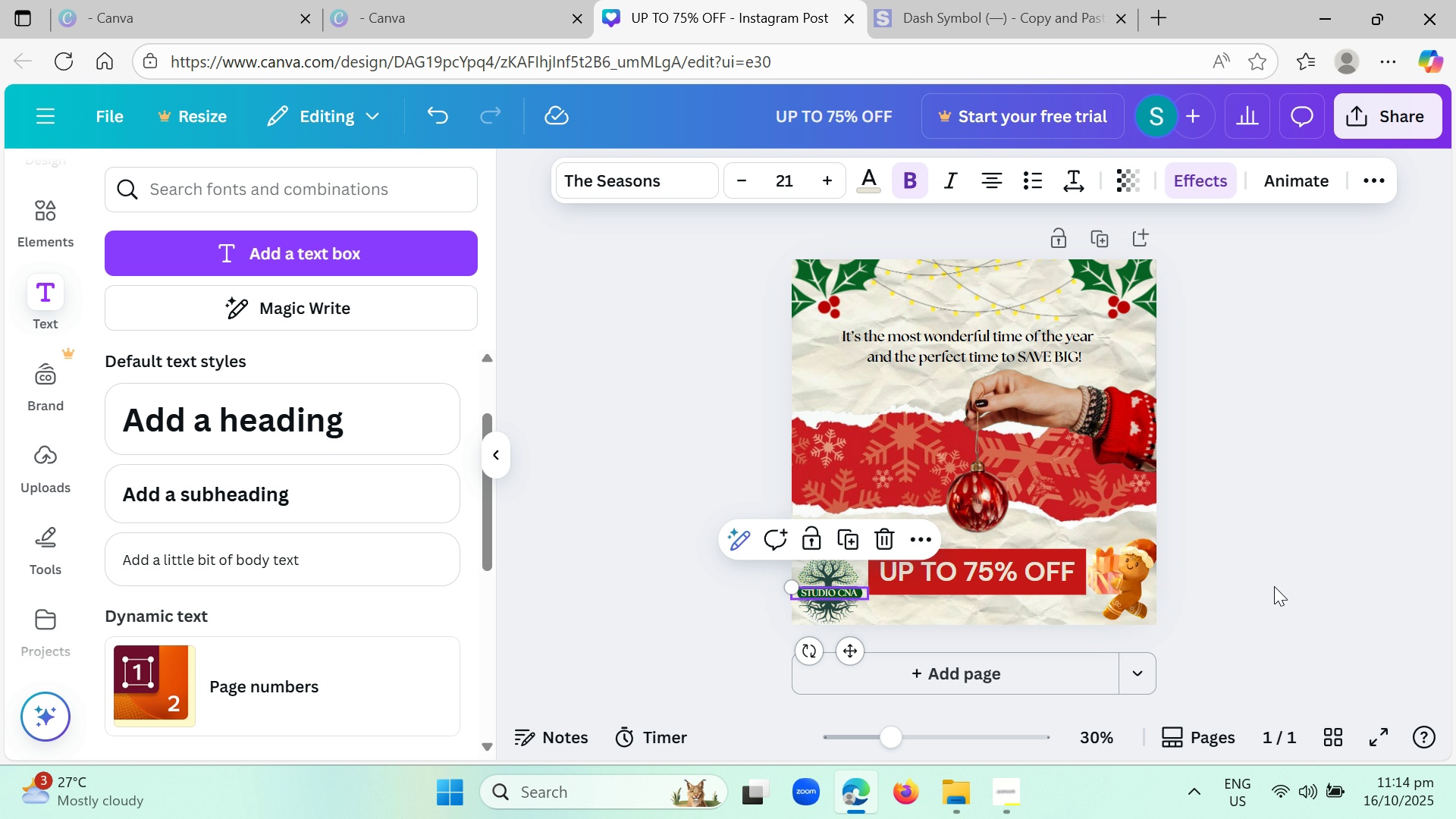 
left_click([1276, 585])
 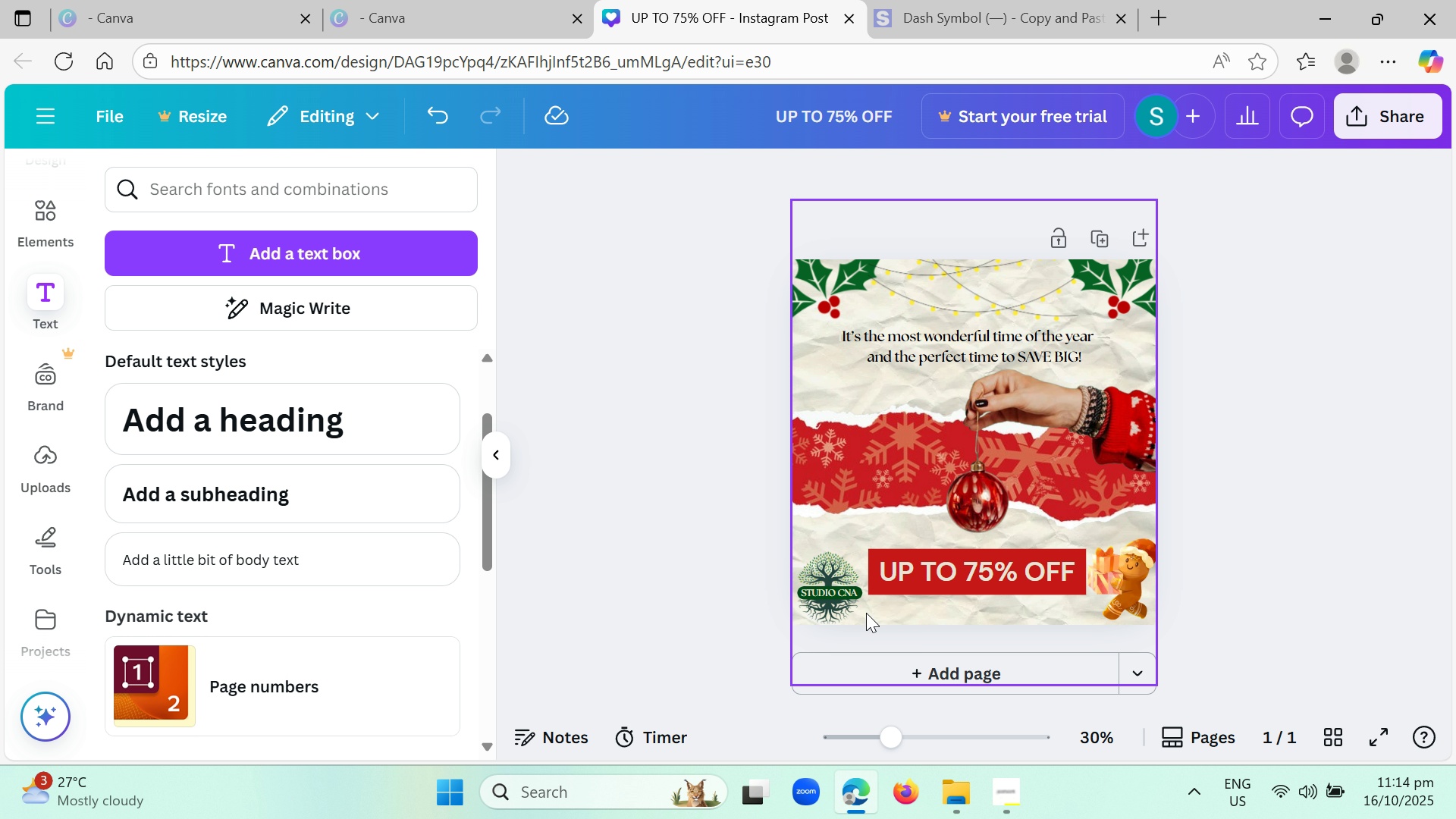 
left_click([833, 590])
 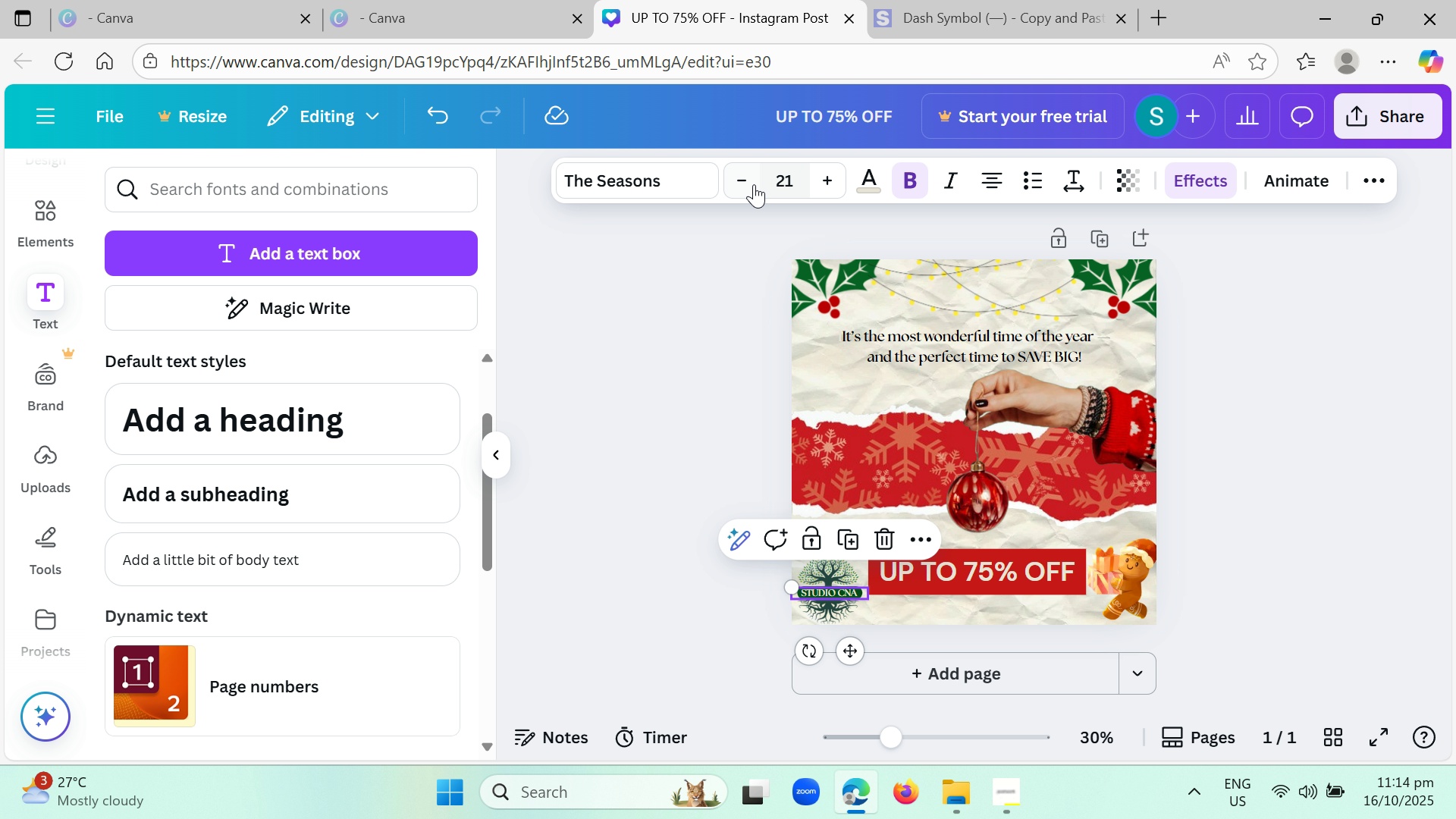 
left_click([745, 177])
 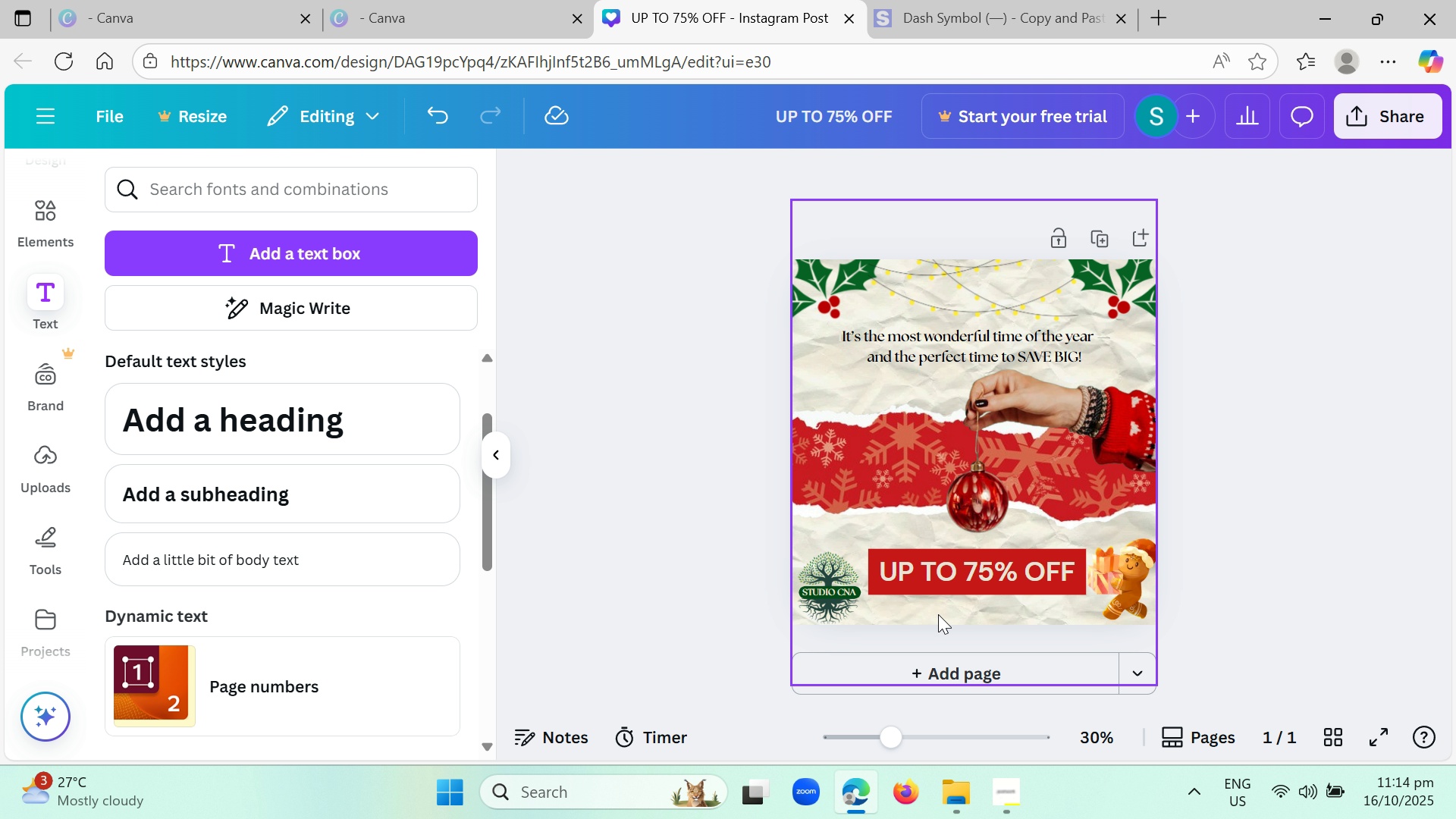 
left_click([840, 592])
 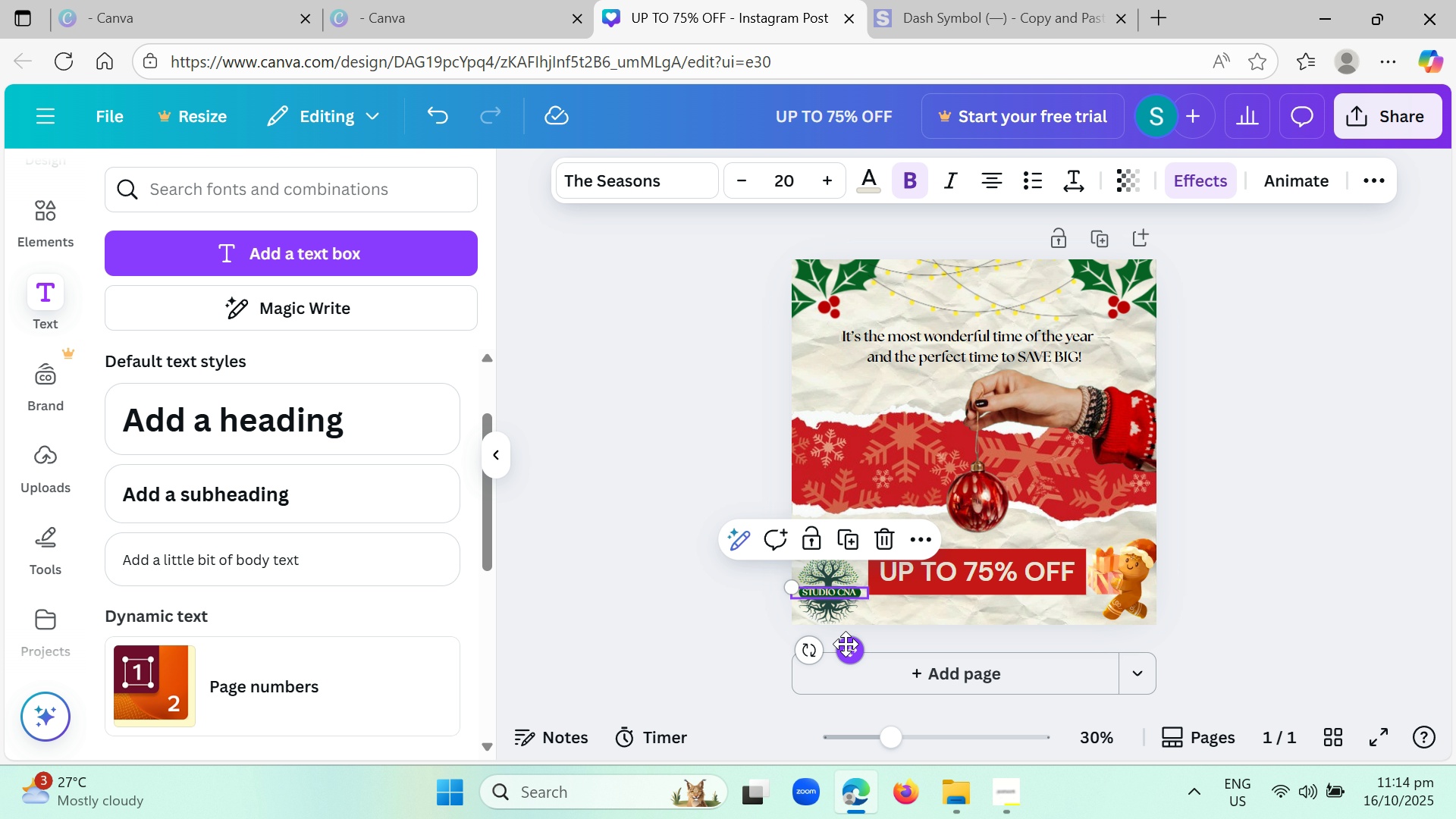 
left_click_drag(start_coordinate=[846, 644], to_coordinate=[842, 644])
 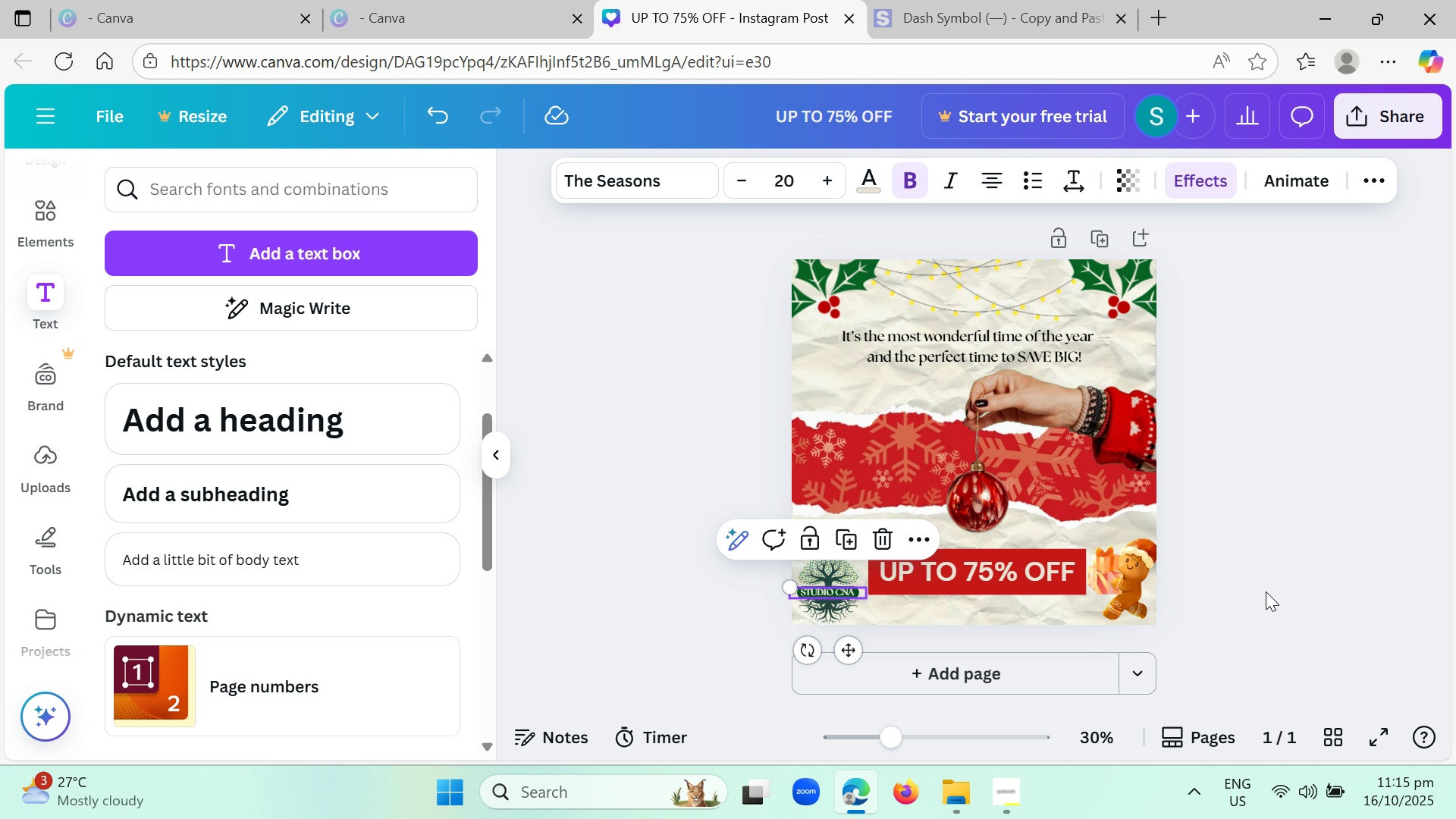 
left_click([1266, 592])
 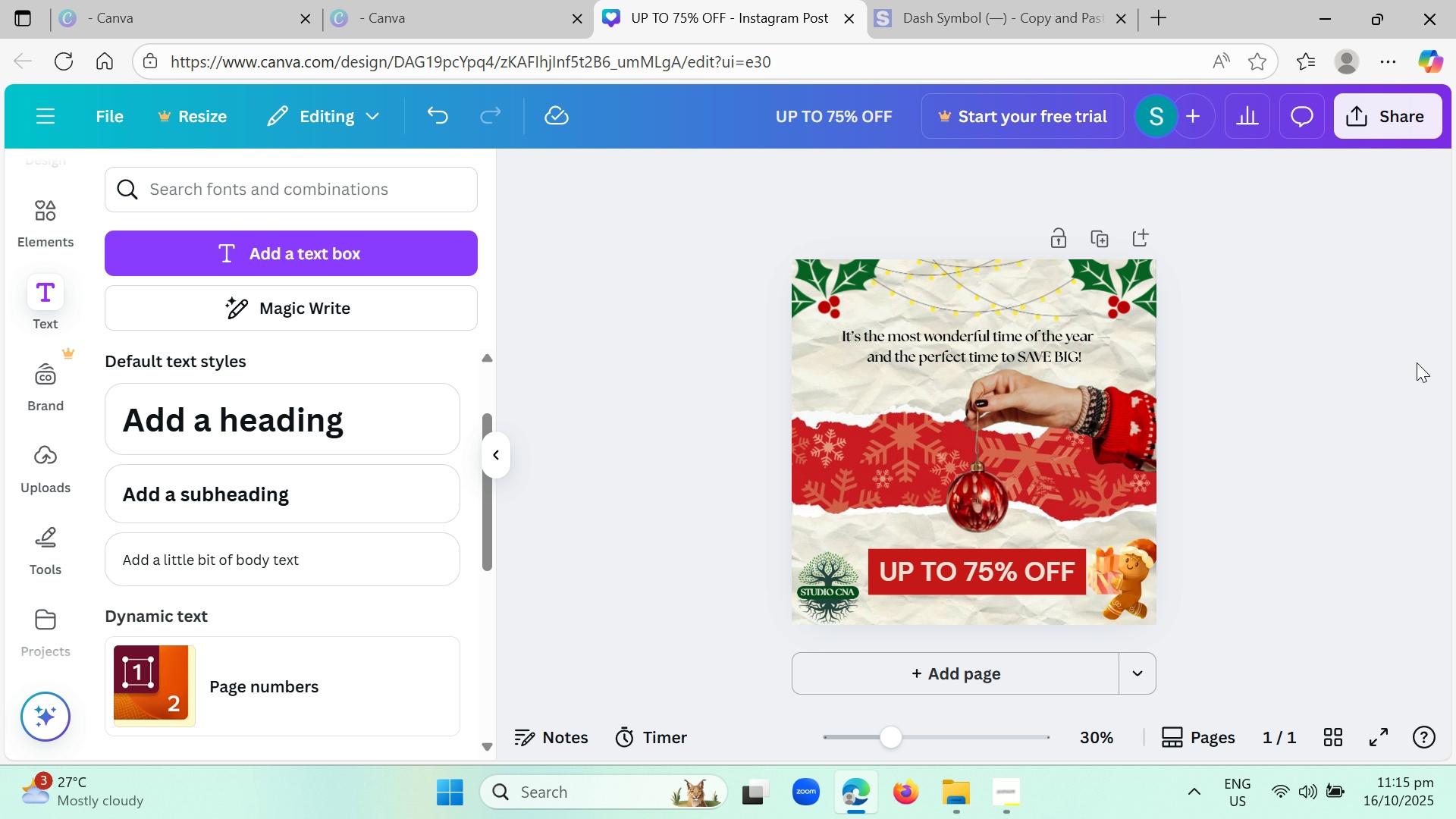 
wait(7.87)
 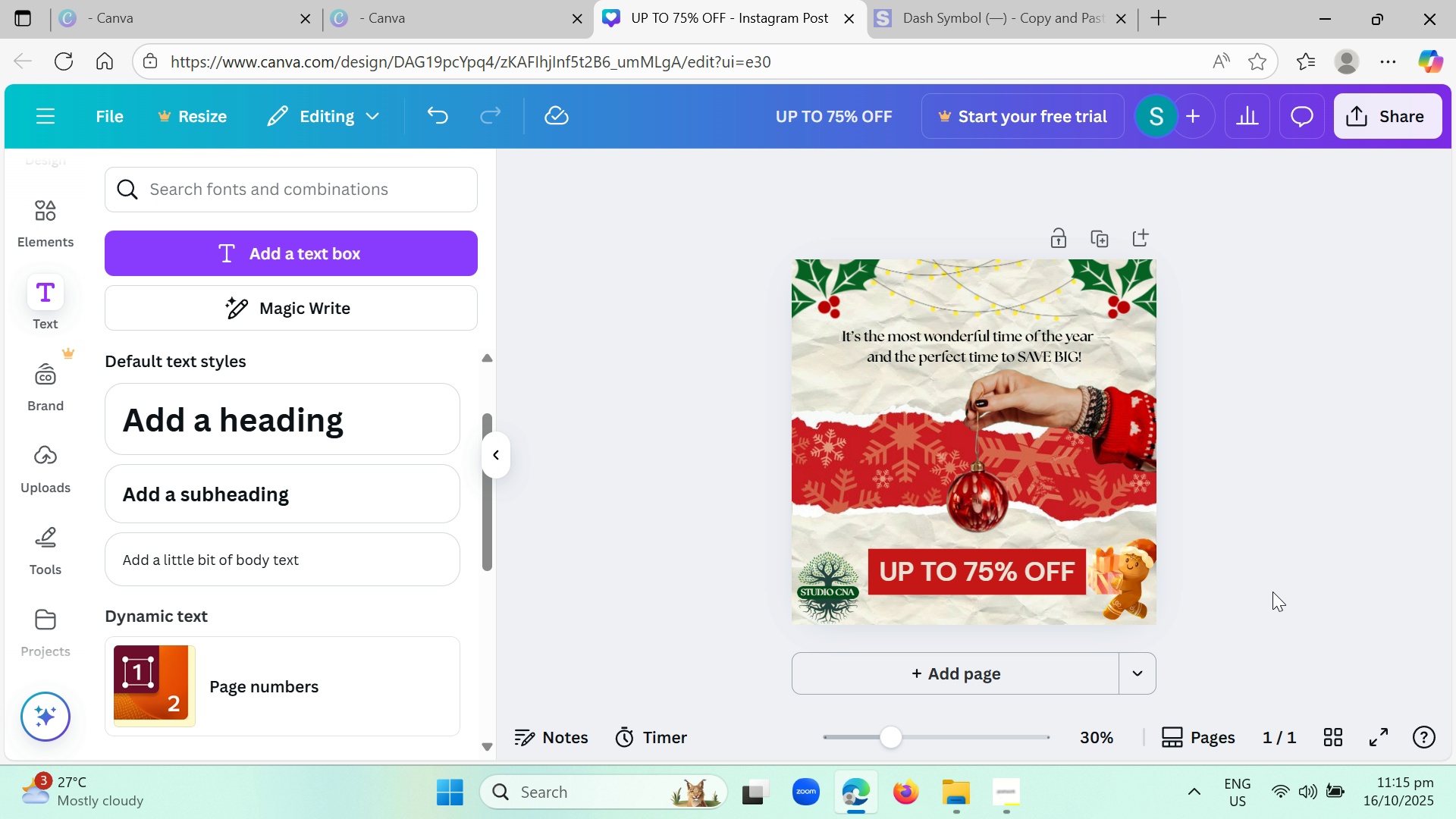 
left_click([839, 590])
 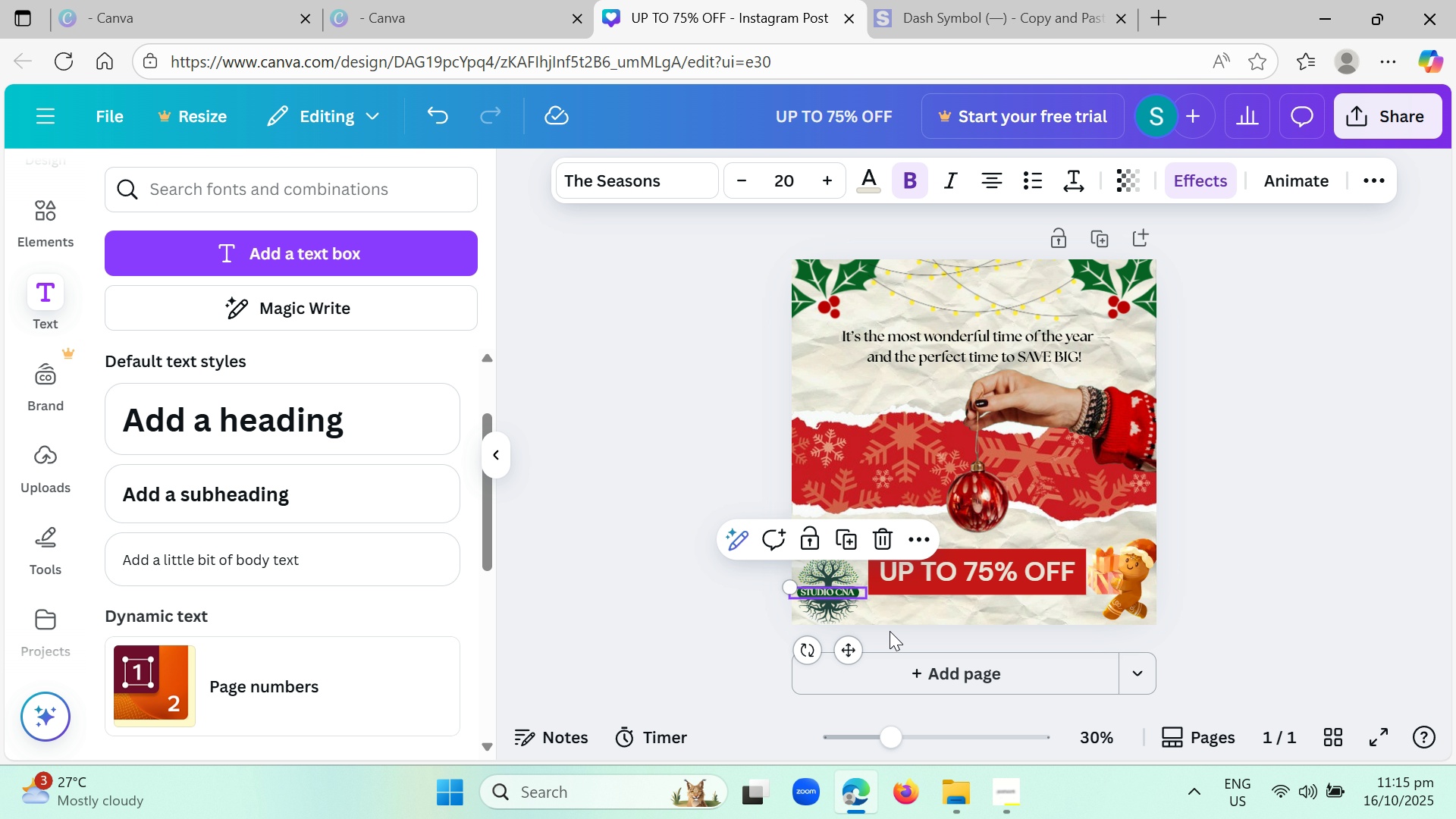 
mouse_move([874, 645])
 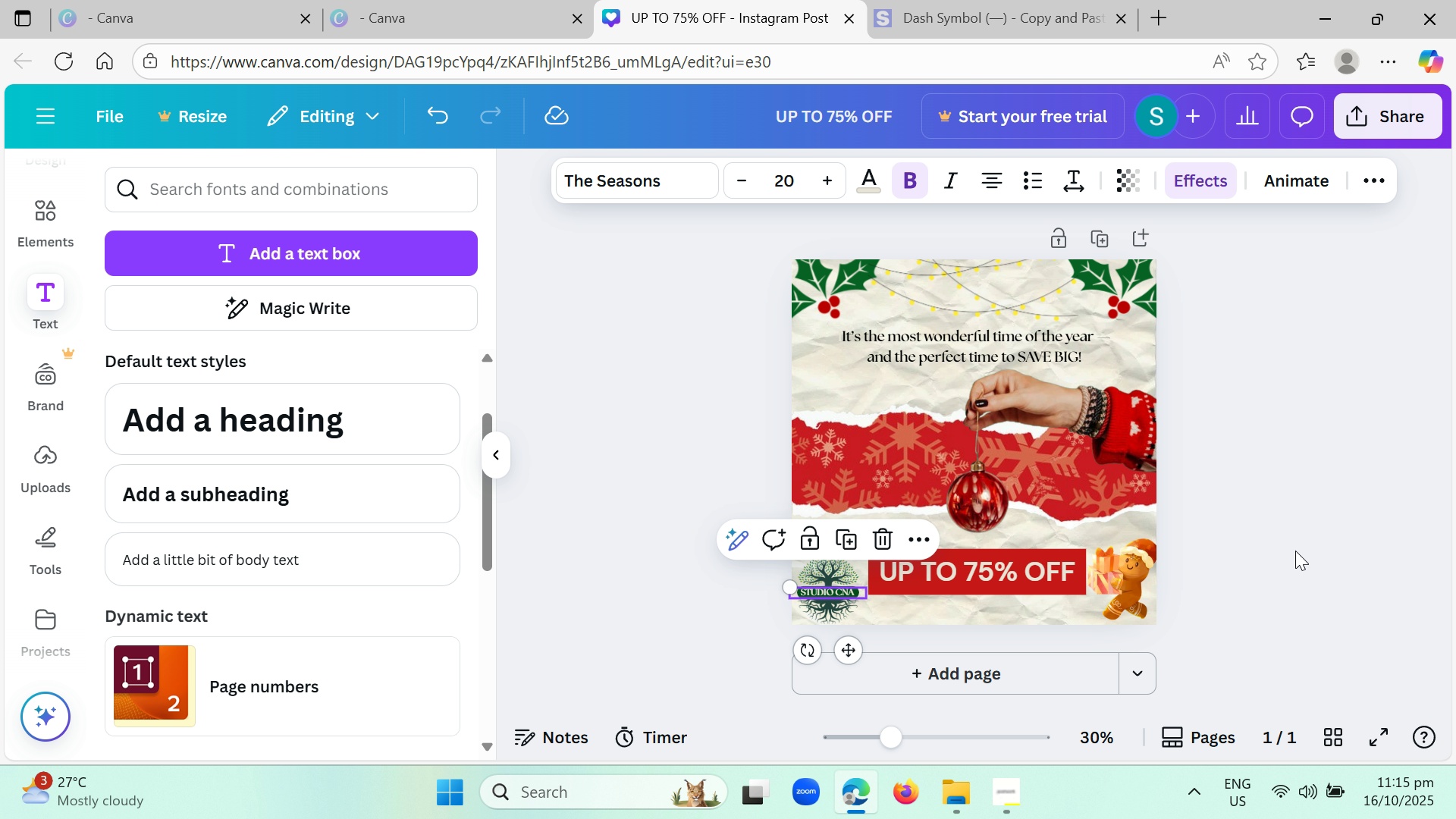 
left_click([1295, 551])
 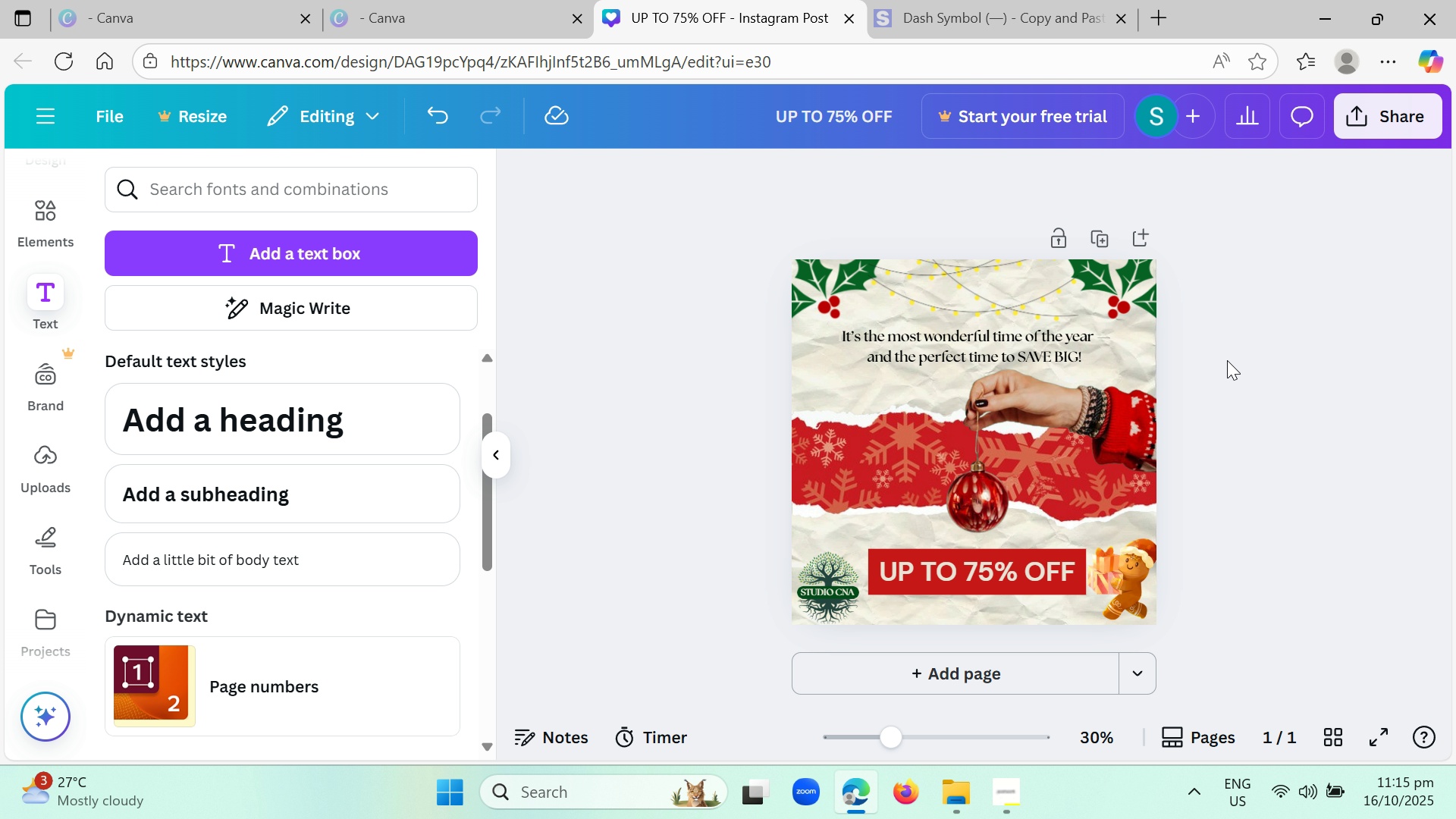 
wait(26.41)
 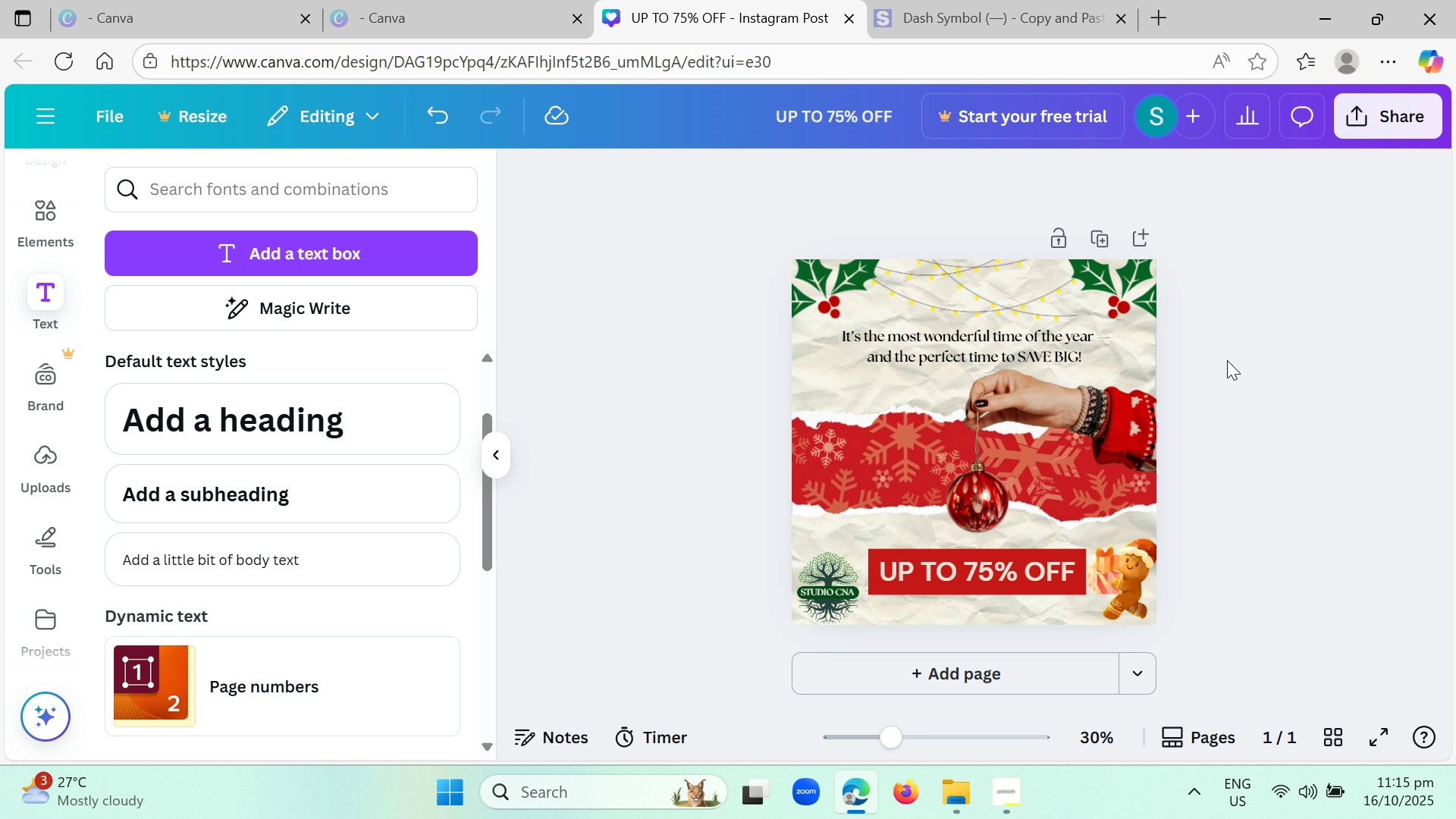 
left_click_drag(start_coordinate=[899, 742], to_coordinate=[916, 744])
 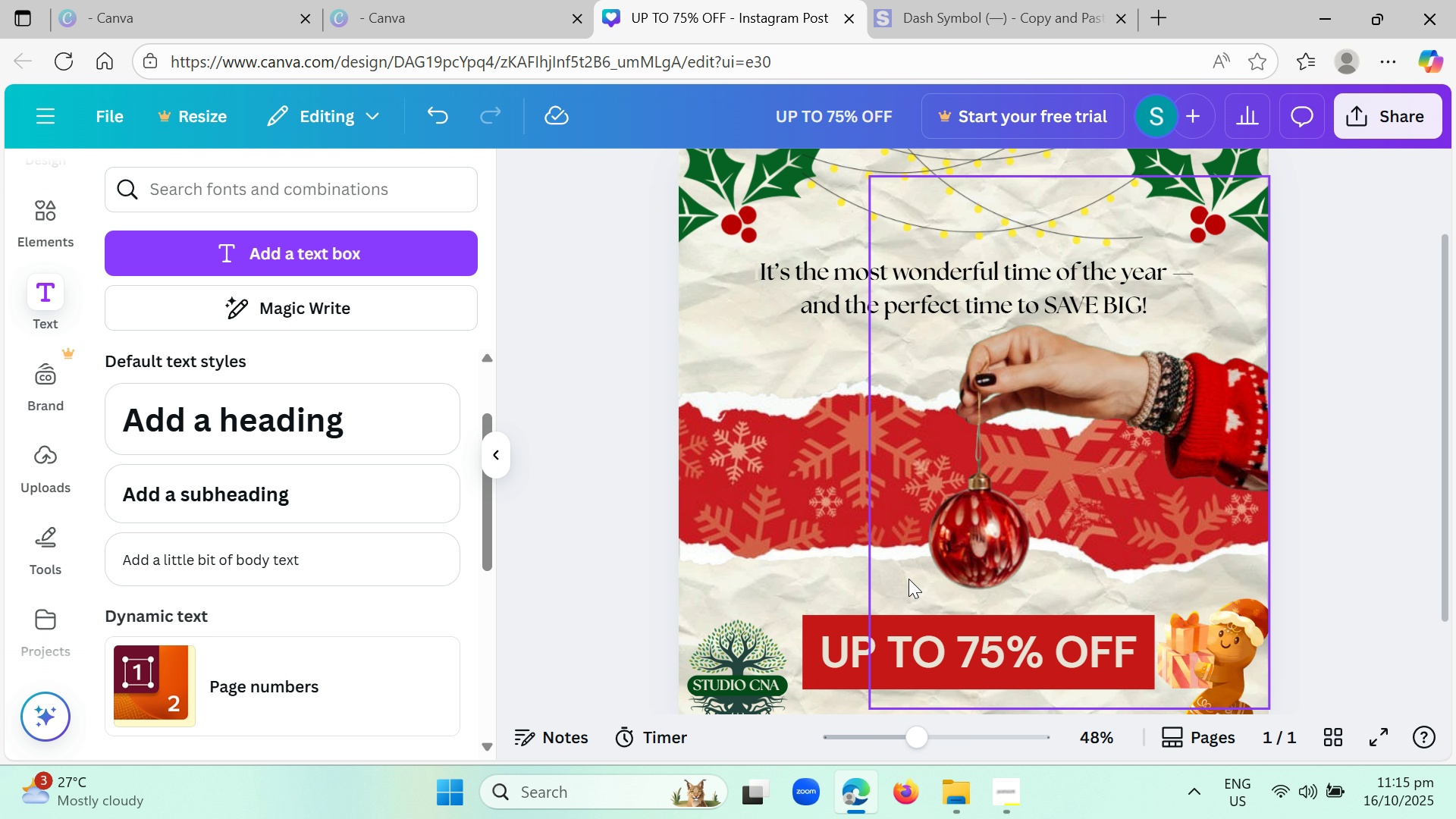 
scroll: coordinate [906, 579], scroll_direction: down, amount: 1.0
 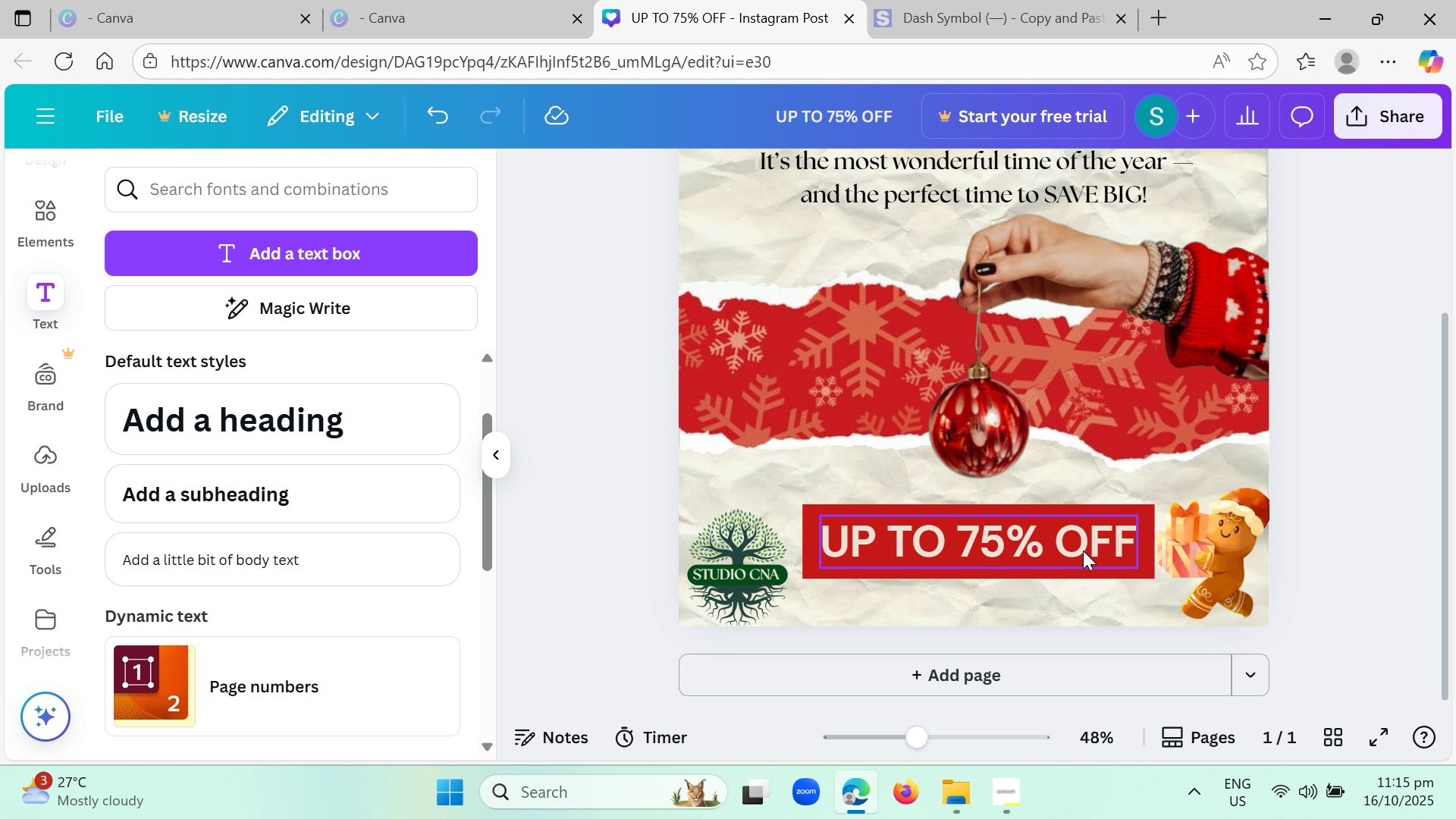 
left_click([1201, 541])
 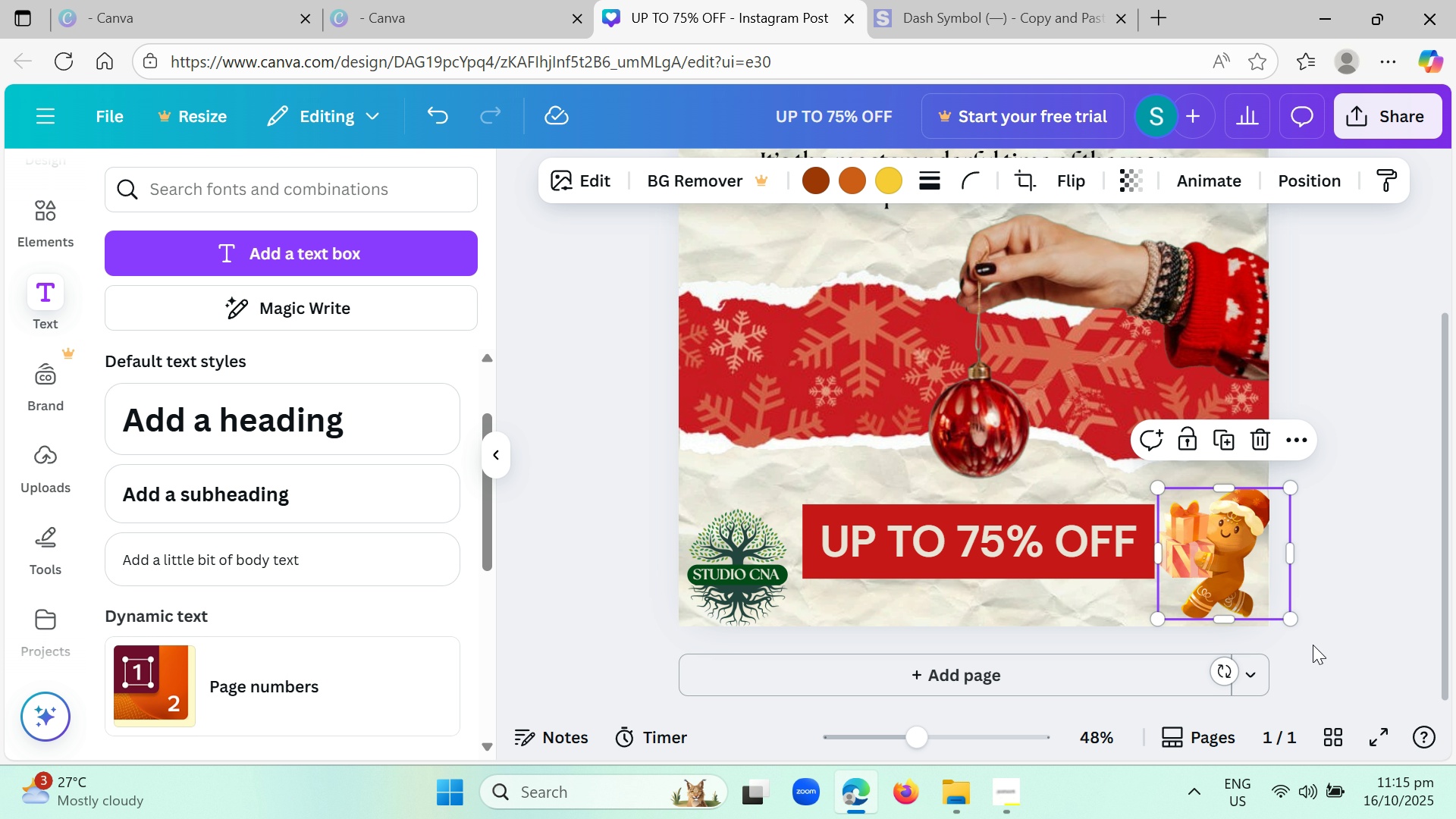 
left_click_drag(start_coordinate=[1296, 616], to_coordinate=[1290, 605])
 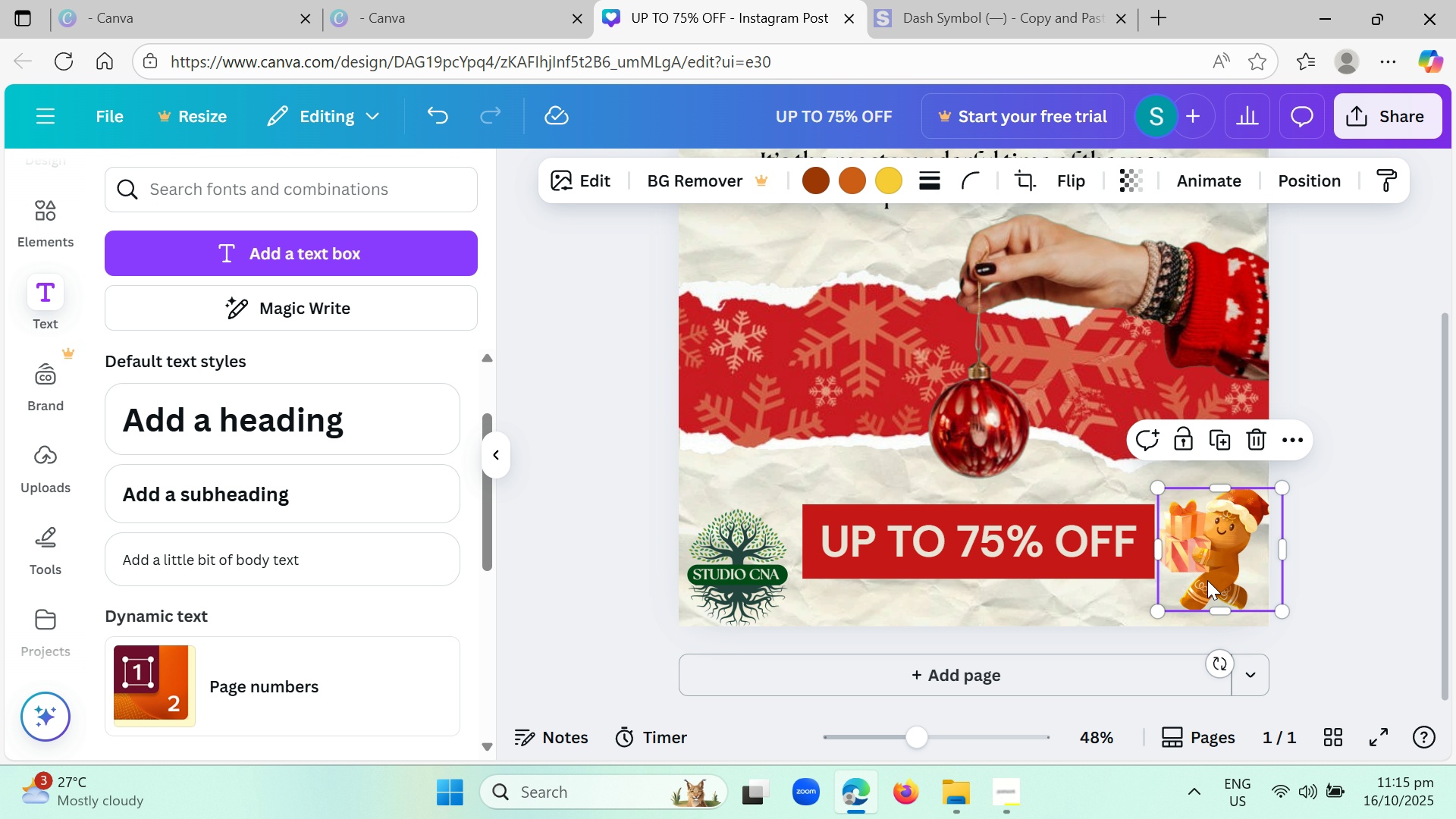 
left_click_drag(start_coordinate=[1207, 579], to_coordinate=[1207, 588])
 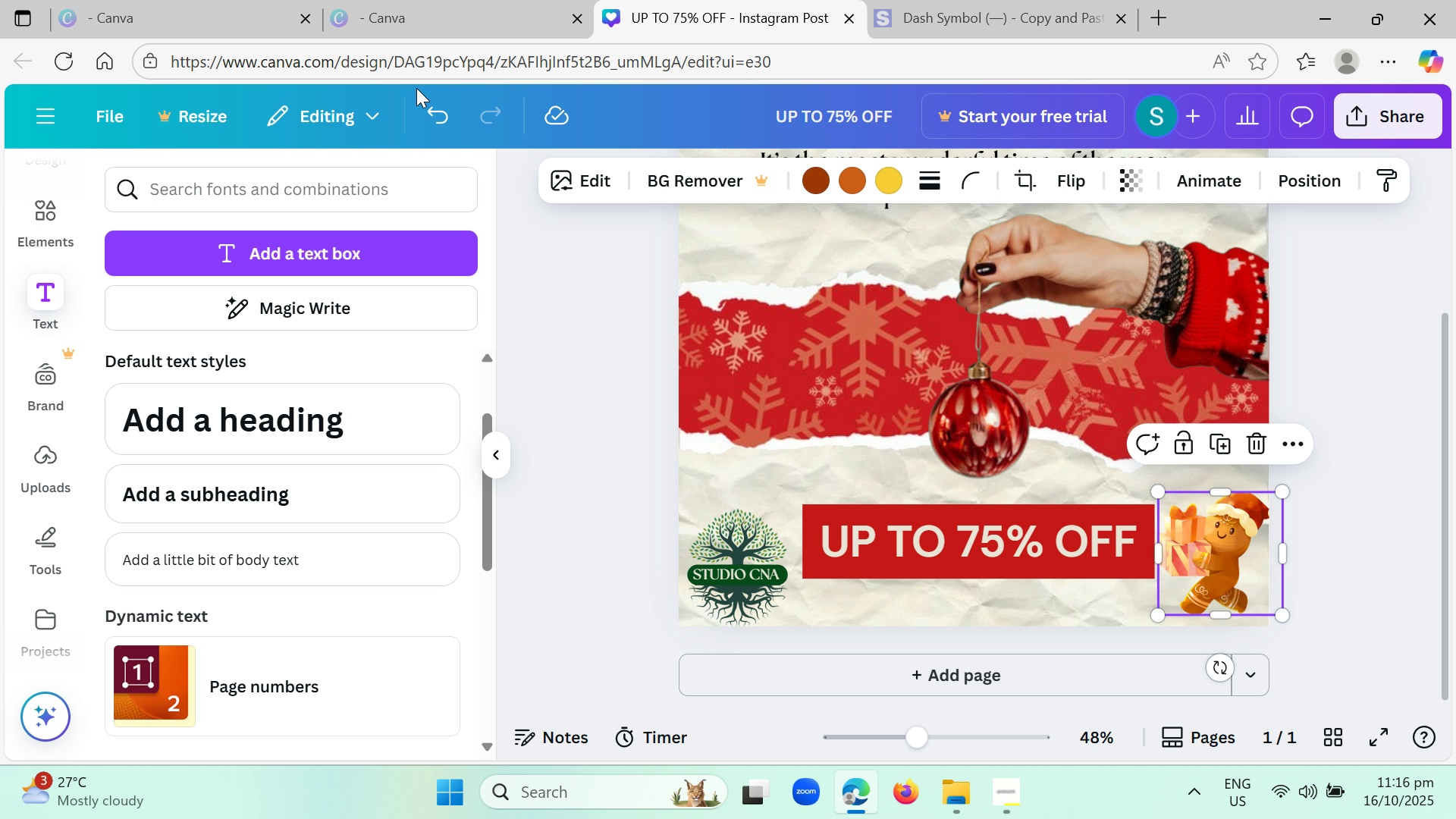 
left_click([439, 119])
 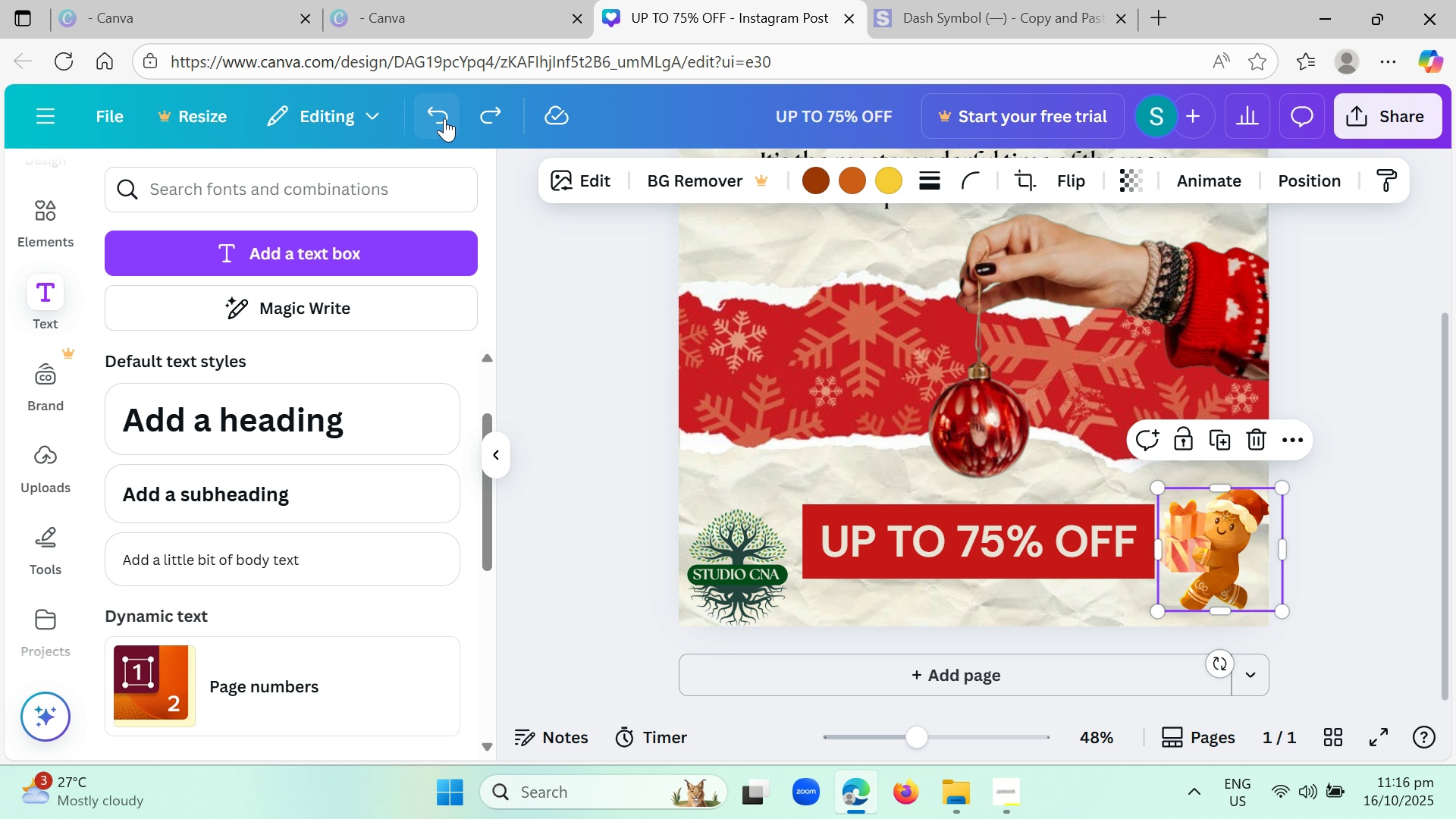 
left_click([444, 118])
 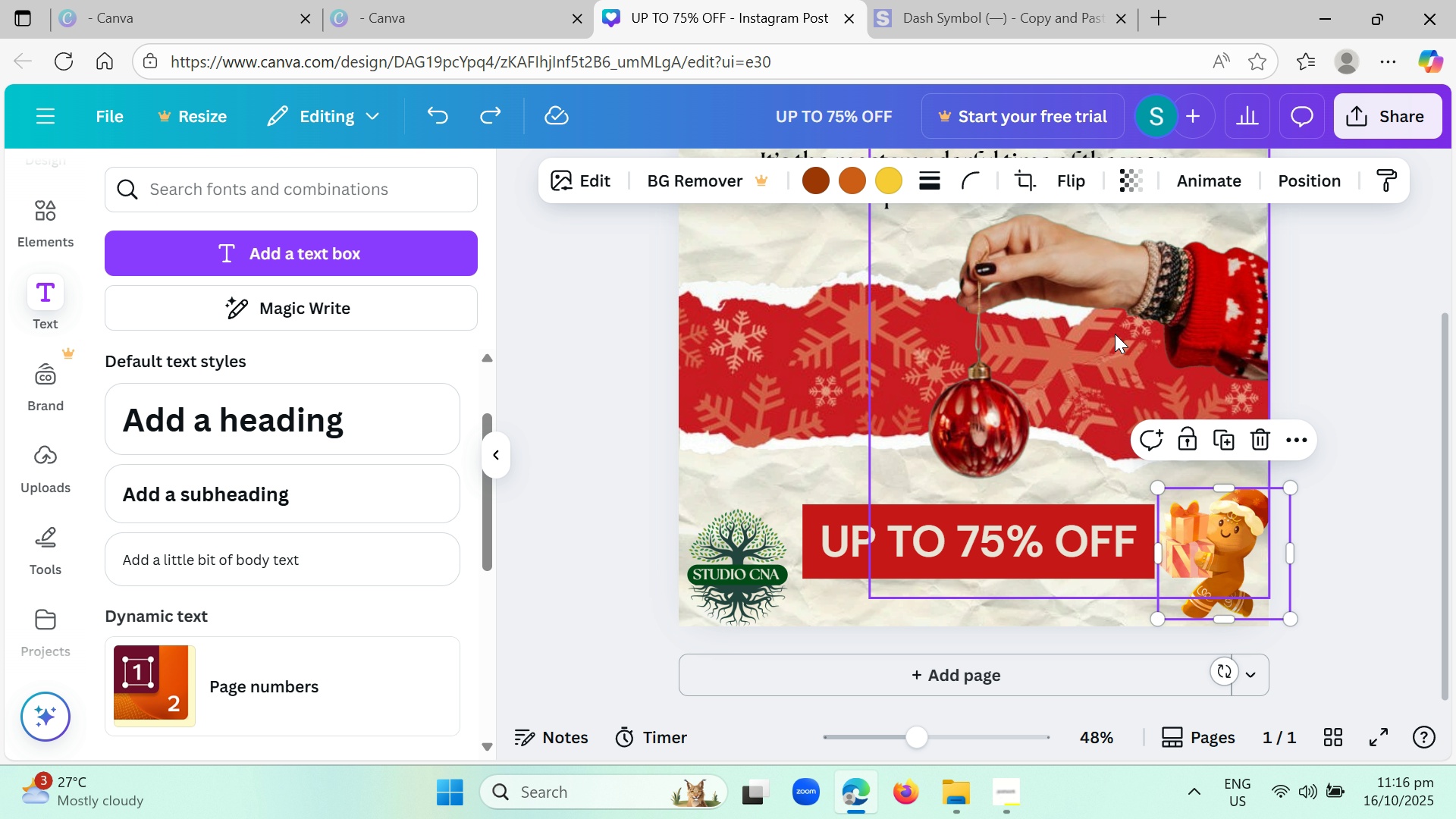 
left_click([1389, 491])
 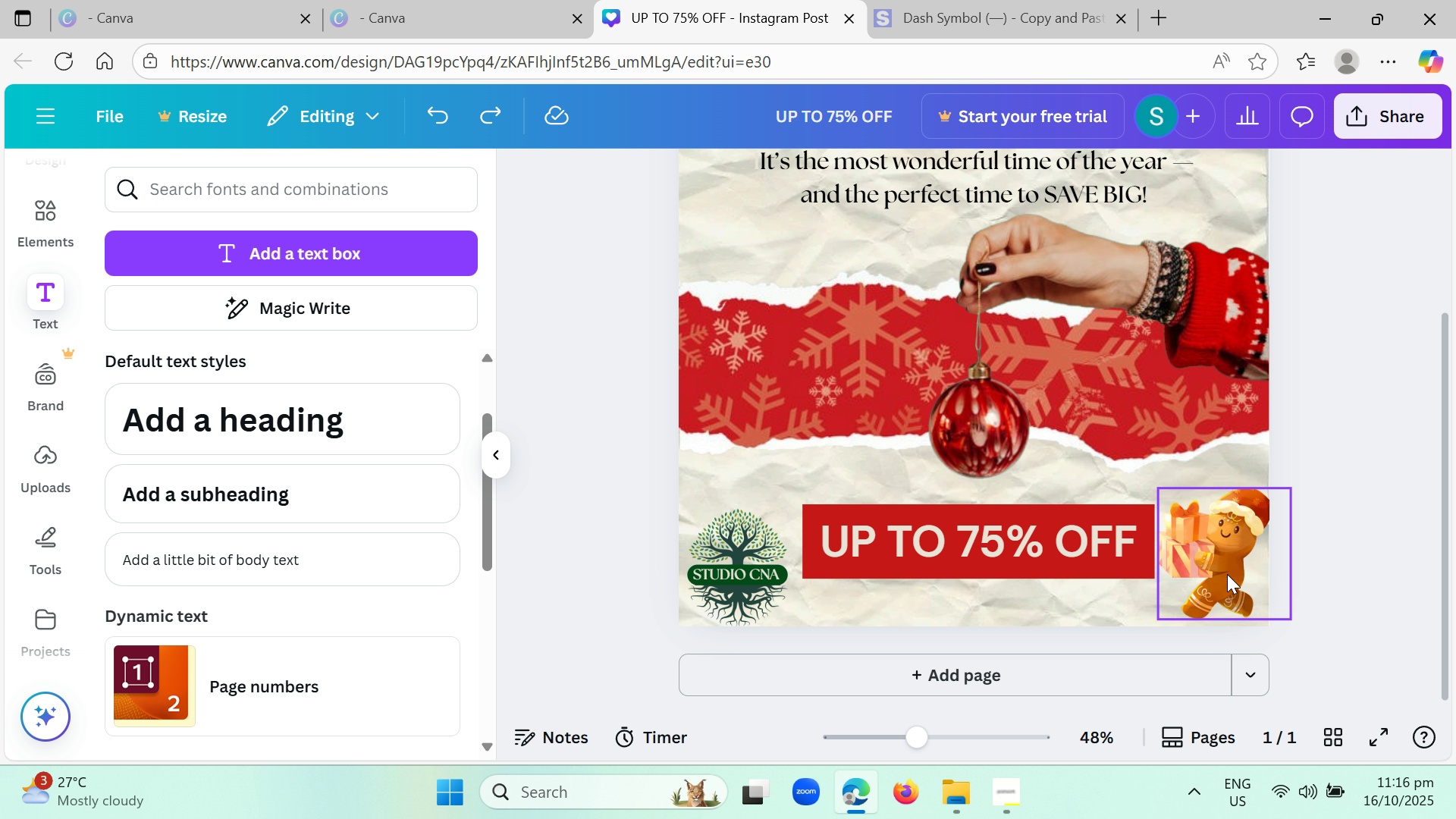 
left_click([1228, 576])
 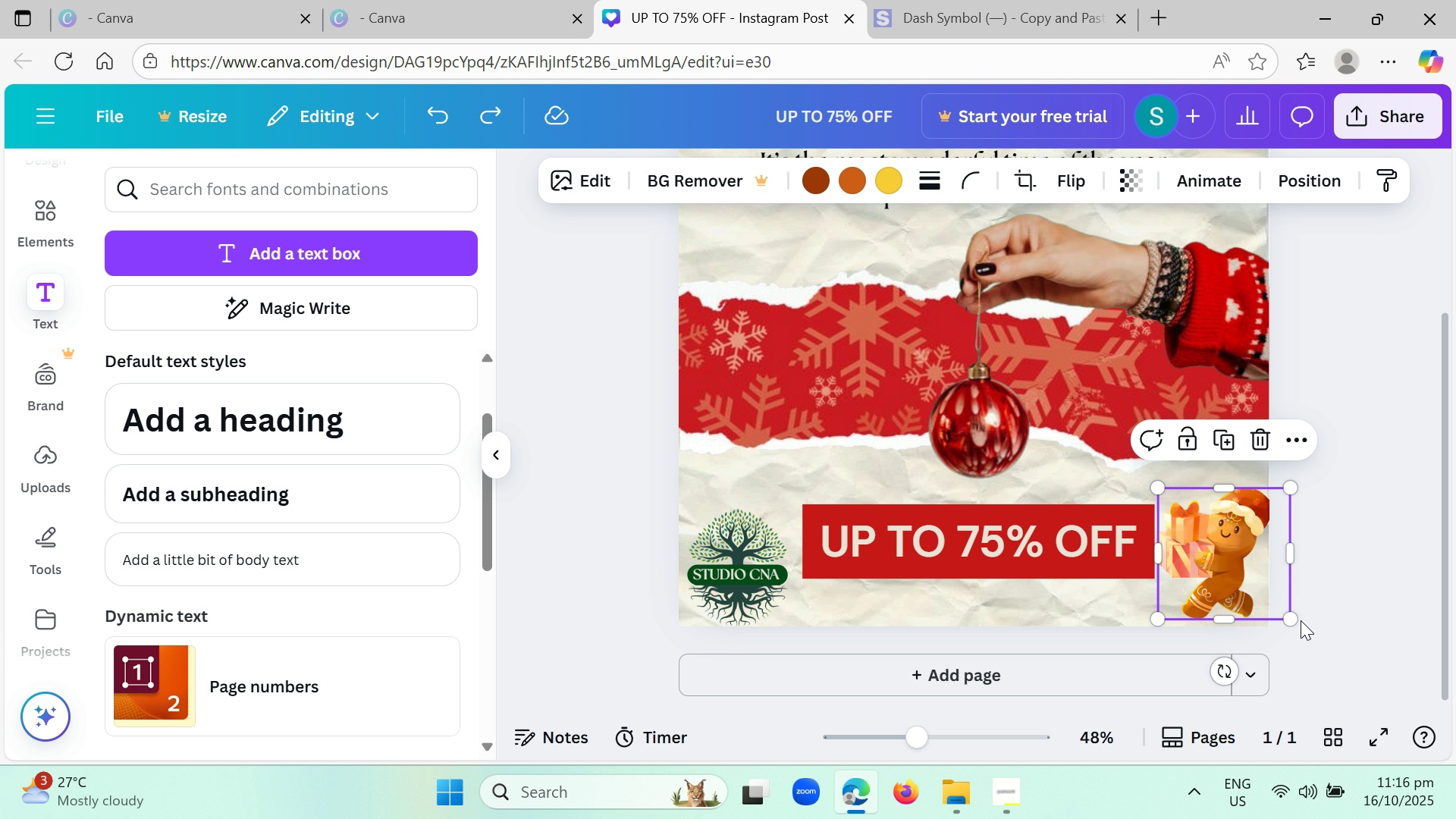 
left_click_drag(start_coordinate=[1291, 620], to_coordinate=[1279, 610])
 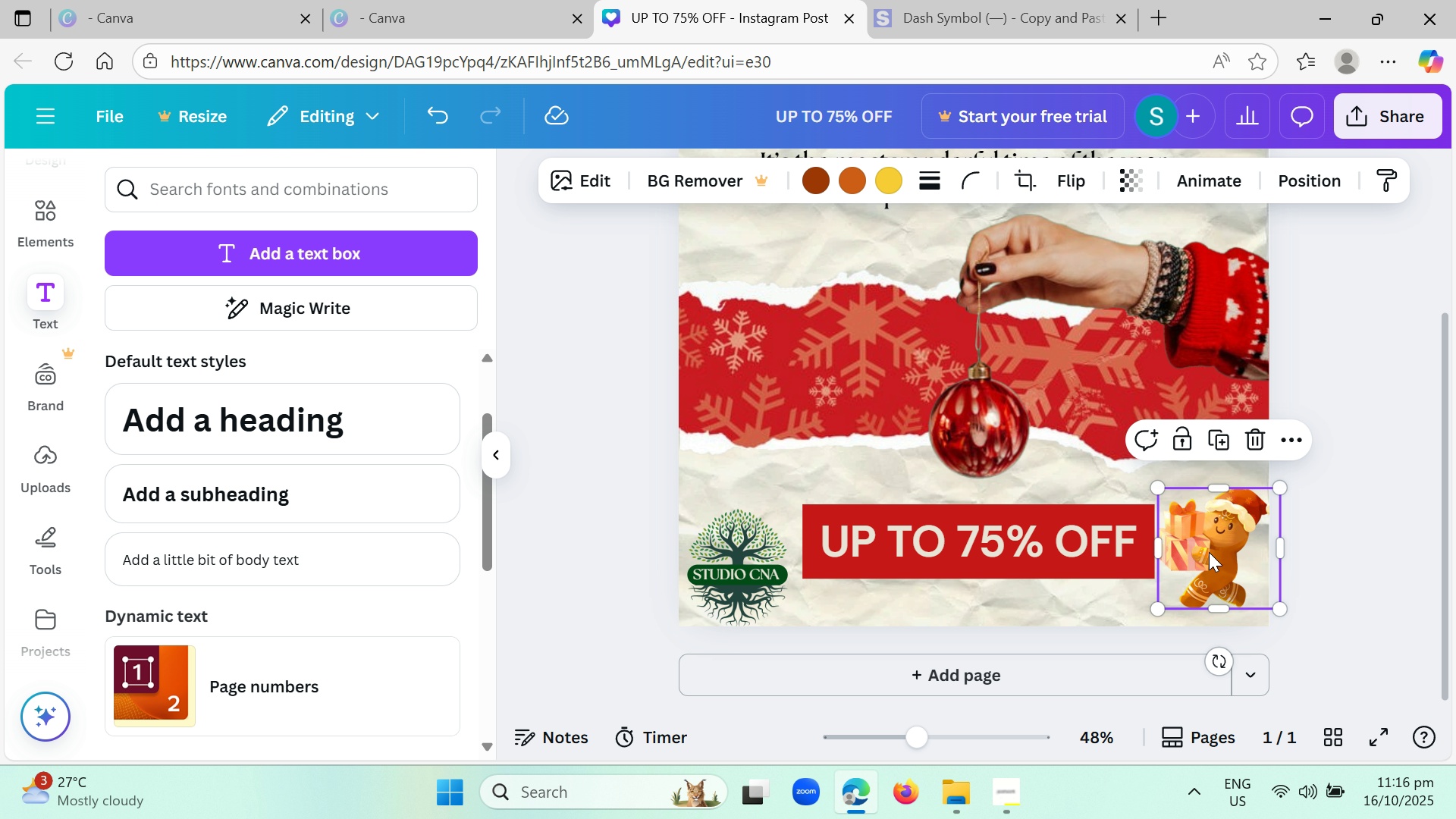 
left_click_drag(start_coordinate=[1209, 552], to_coordinate=[1210, 558])
 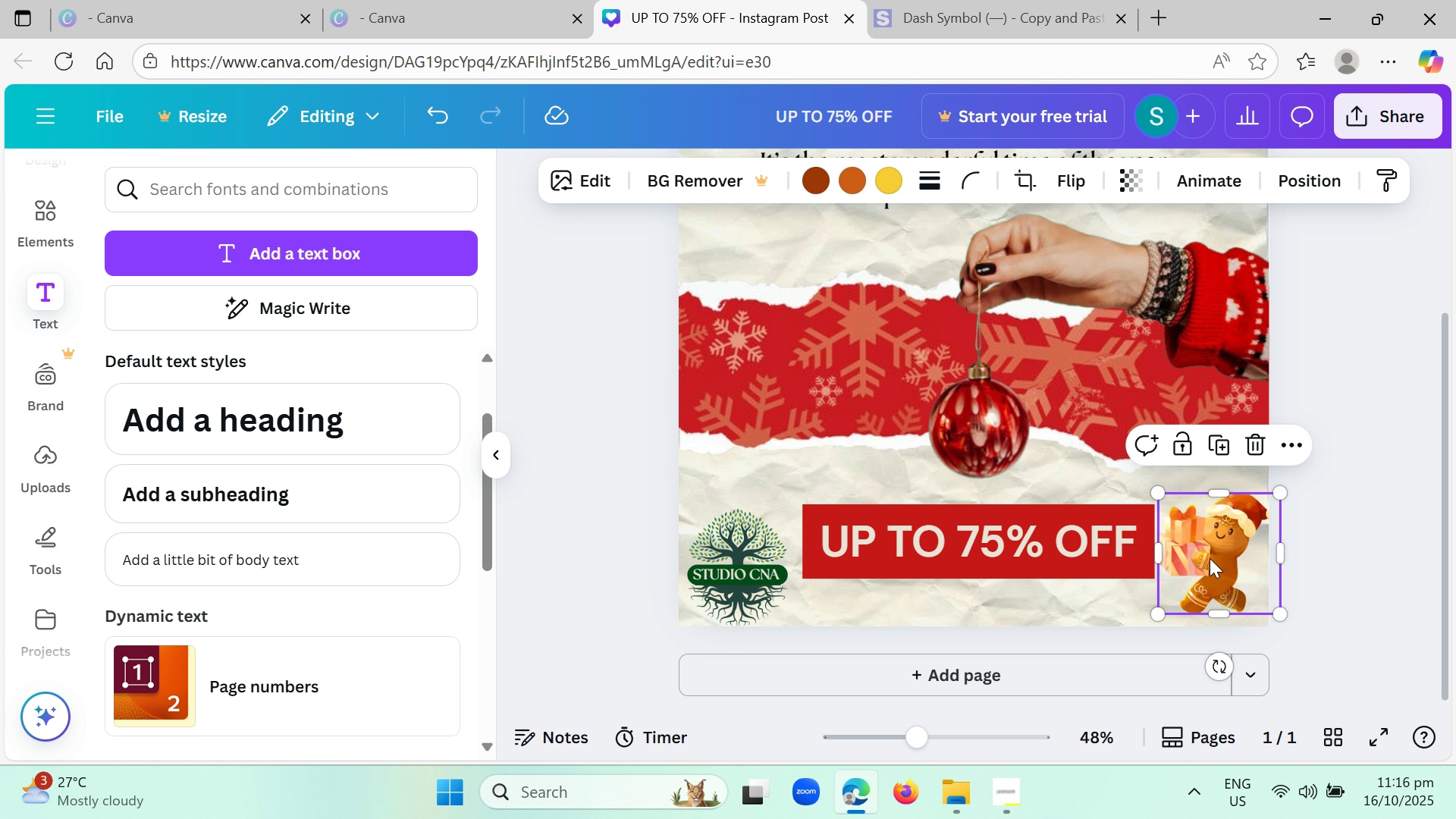 
left_click_drag(start_coordinate=[1210, 558], to_coordinate=[1210, 570])
 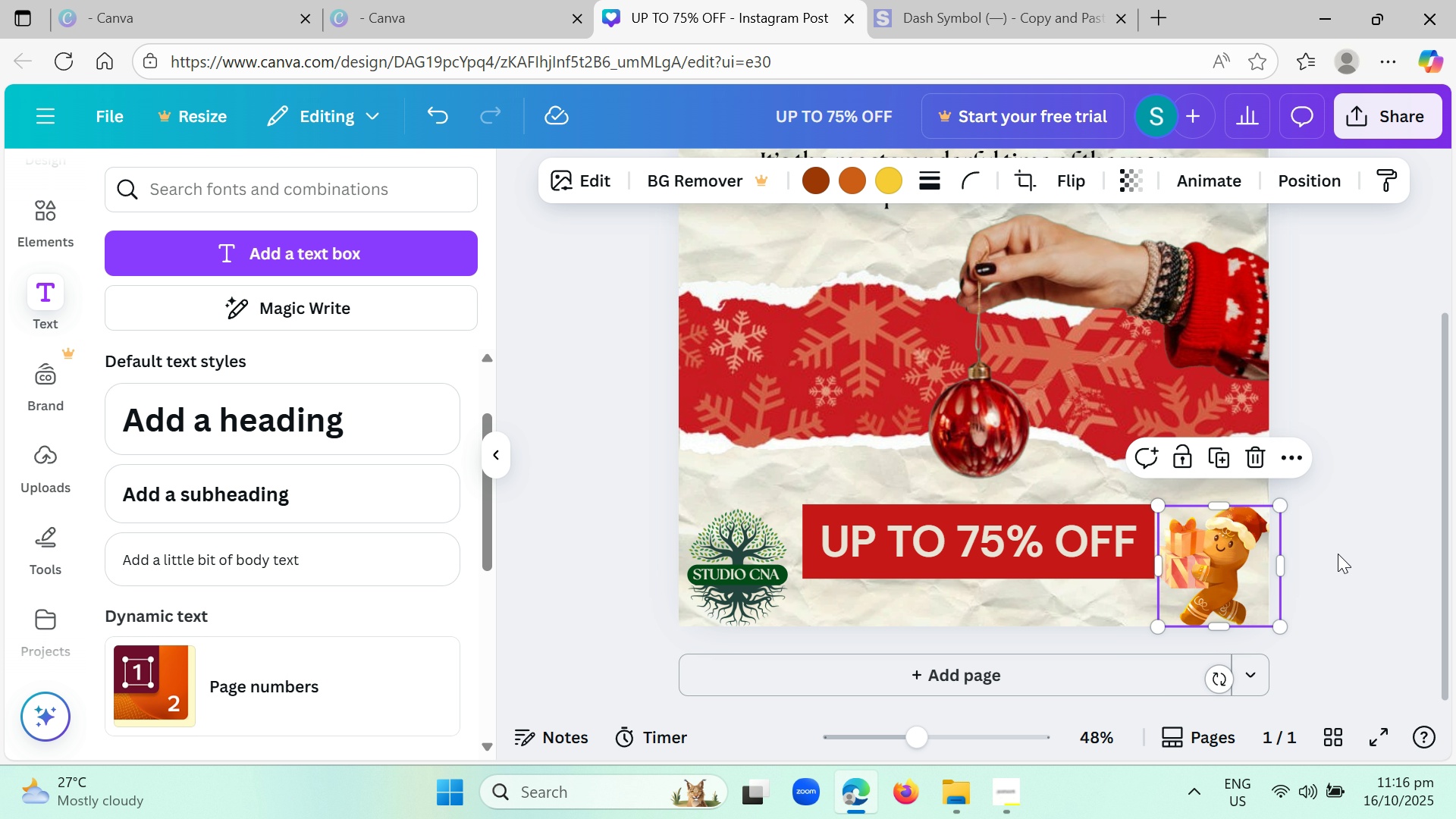 
left_click([1338, 554])
 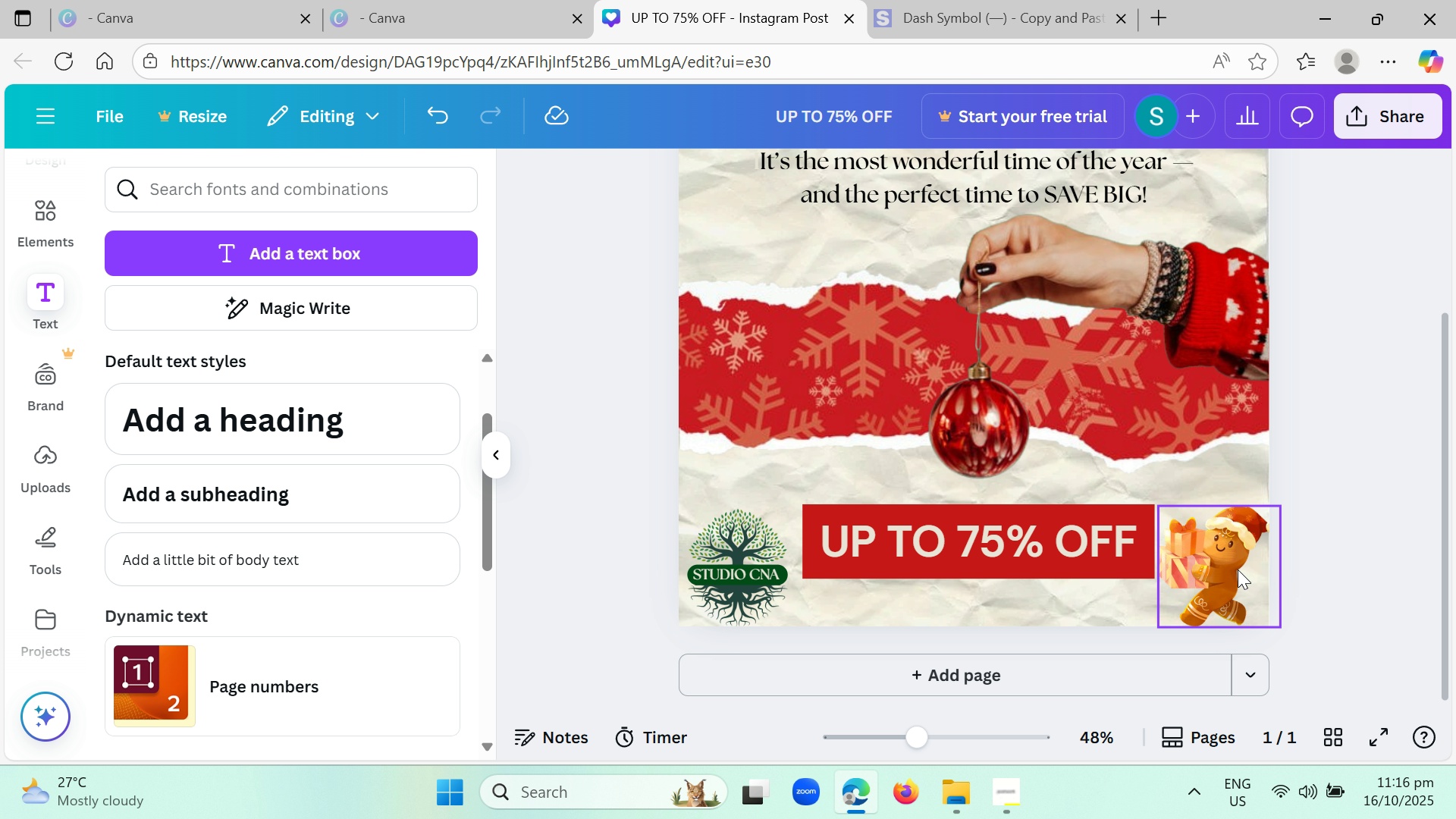 
left_click_drag(start_coordinate=[1228, 571], to_coordinate=[1224, 571])
 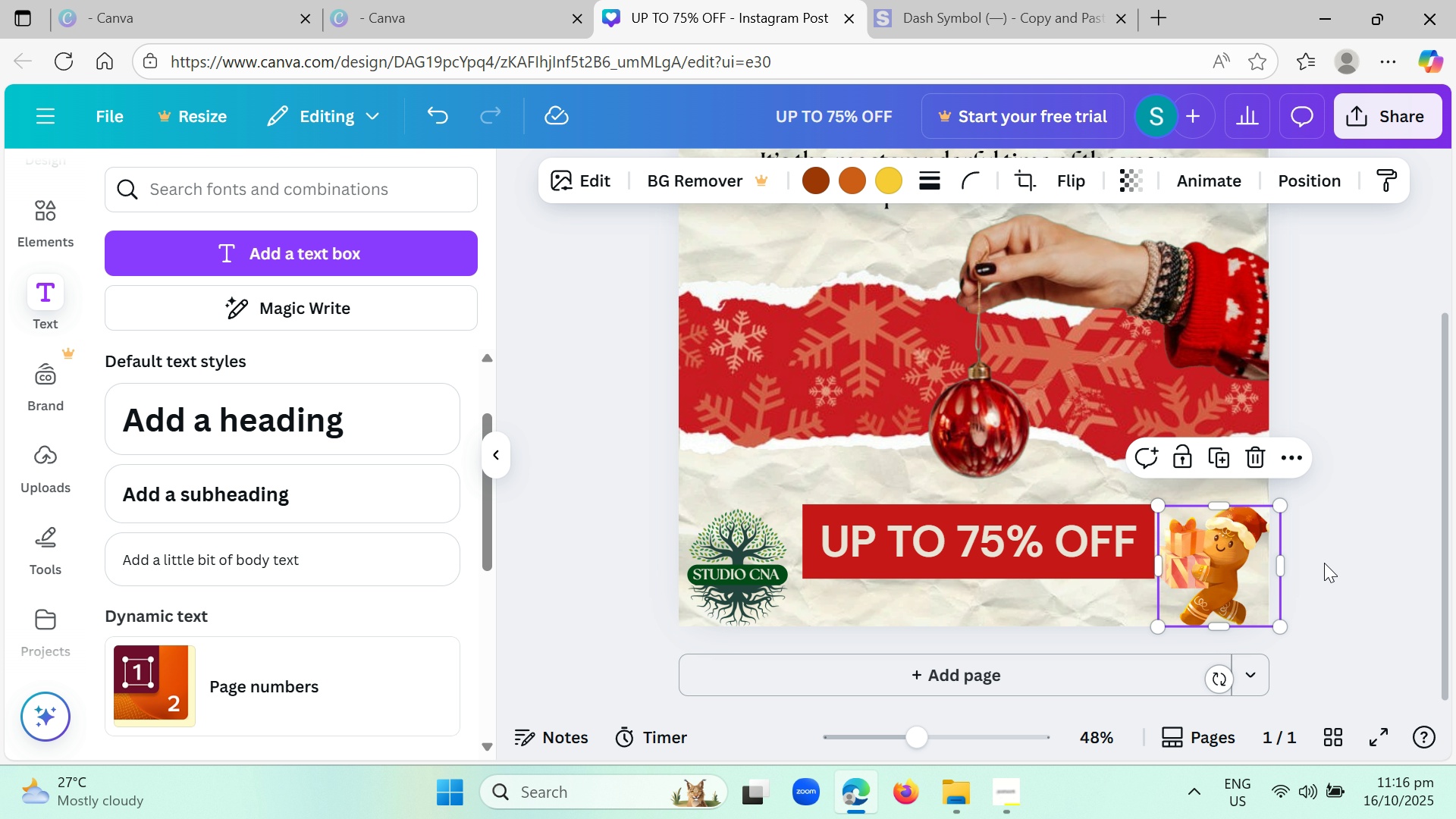 
left_click([1324, 563])
 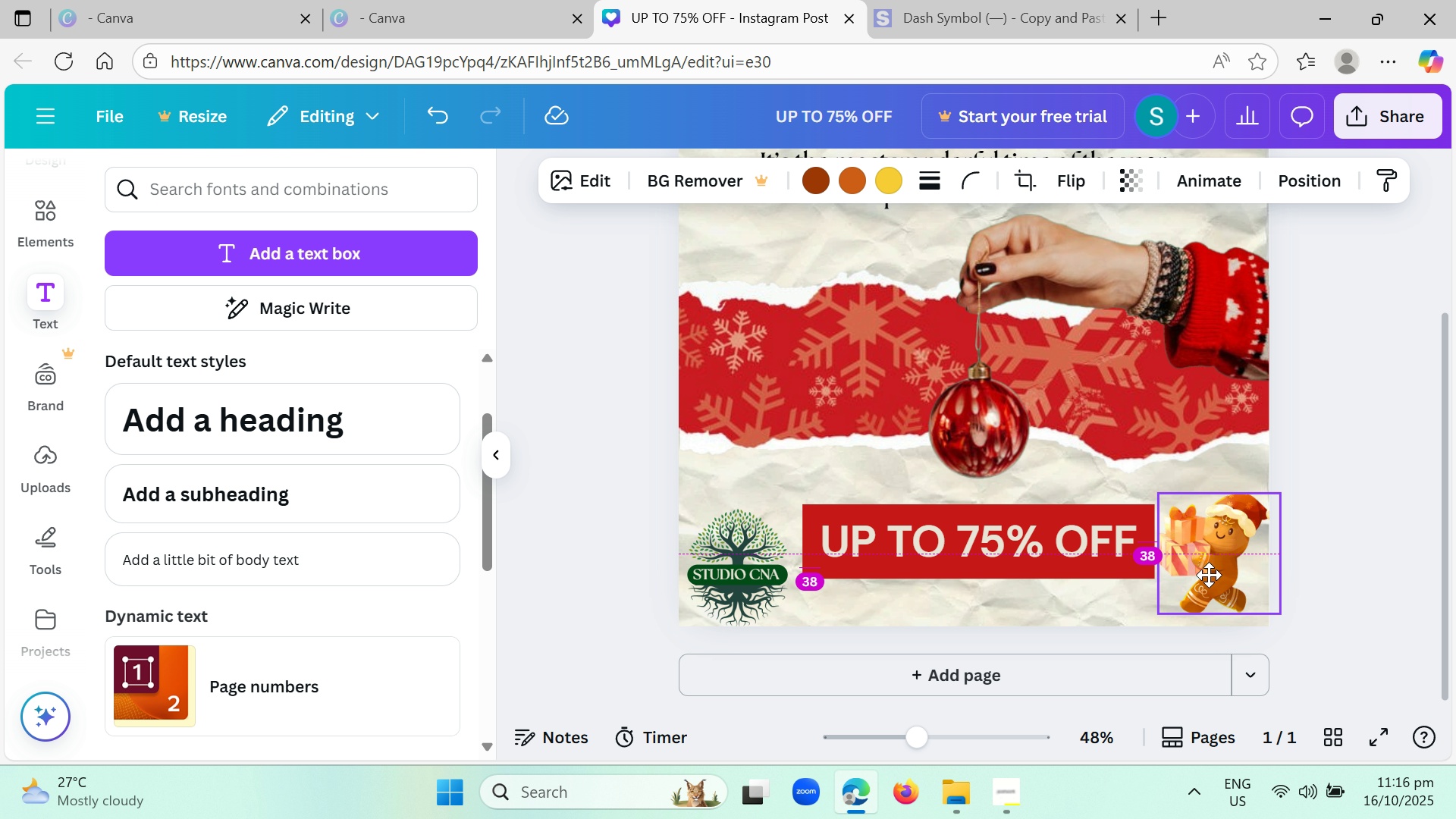 
wait(11.46)
 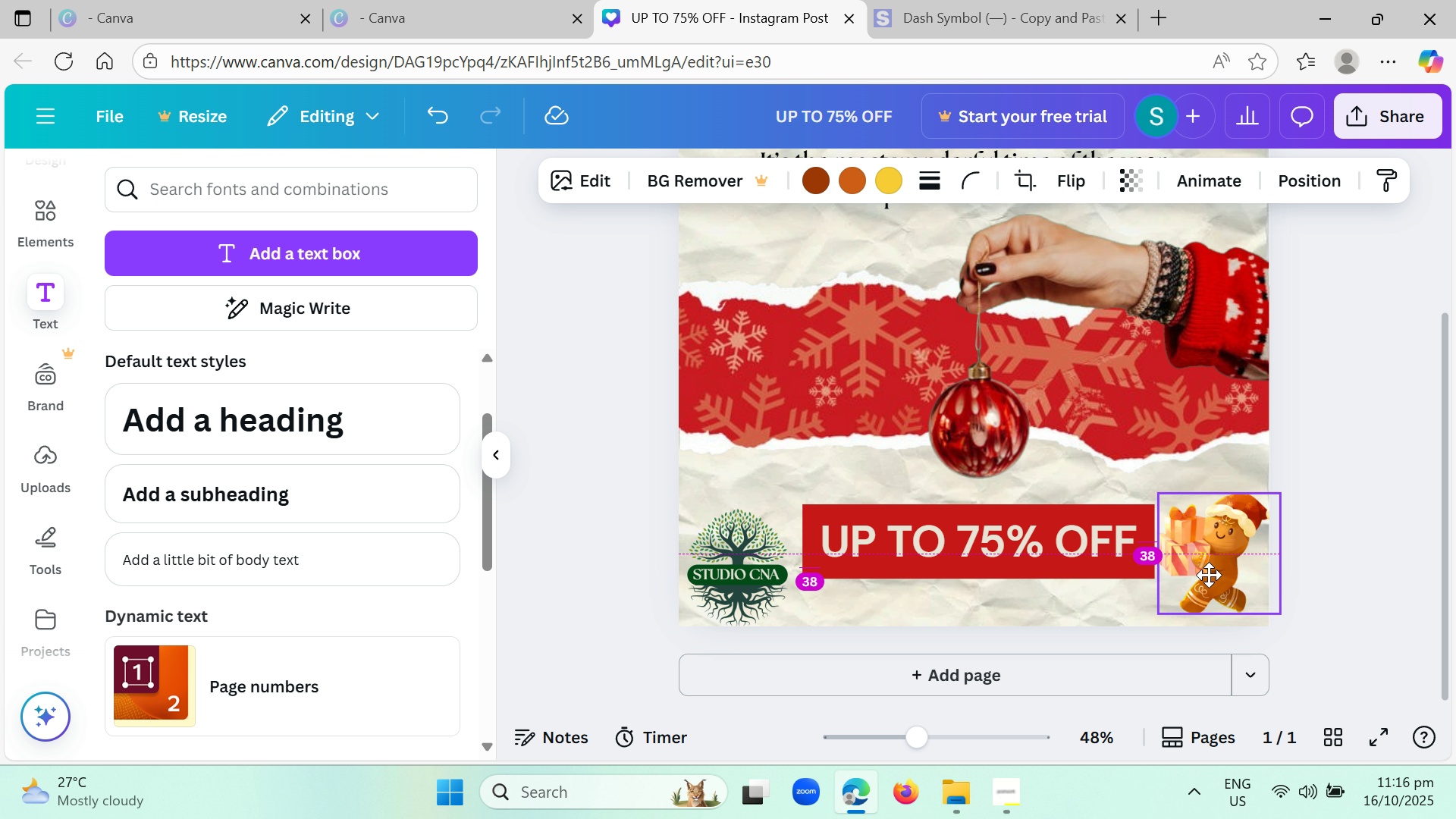 
left_click([1211, 582])
 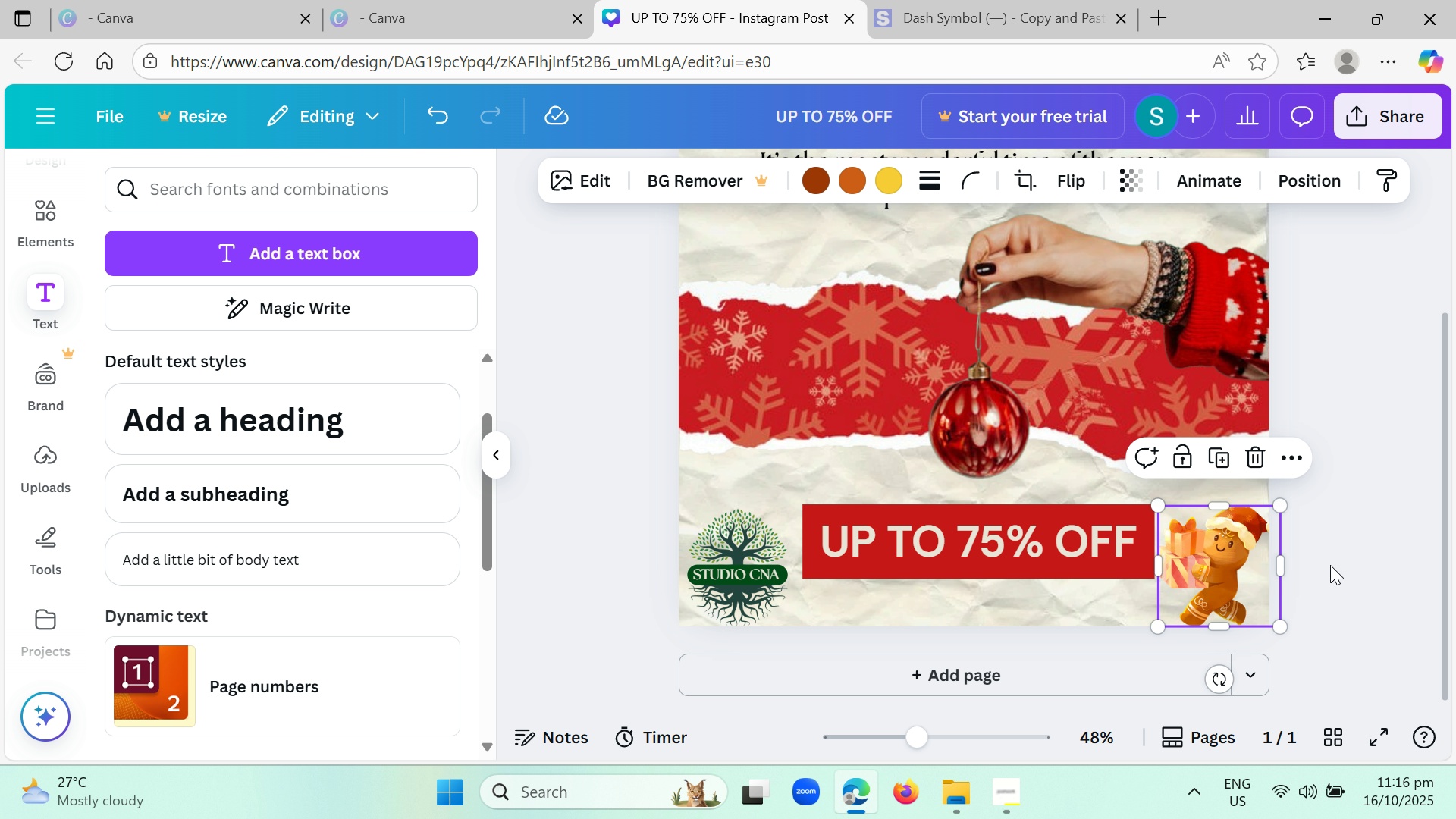 
left_click([1334, 562])
 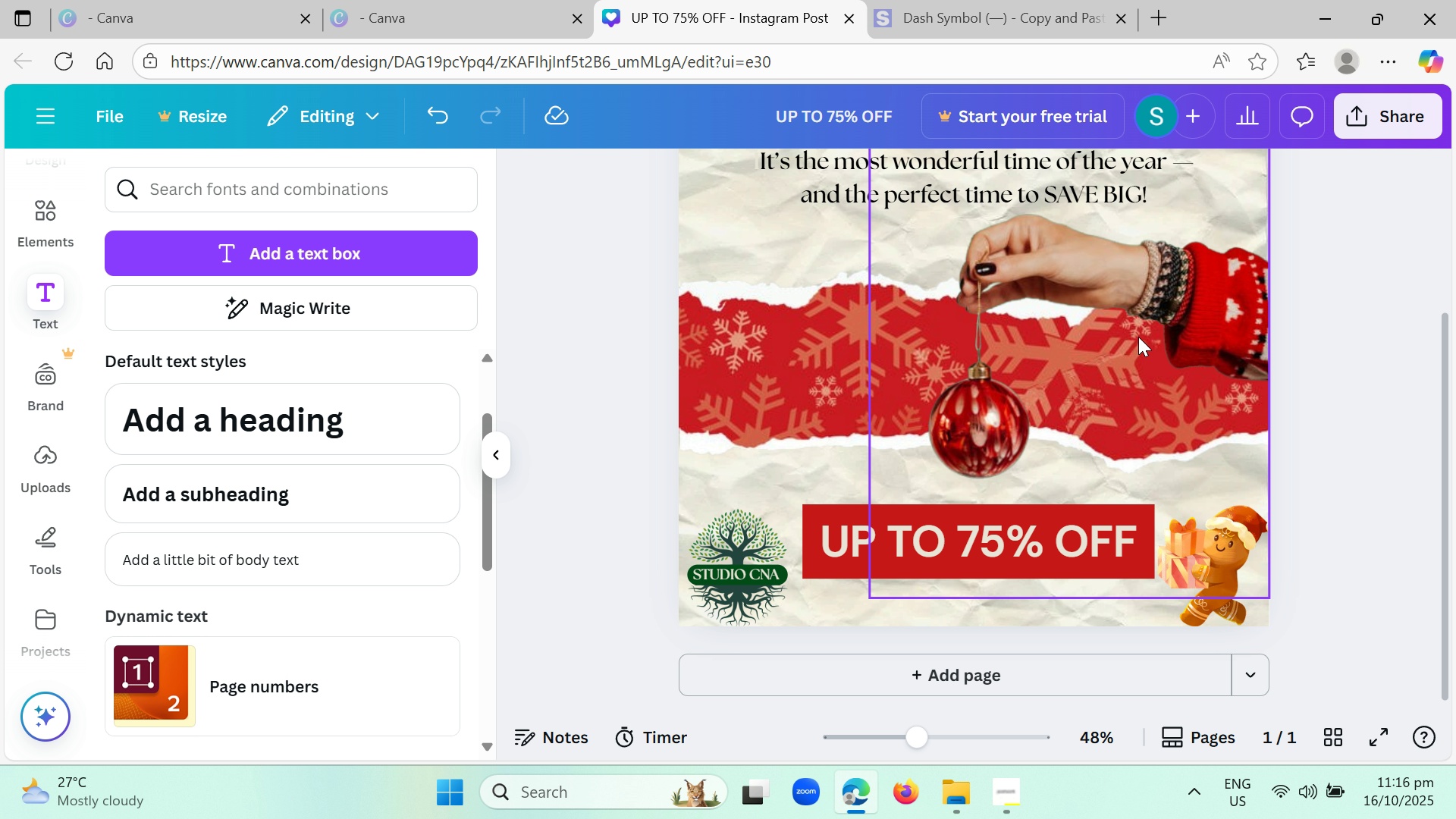 
wait(10.34)
 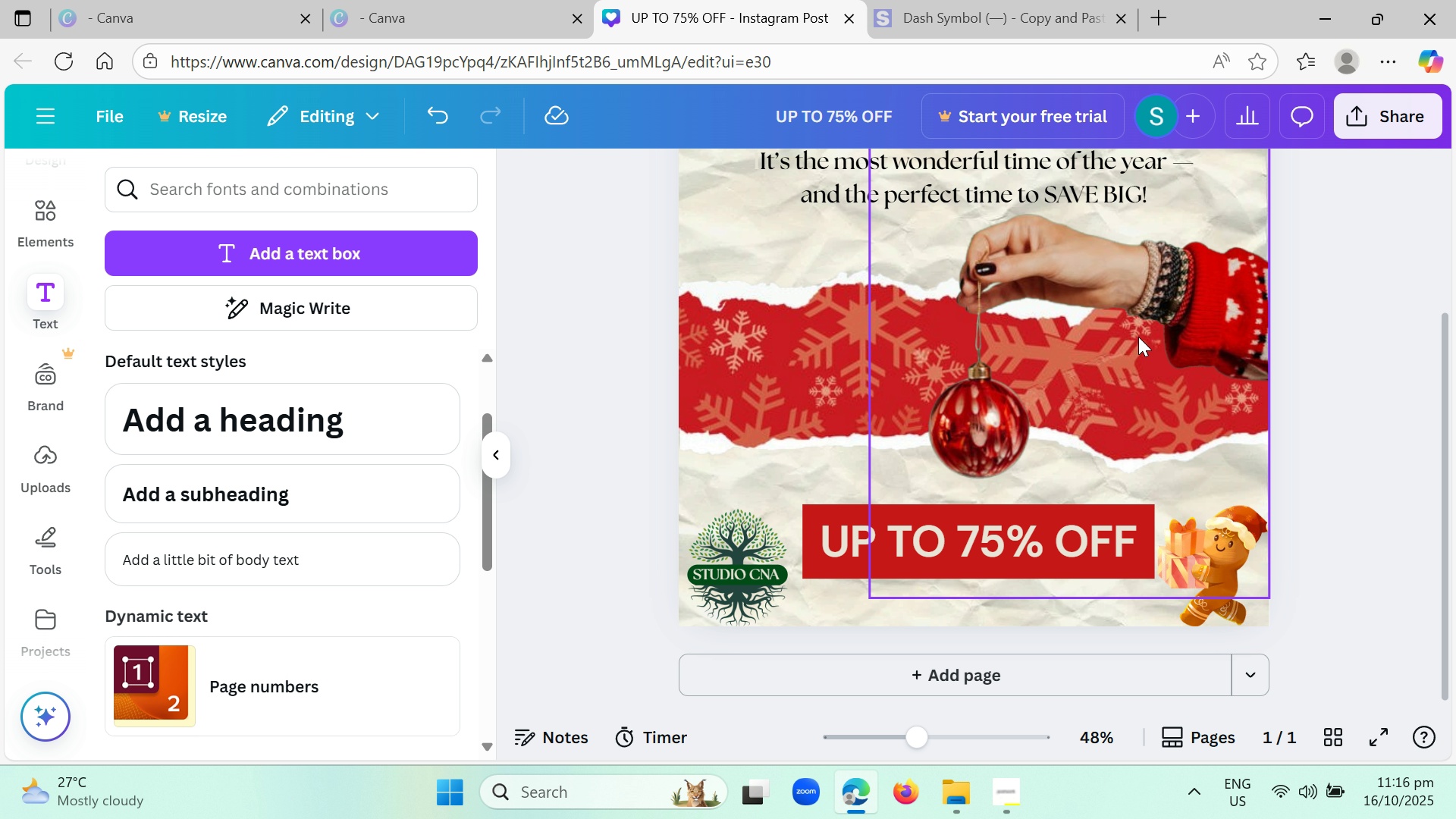 
left_click_drag(start_coordinate=[910, 732], to_coordinate=[927, 733])
 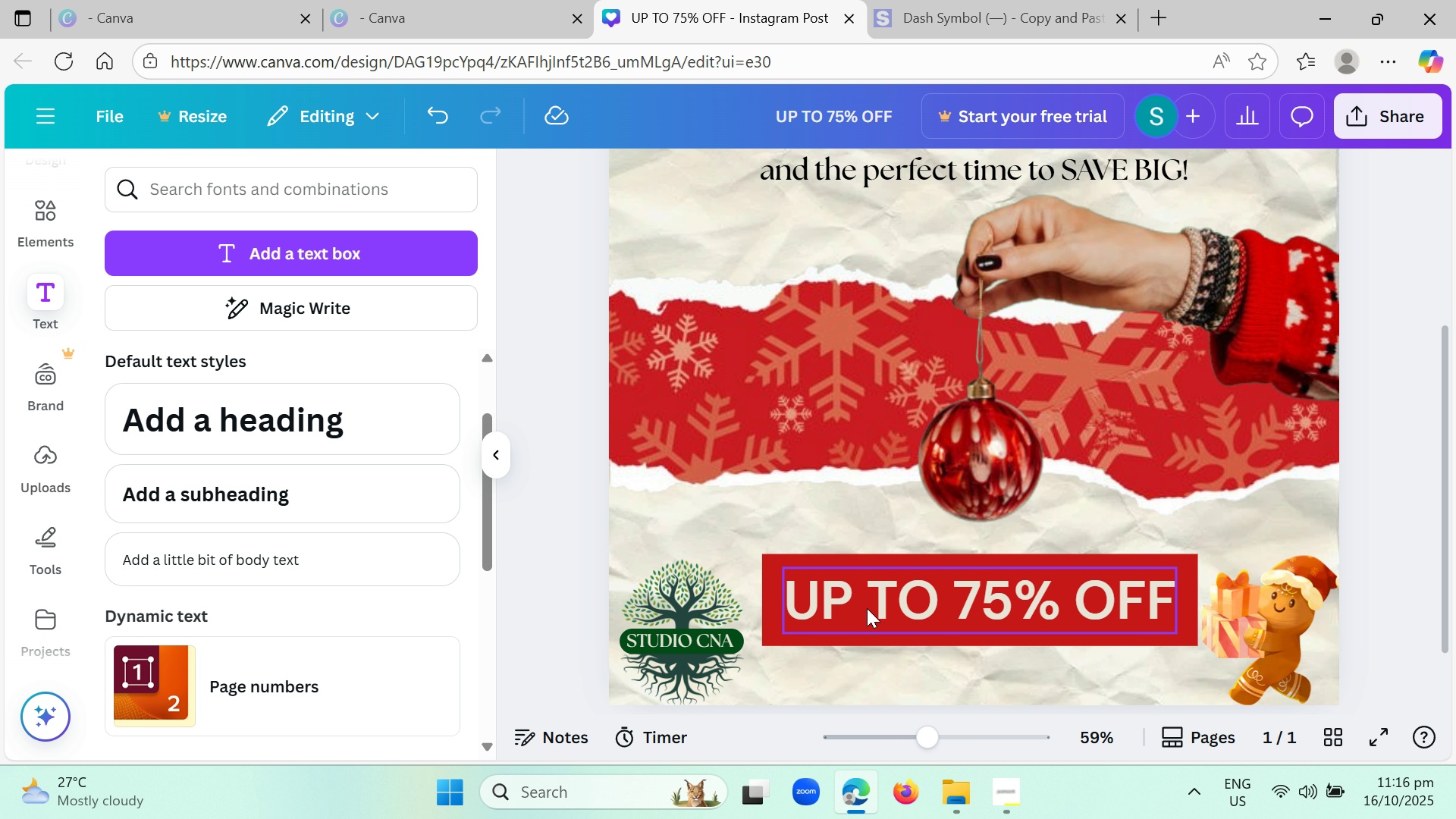 
scroll: coordinate [867, 608], scroll_direction: down, amount: 1.0
 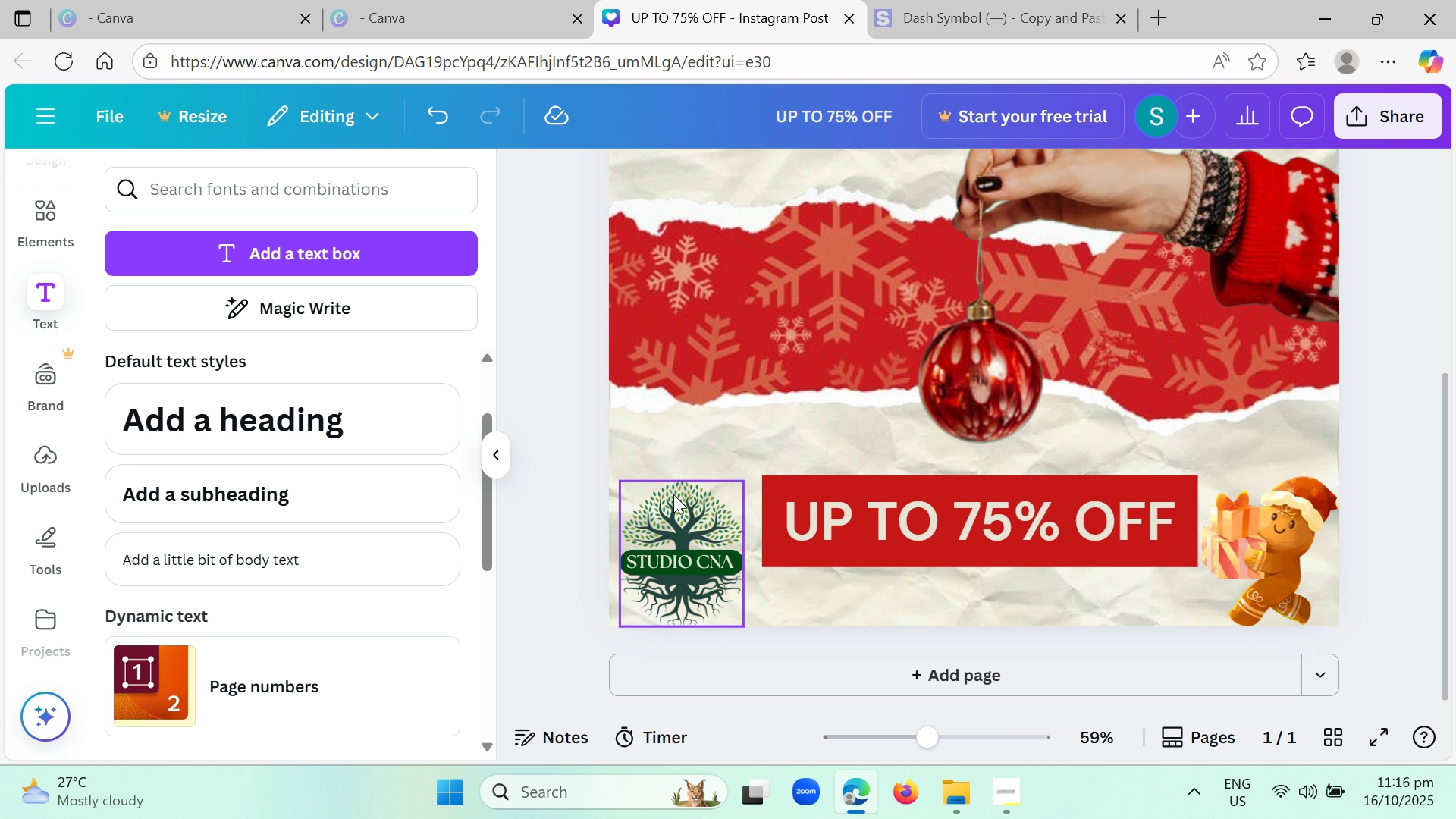 
left_click([673, 493])
 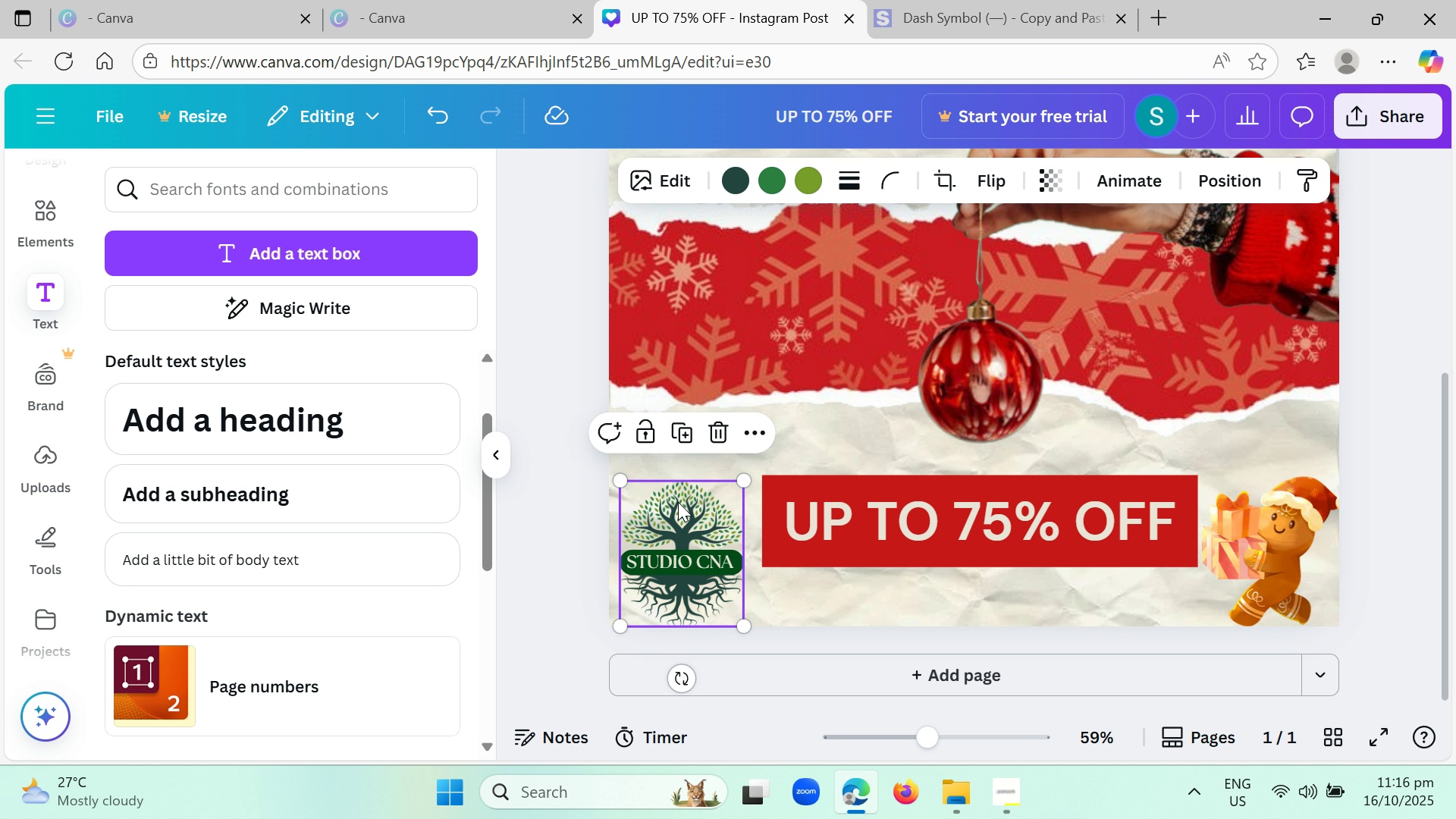 
left_click_drag(start_coordinate=[678, 502], to_coordinate=[678, 497])
 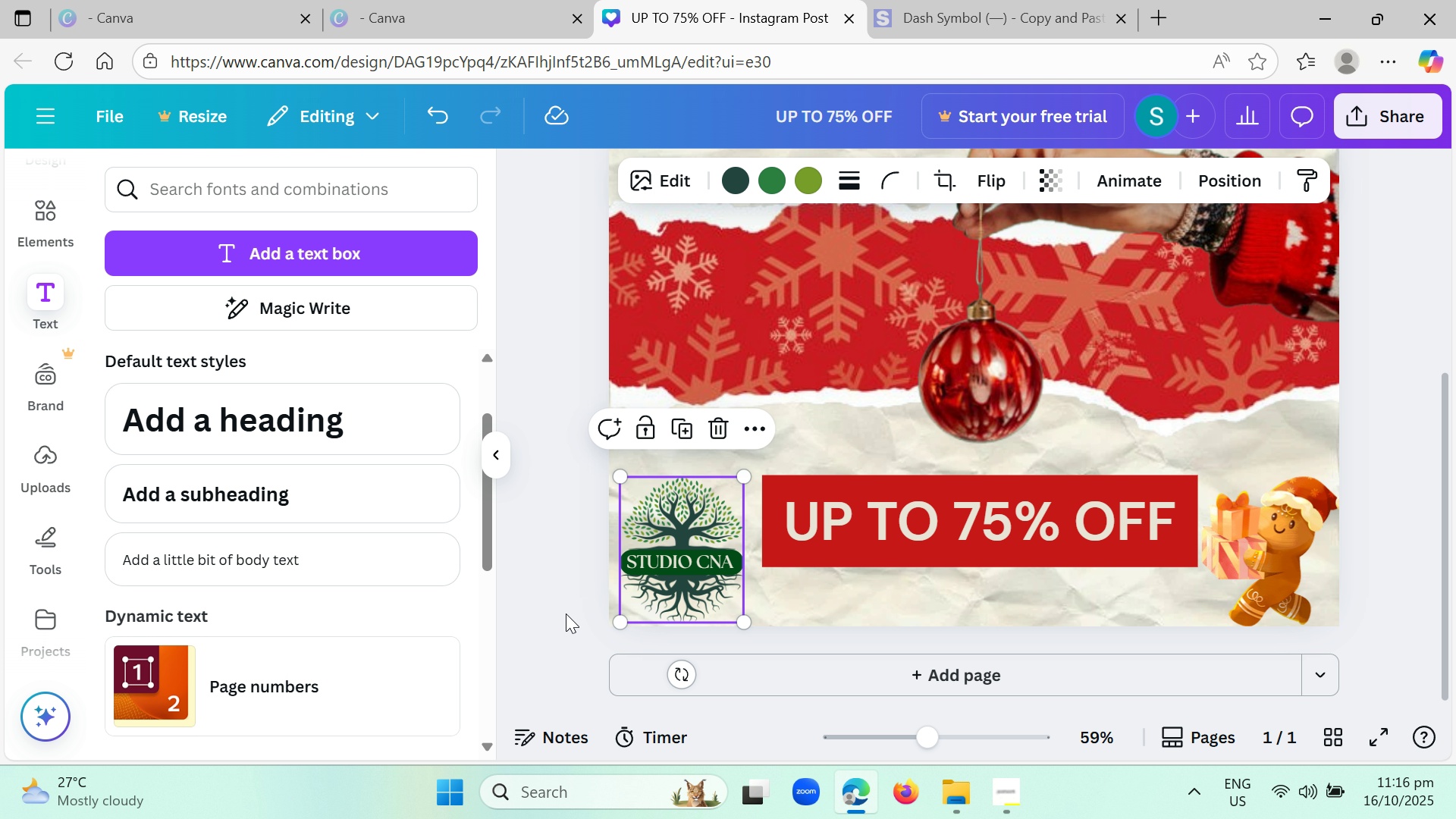 
left_click([563, 601])
 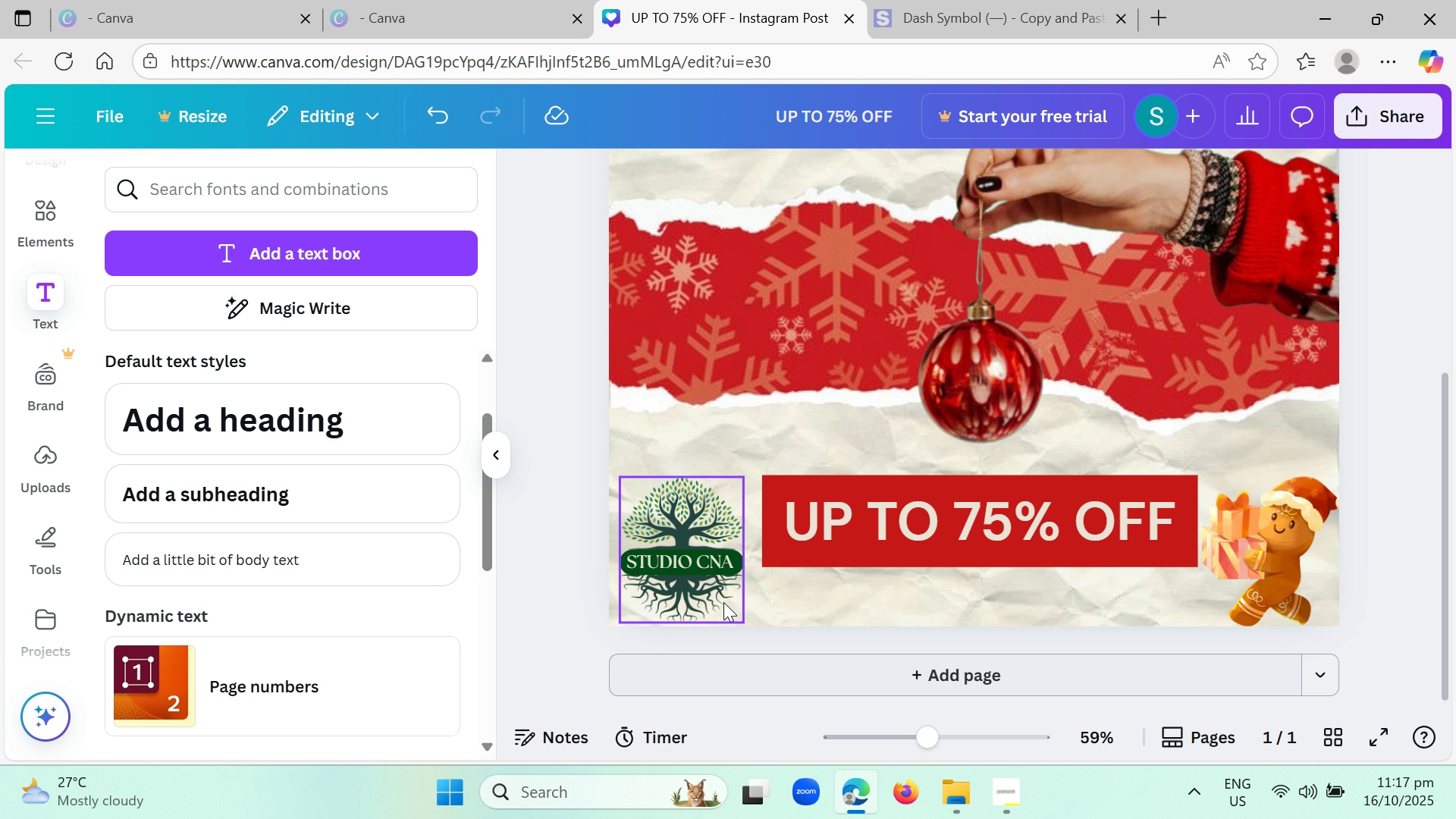 
left_click([704, 563])
 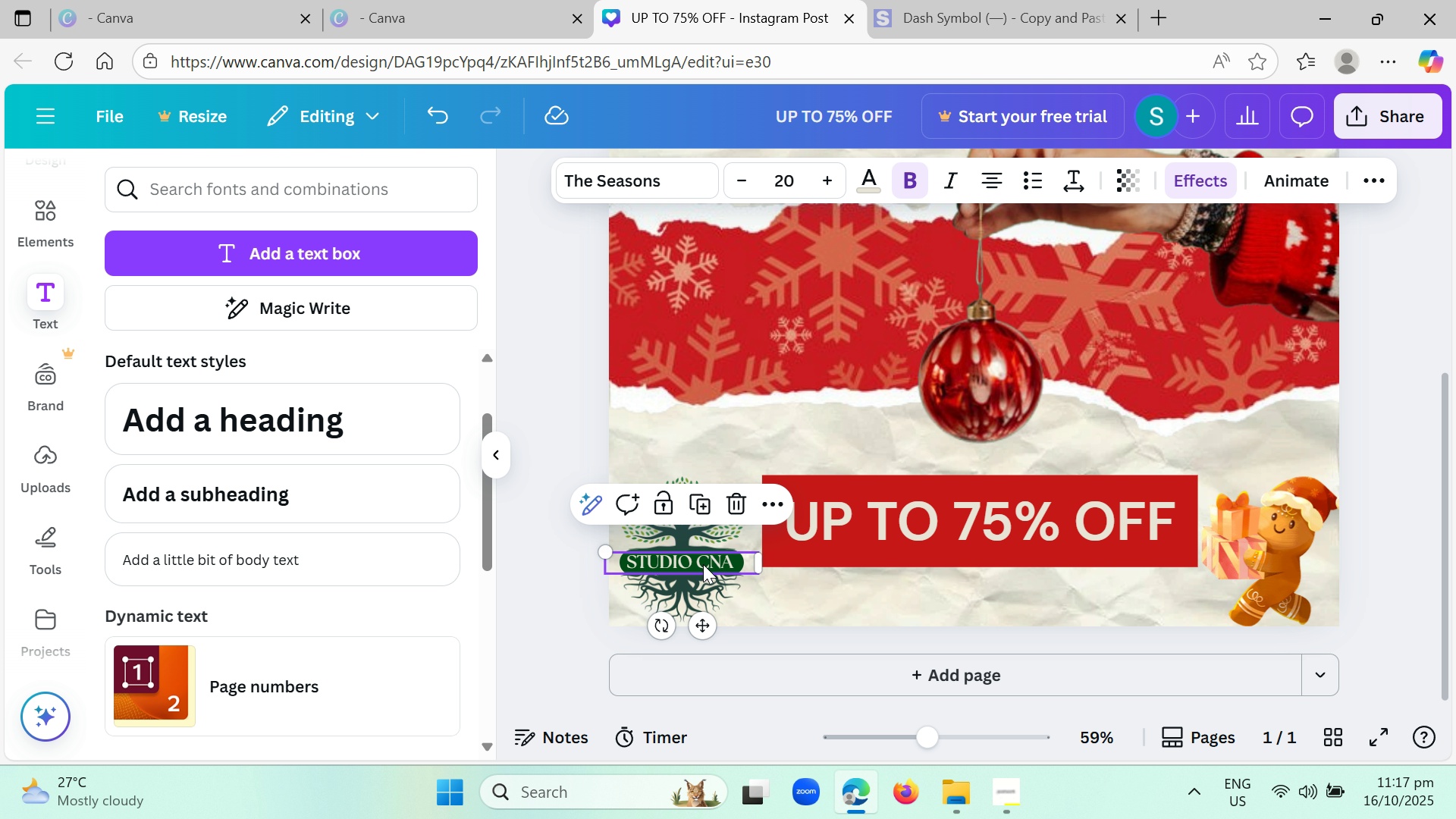 
mouse_move([692, 626])
 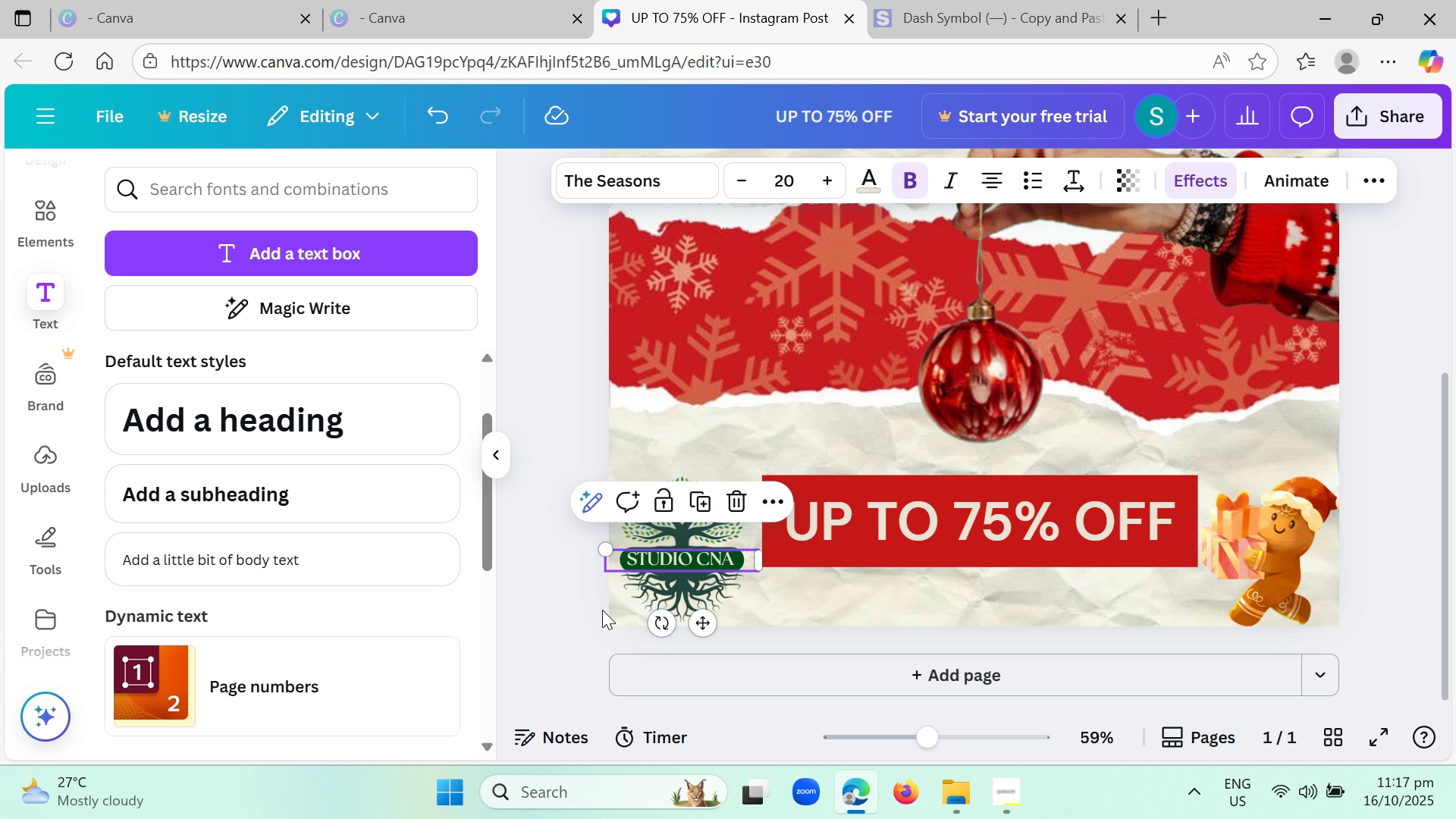 
left_click([588, 605])
 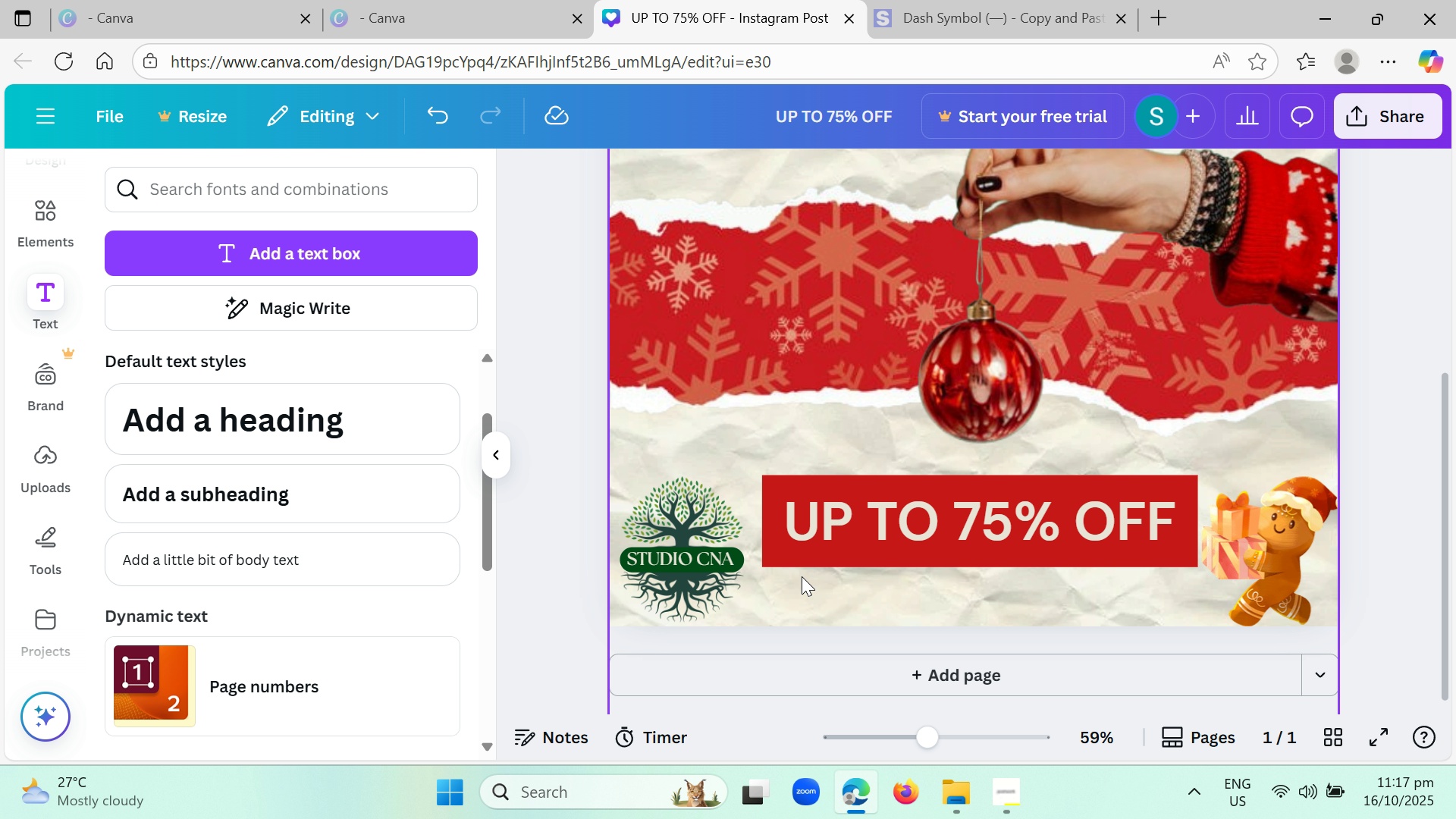 
left_click([704, 561])
 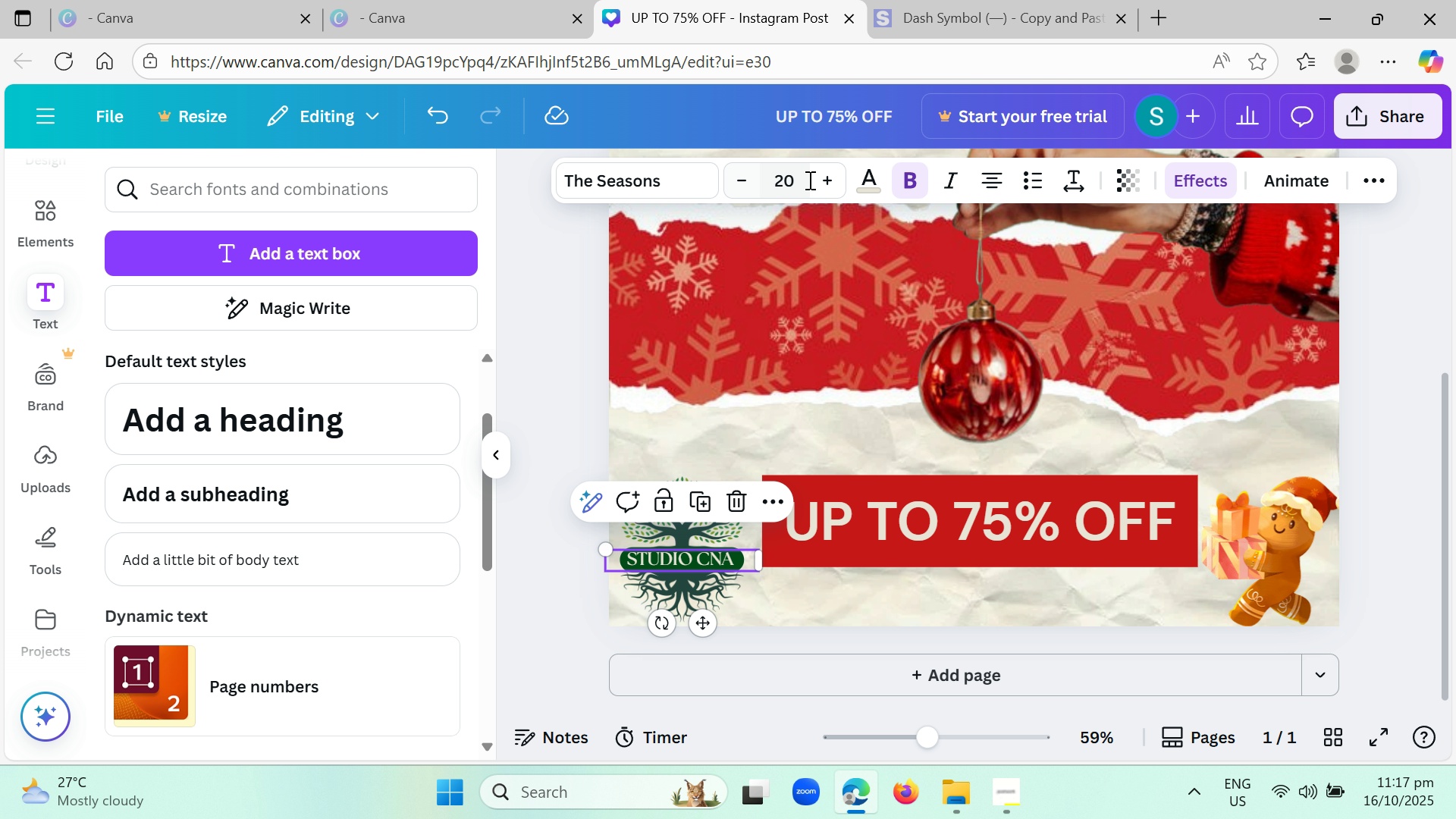 
left_click([824, 174])
 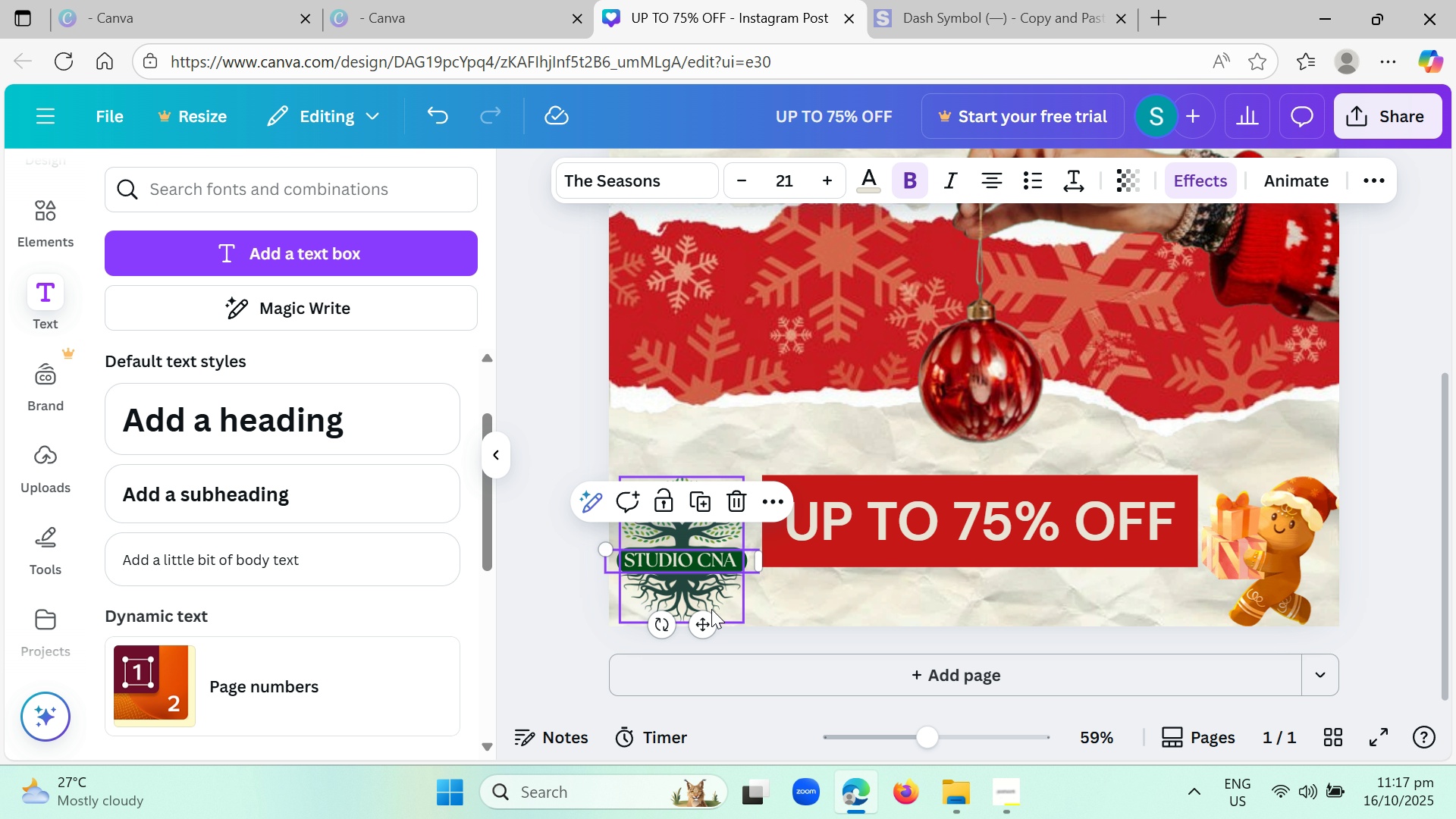 
wait(9.56)
 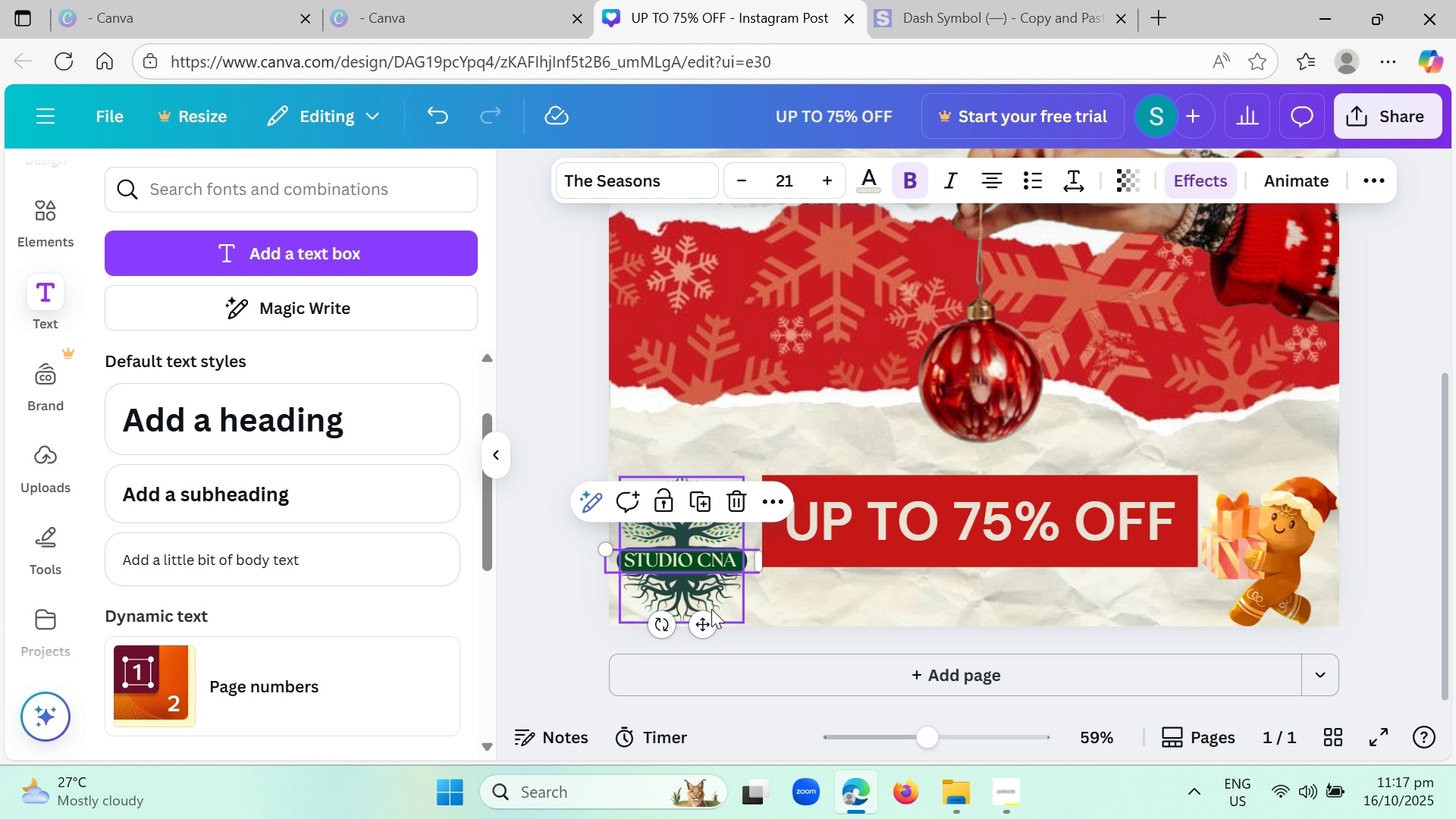 
left_click([569, 600])
 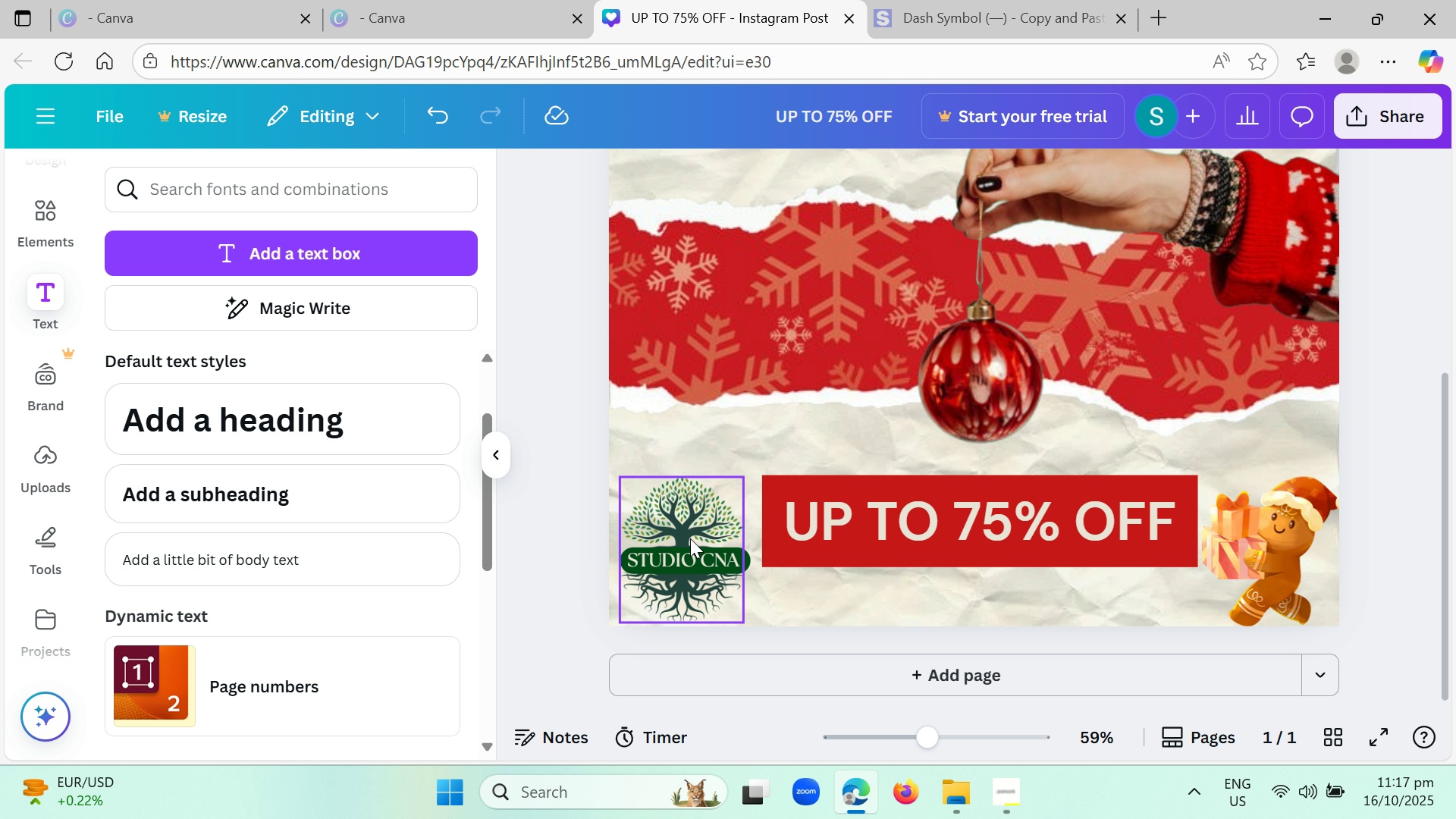 
double_click([692, 559])
 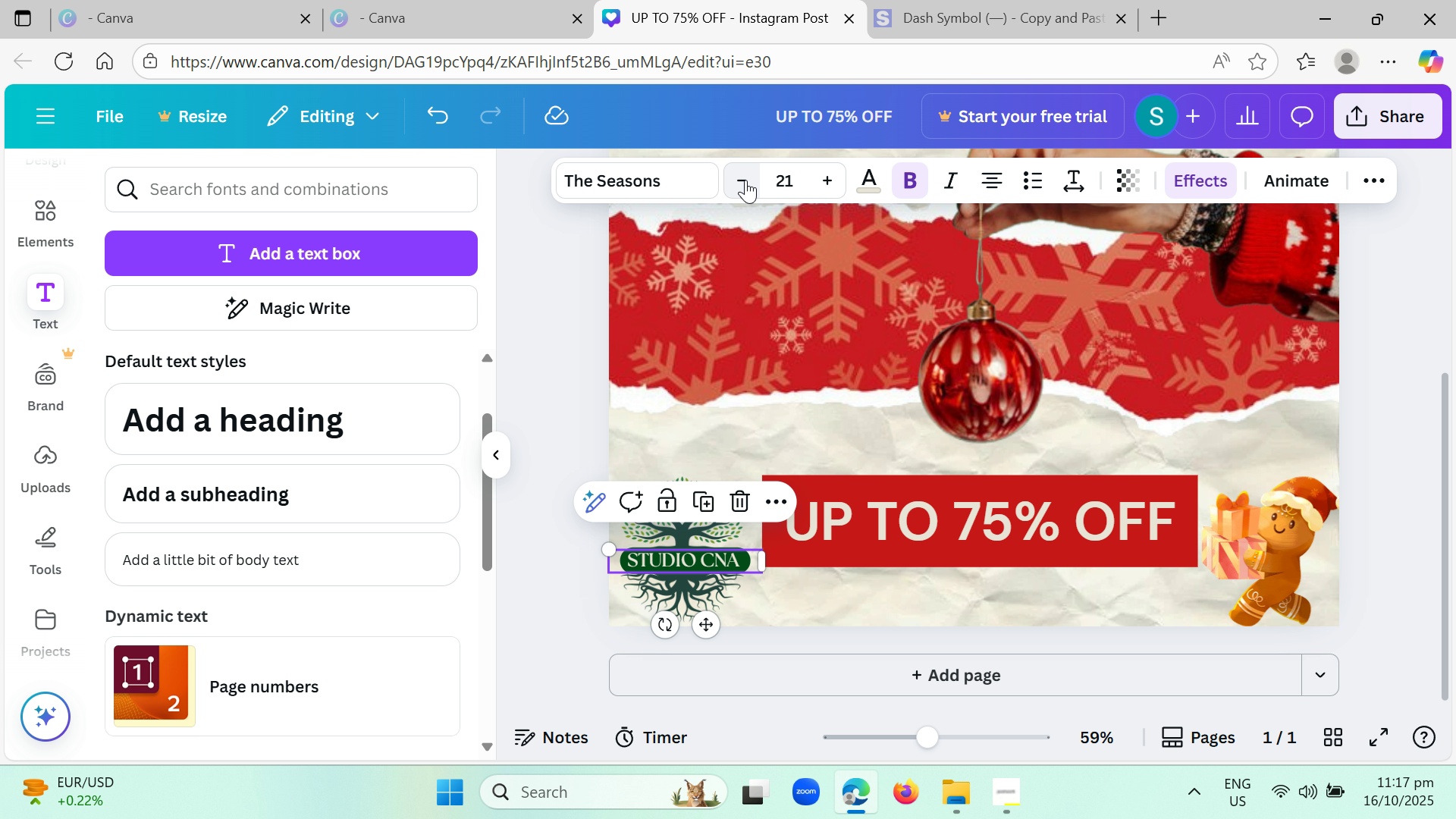 
left_click([745, 179])
 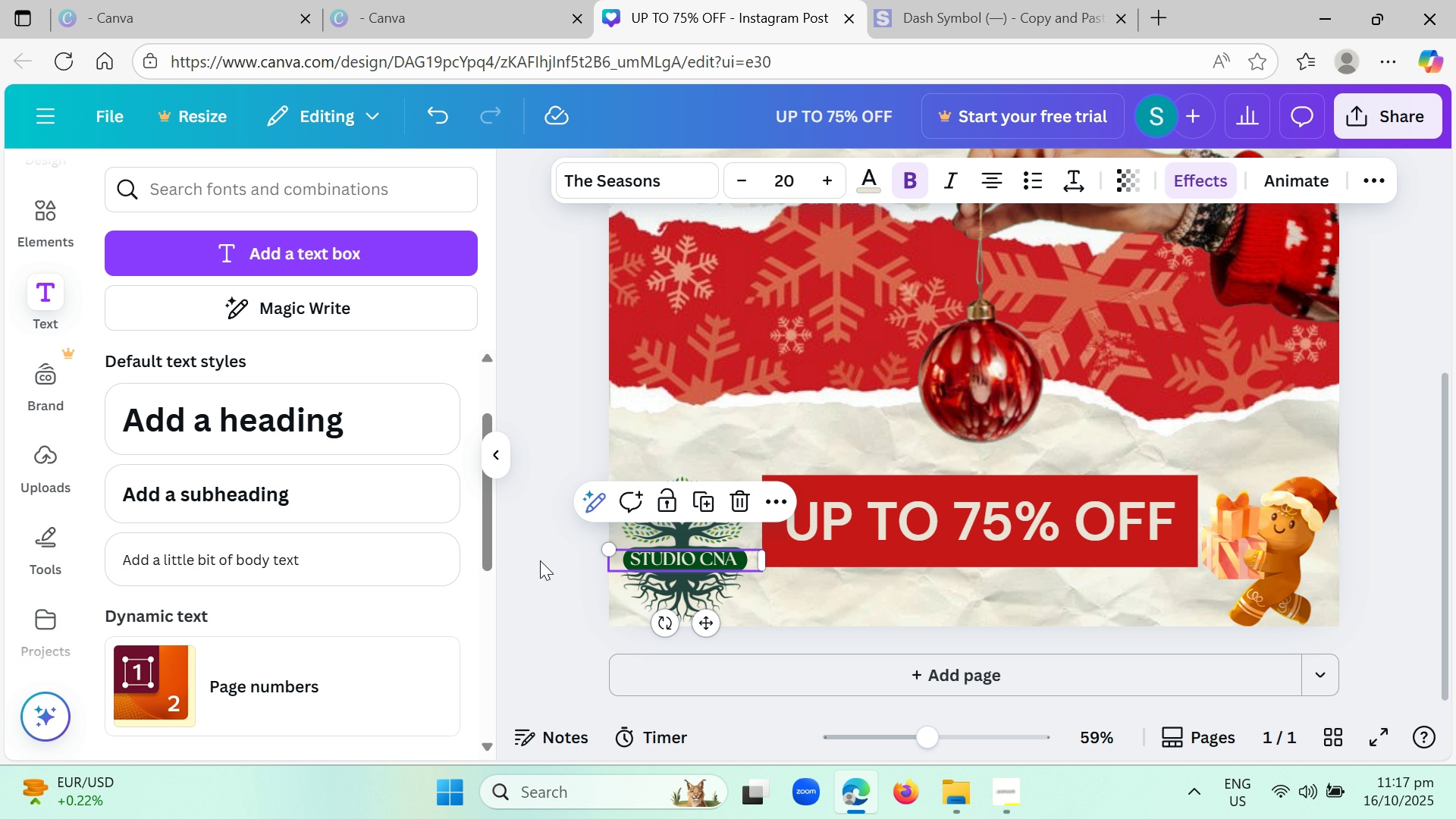 
left_click([557, 546])
 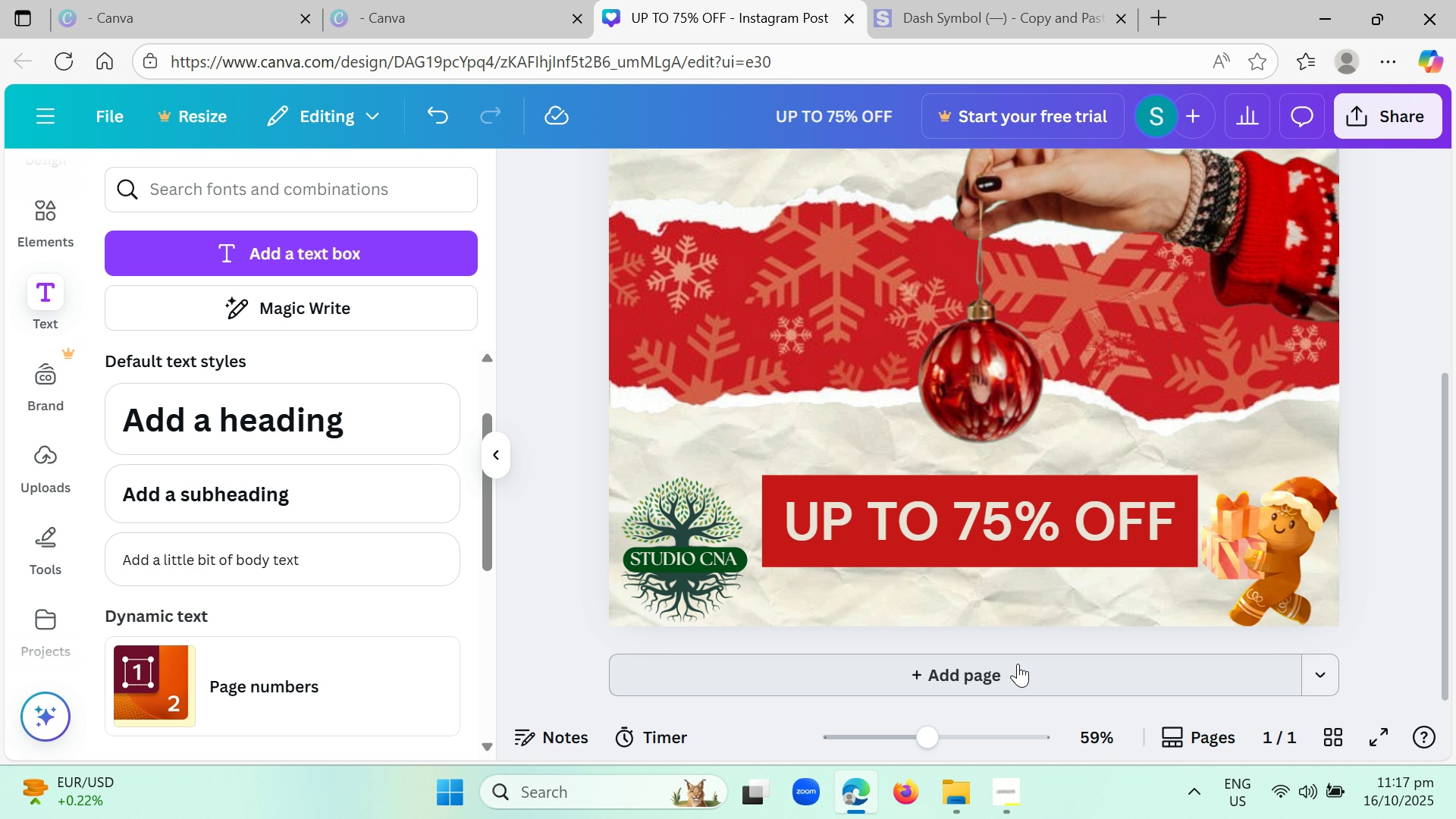 
scroll: coordinate [988, 494], scroll_direction: up, amount: 3.0
 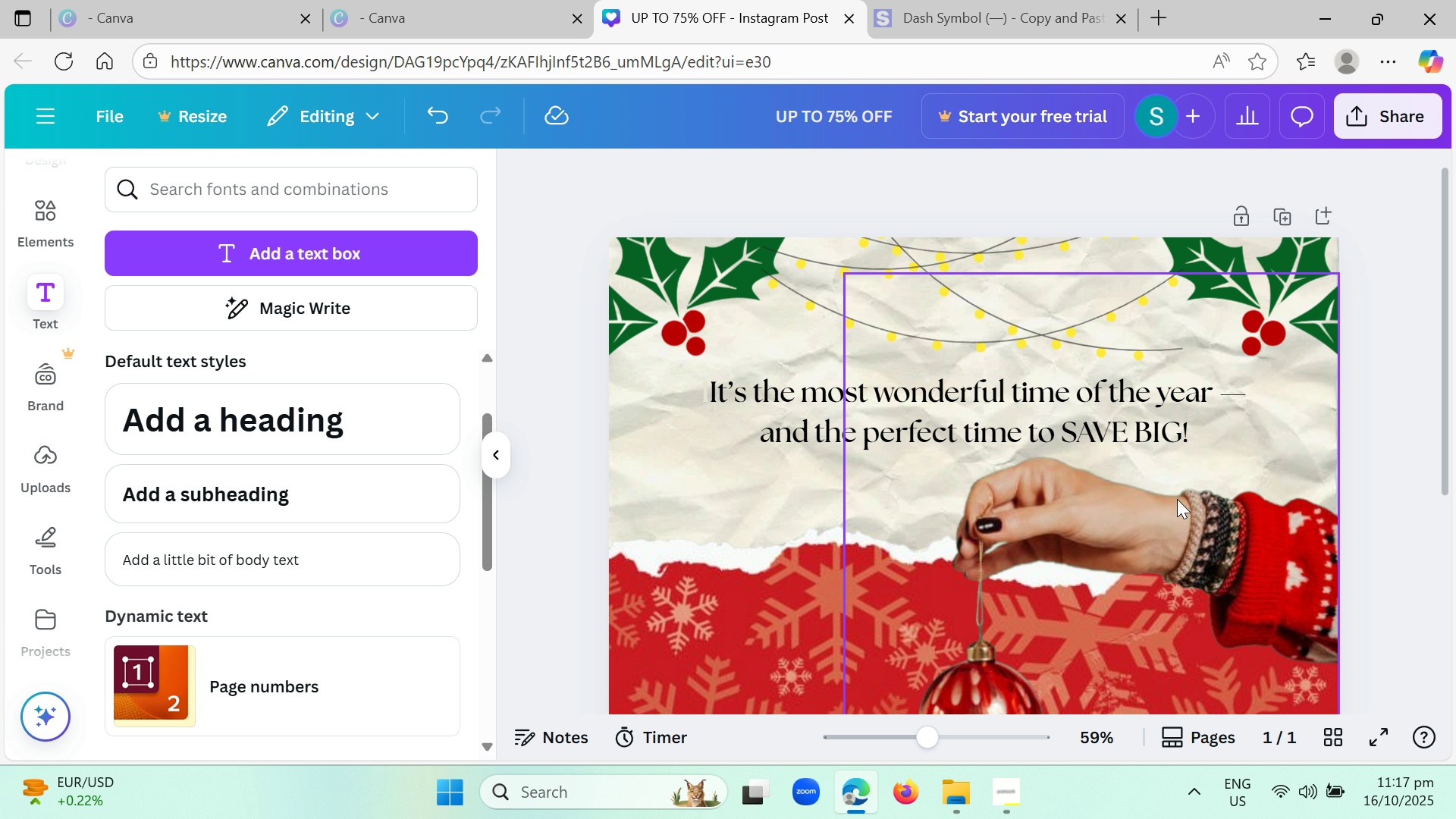 
scroll: coordinate [1161, 517], scroll_direction: down, amount: 1.0
 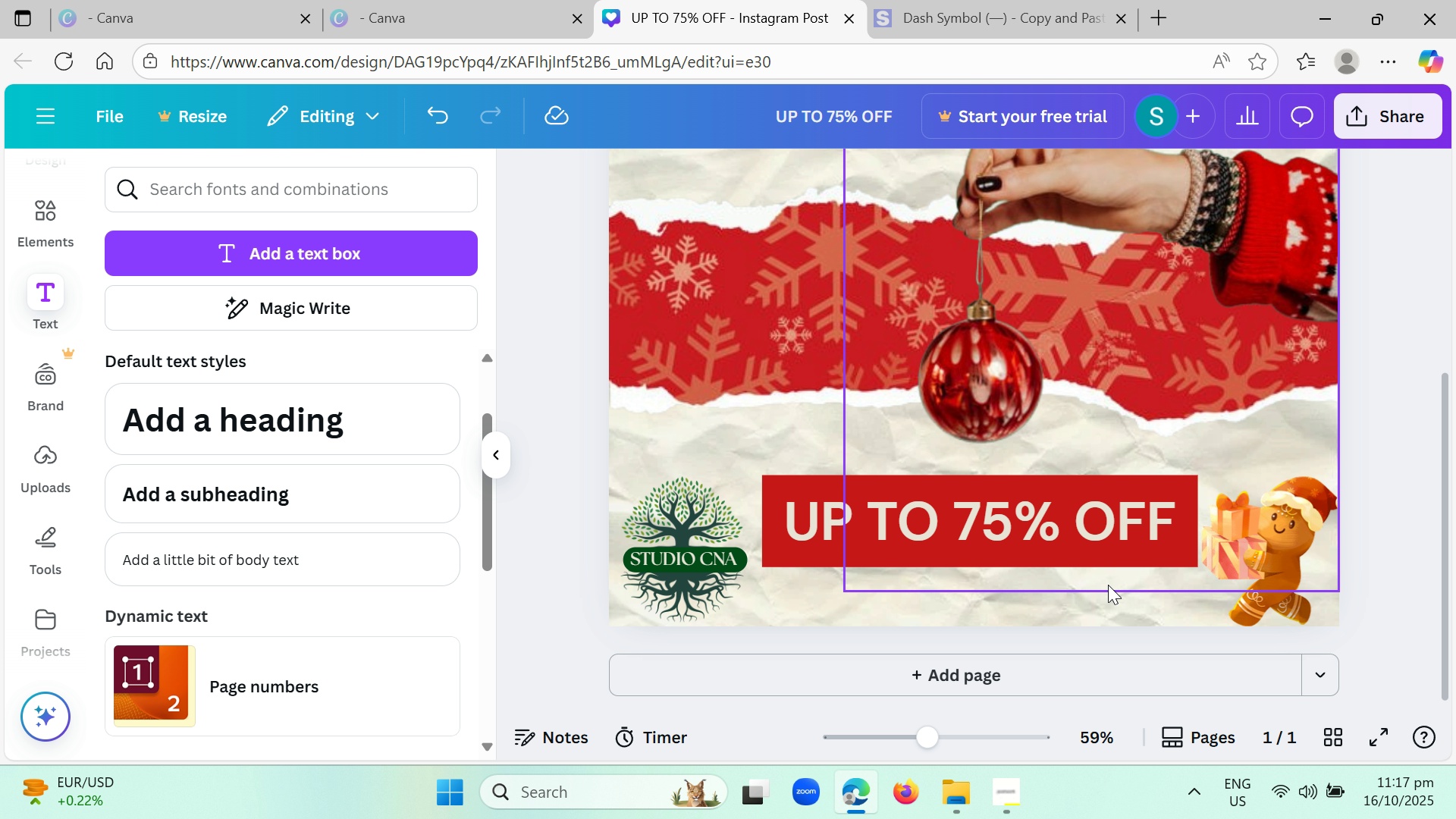 
scroll: coordinate [1088, 579], scroll_direction: up, amount: 4.0
 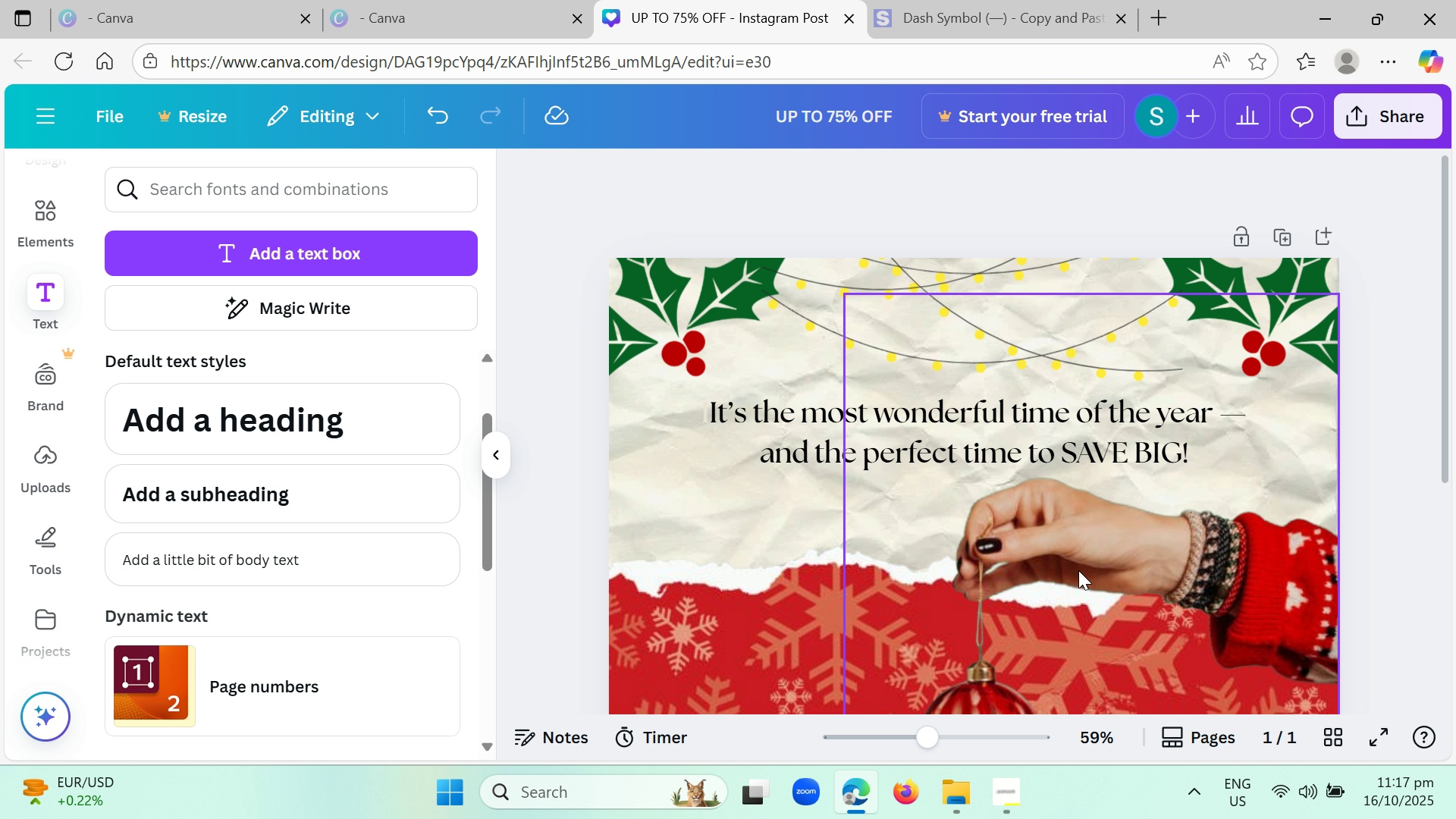 
scroll: coordinate [1062, 559], scroll_direction: down, amount: 5.0
 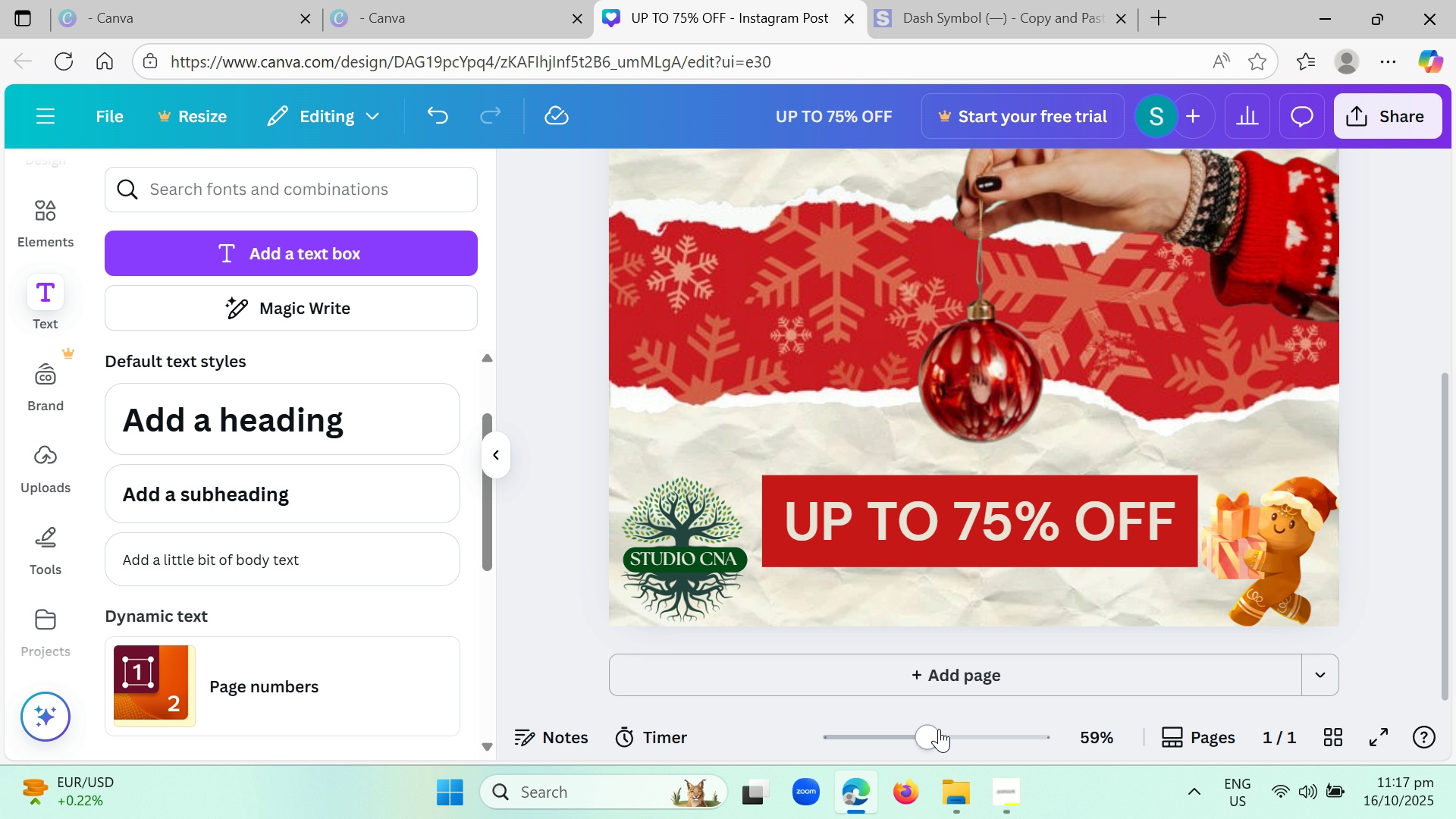 
left_click_drag(start_coordinate=[932, 735], to_coordinate=[912, 727])
 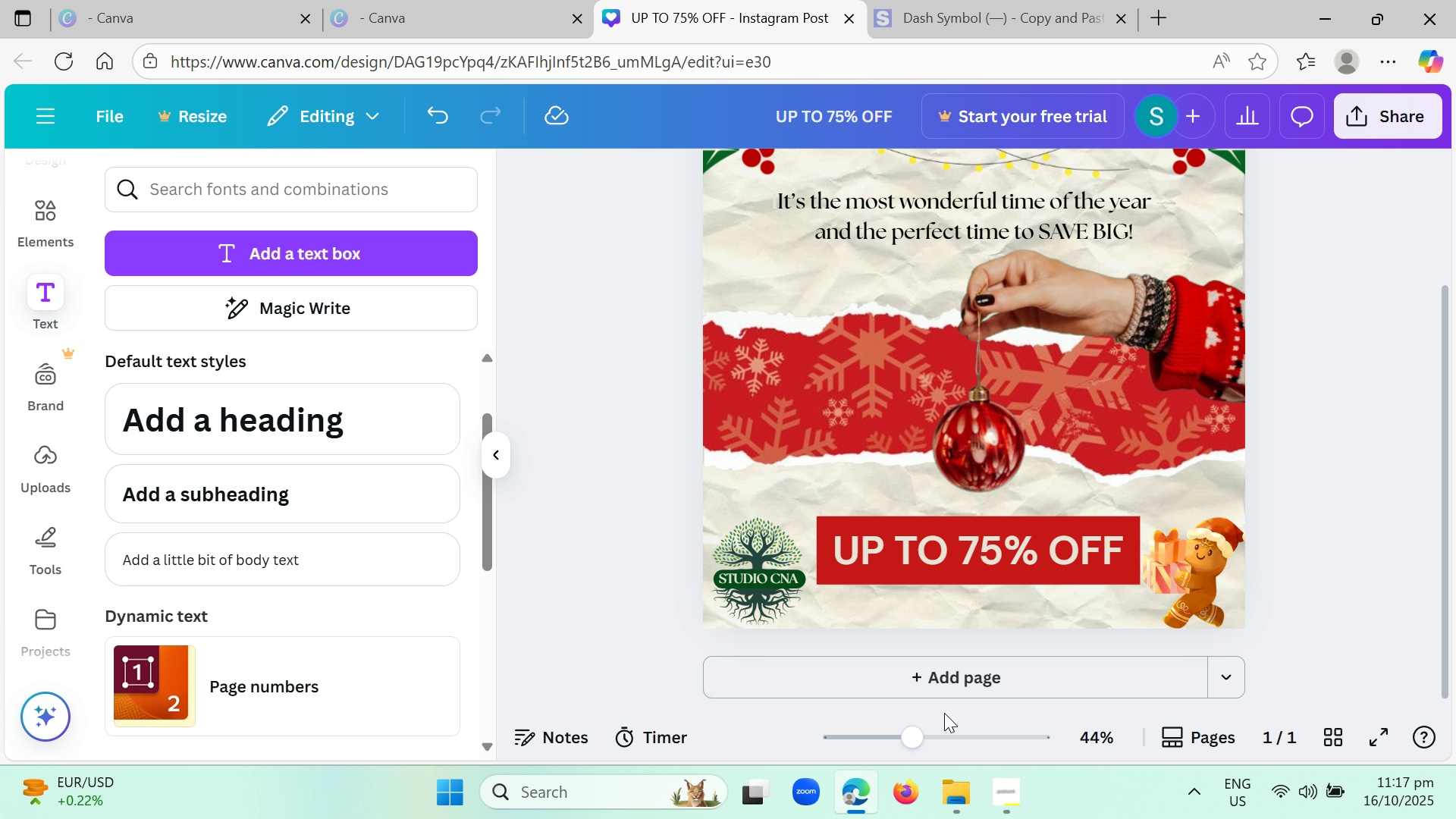 
mouse_move([949, 687])